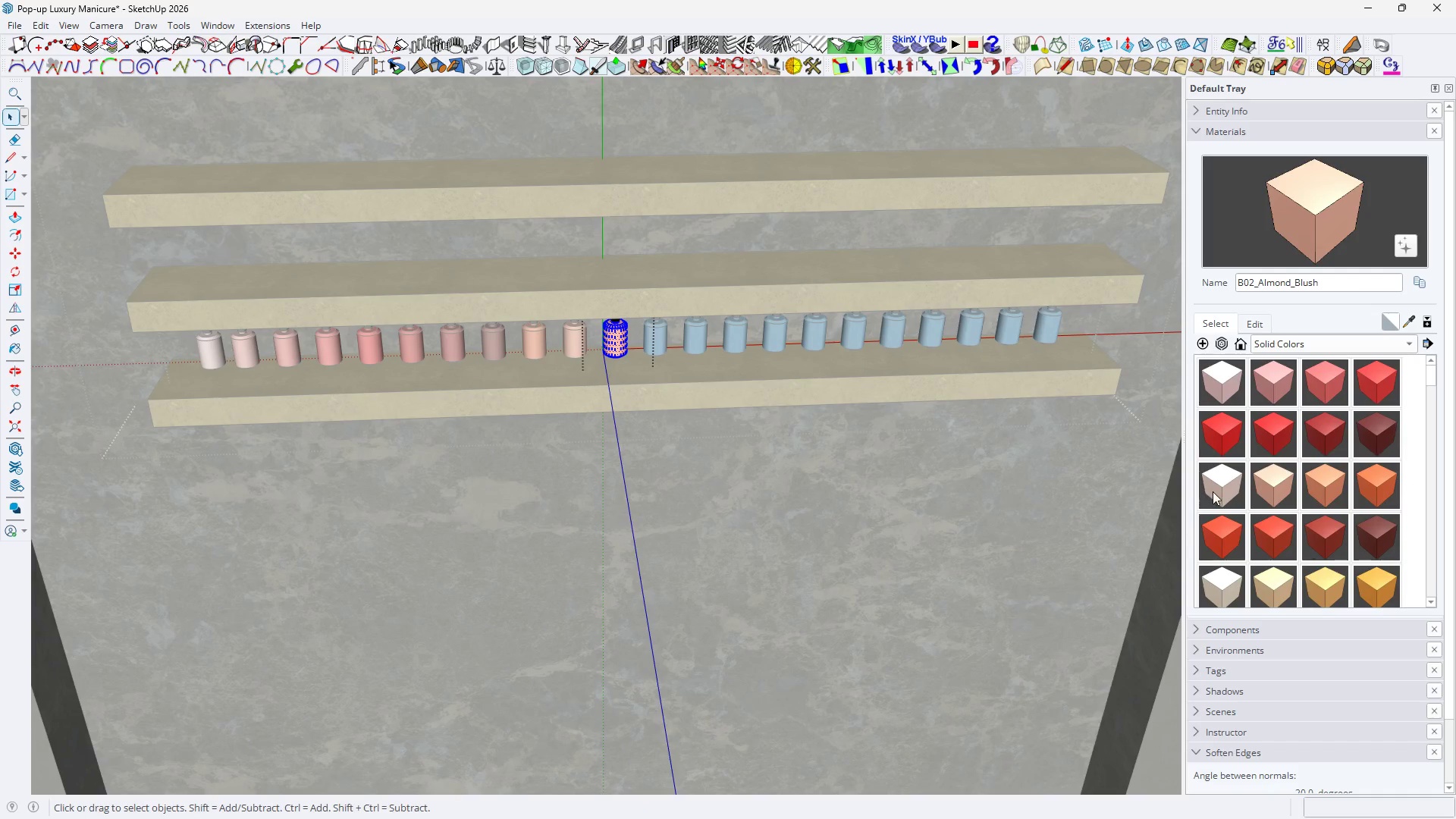 
left_click([1217, 492])
 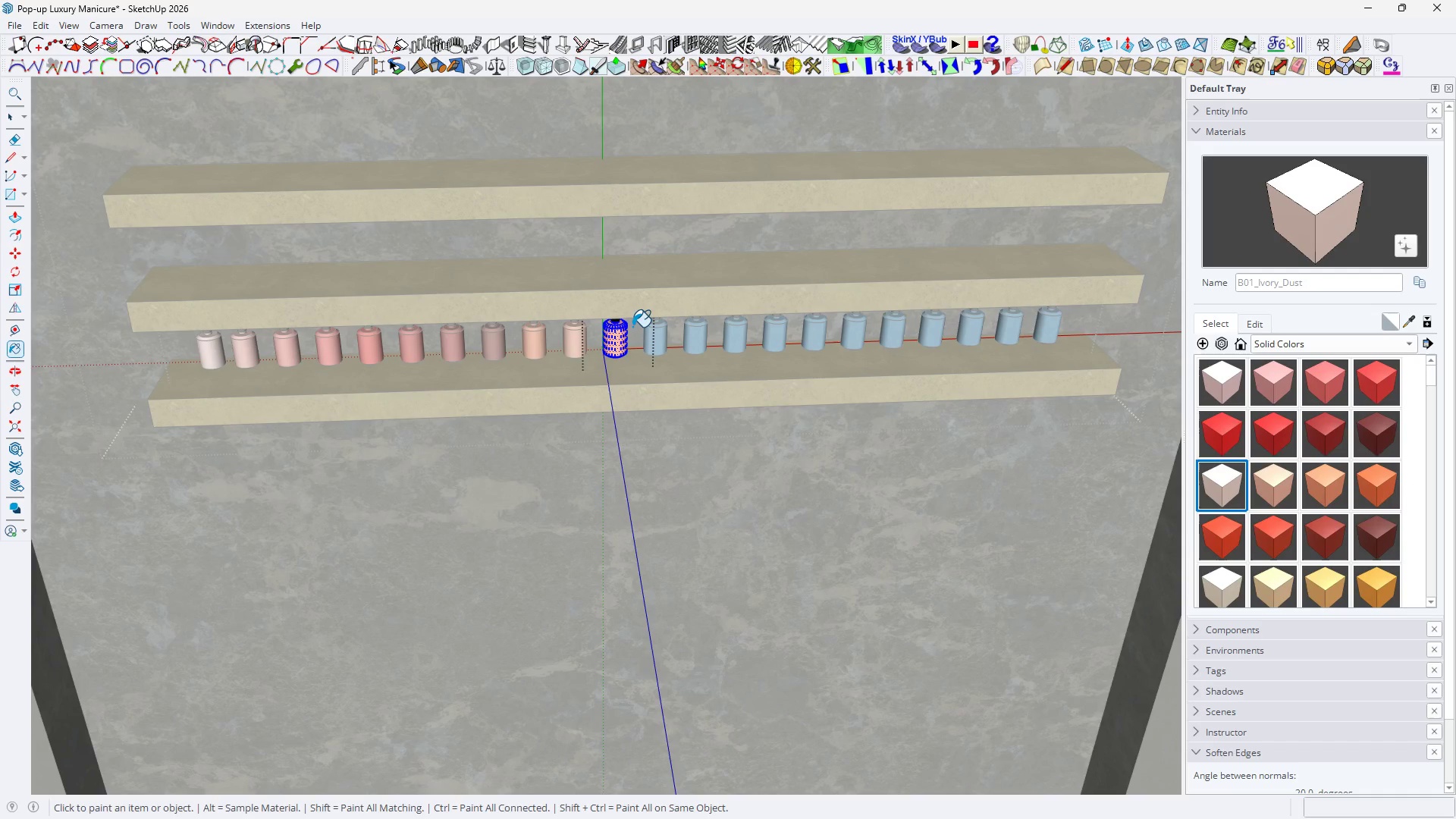 
key(Space)
 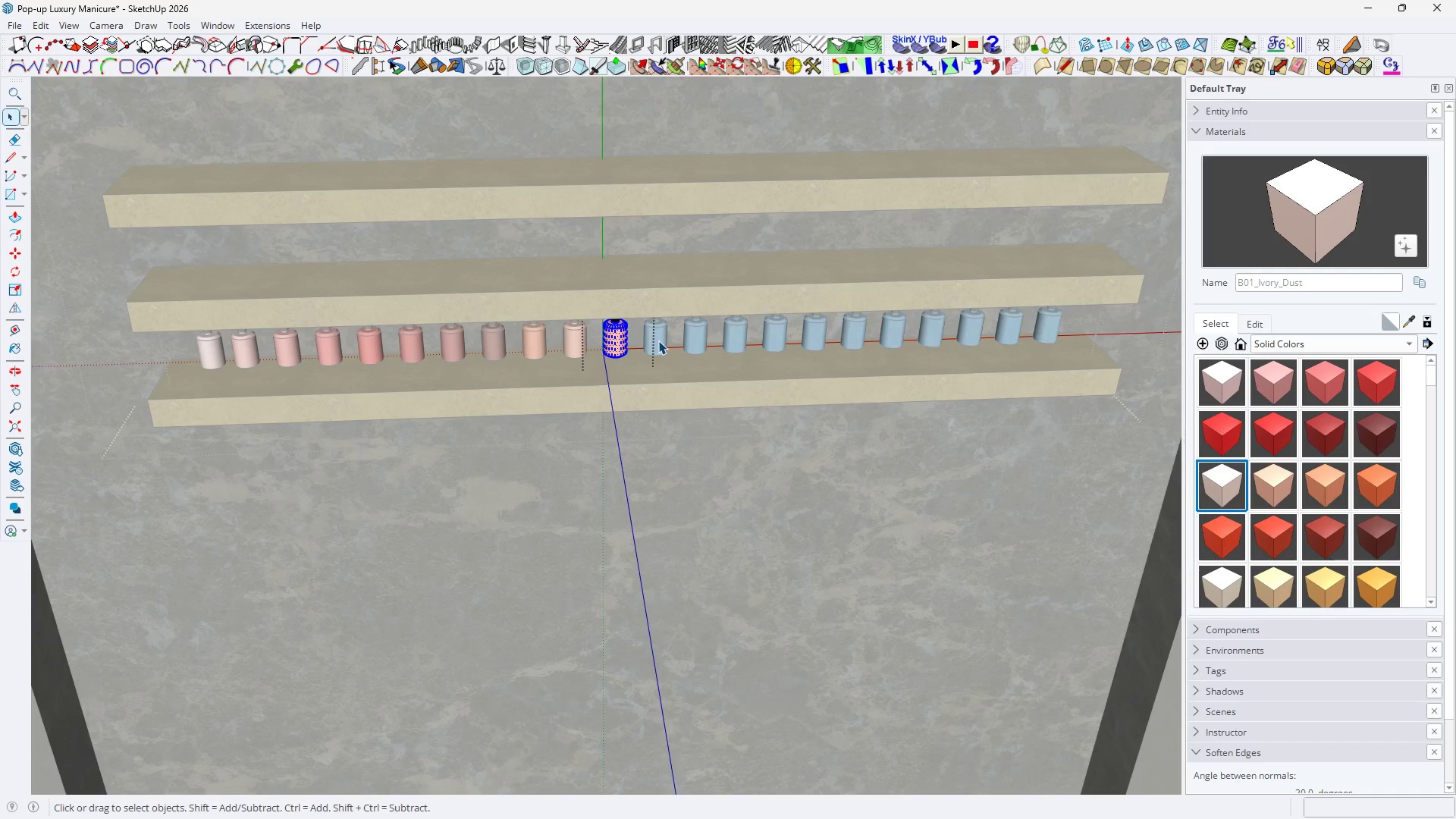 
double_click([658, 340])
 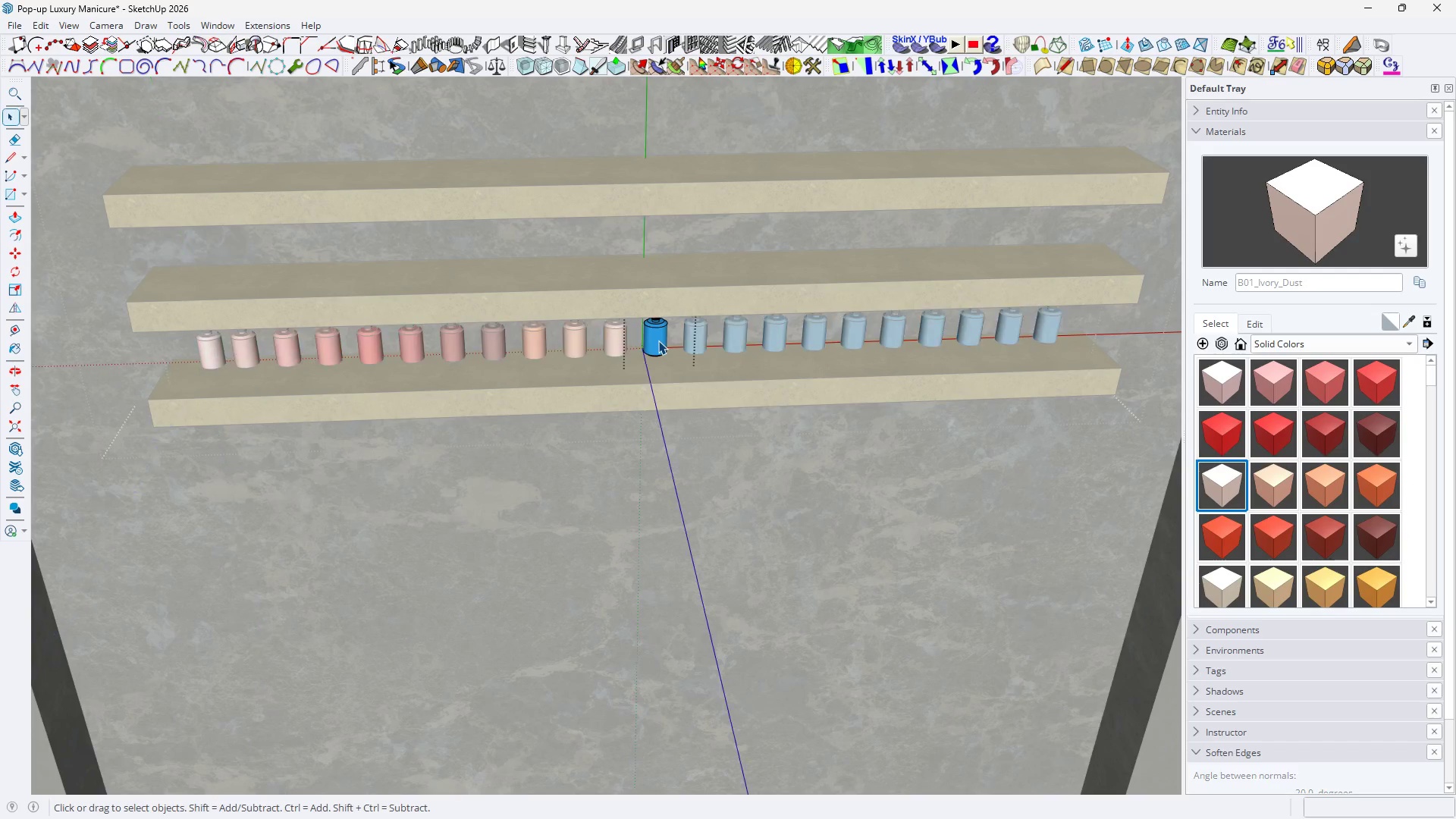 
triple_click([658, 340])
 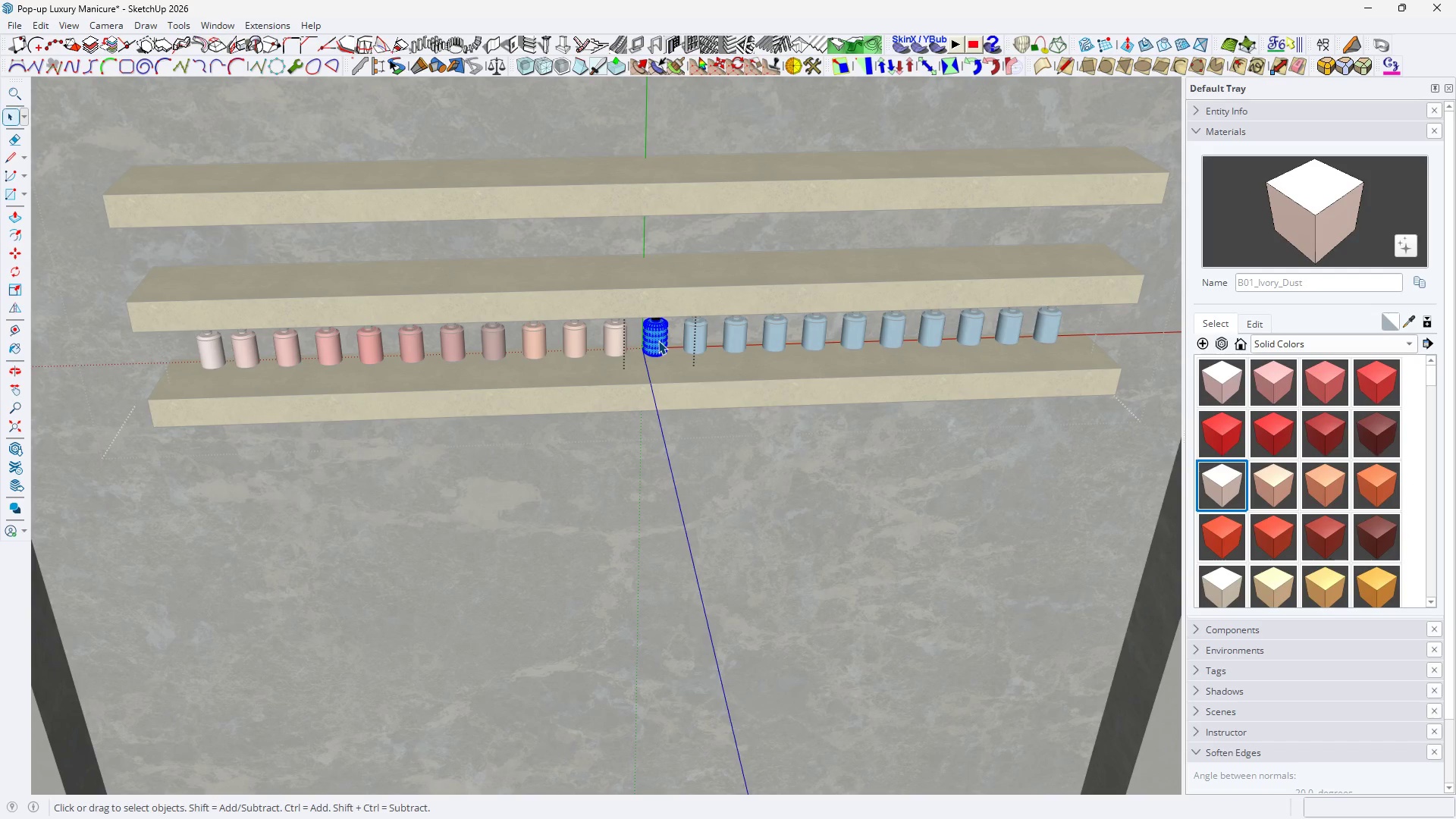 
triple_click([658, 340])
 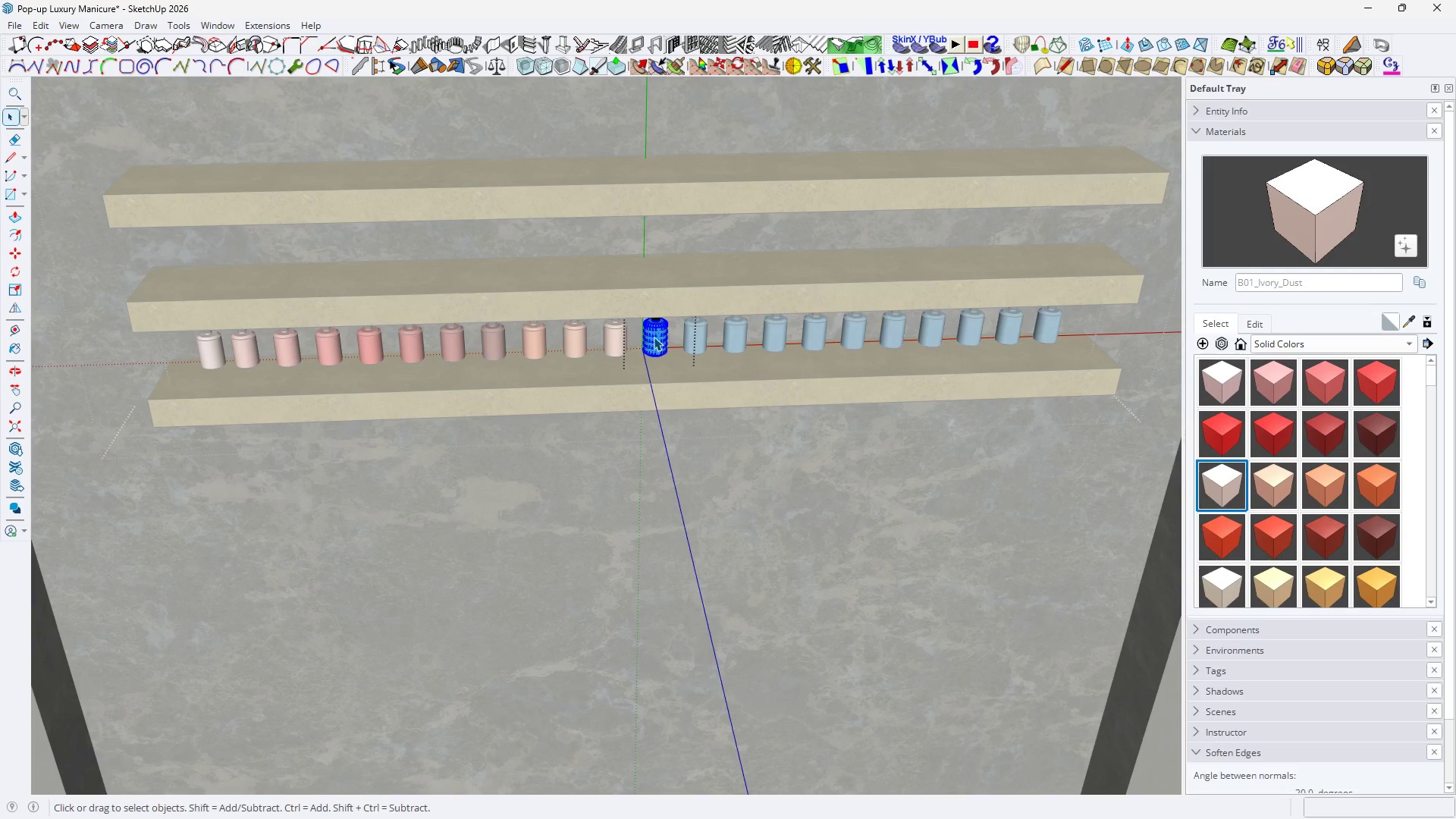 
key(B)
 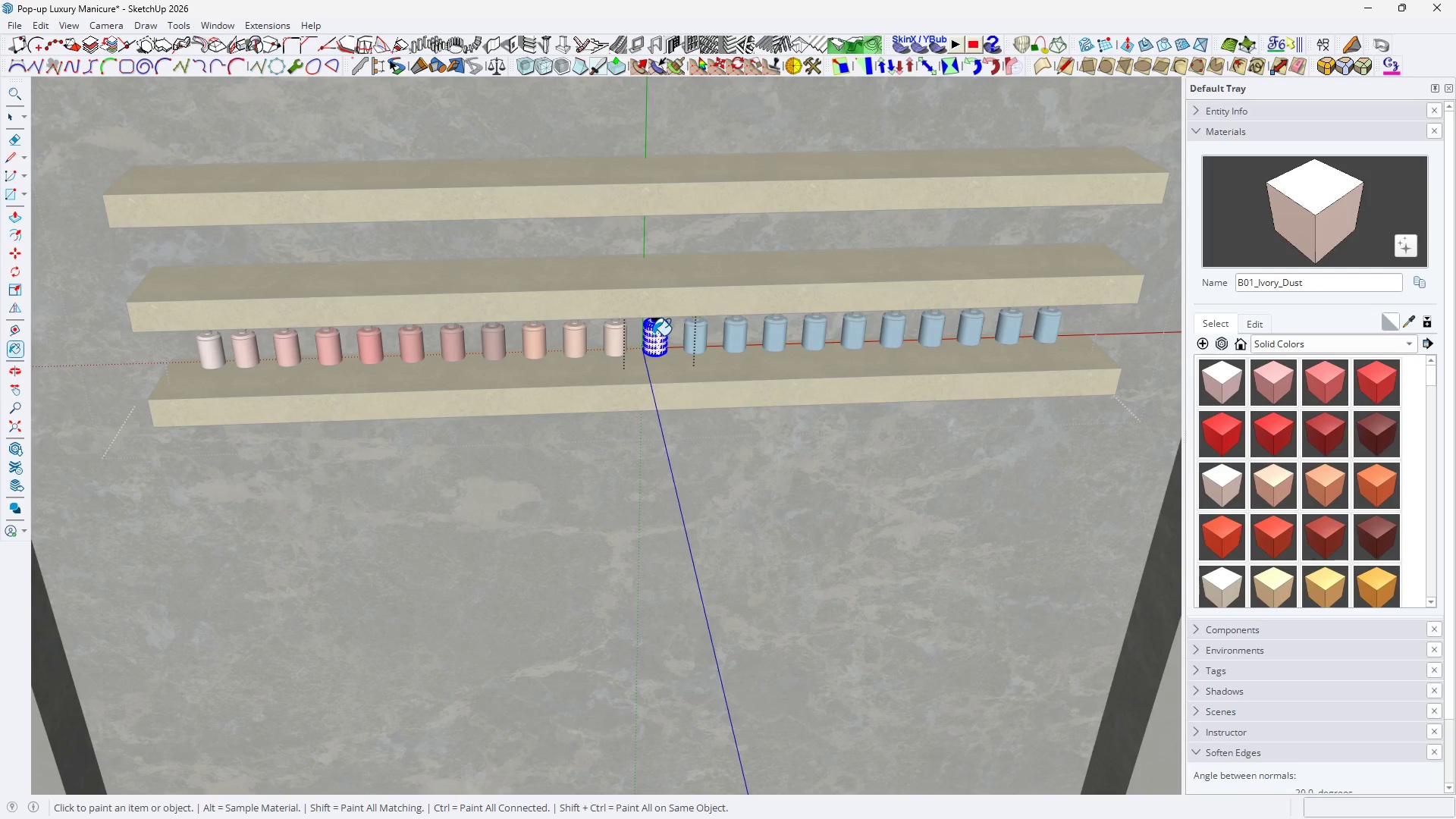 
double_click([653, 335])
 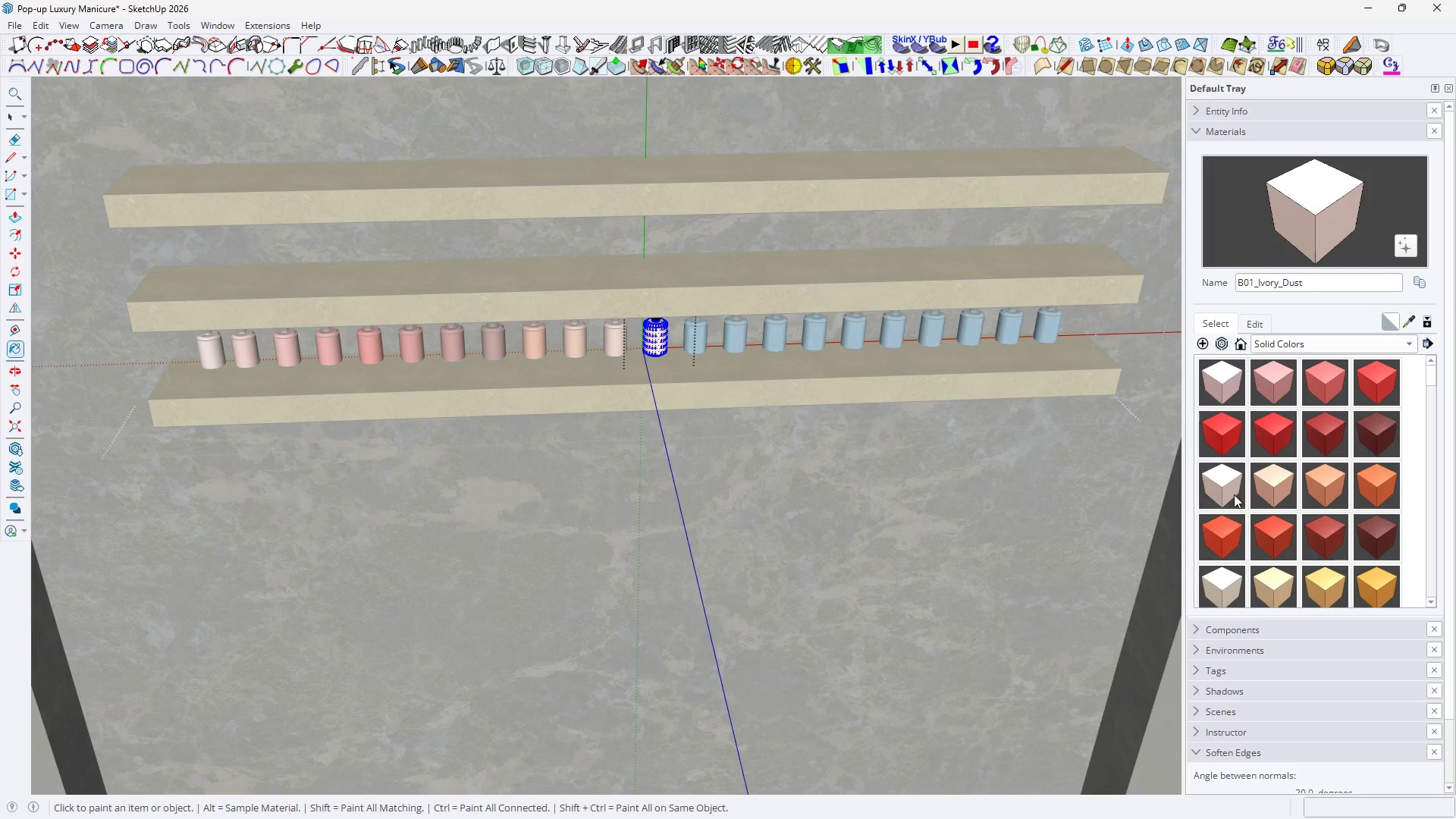 
key(Space)
 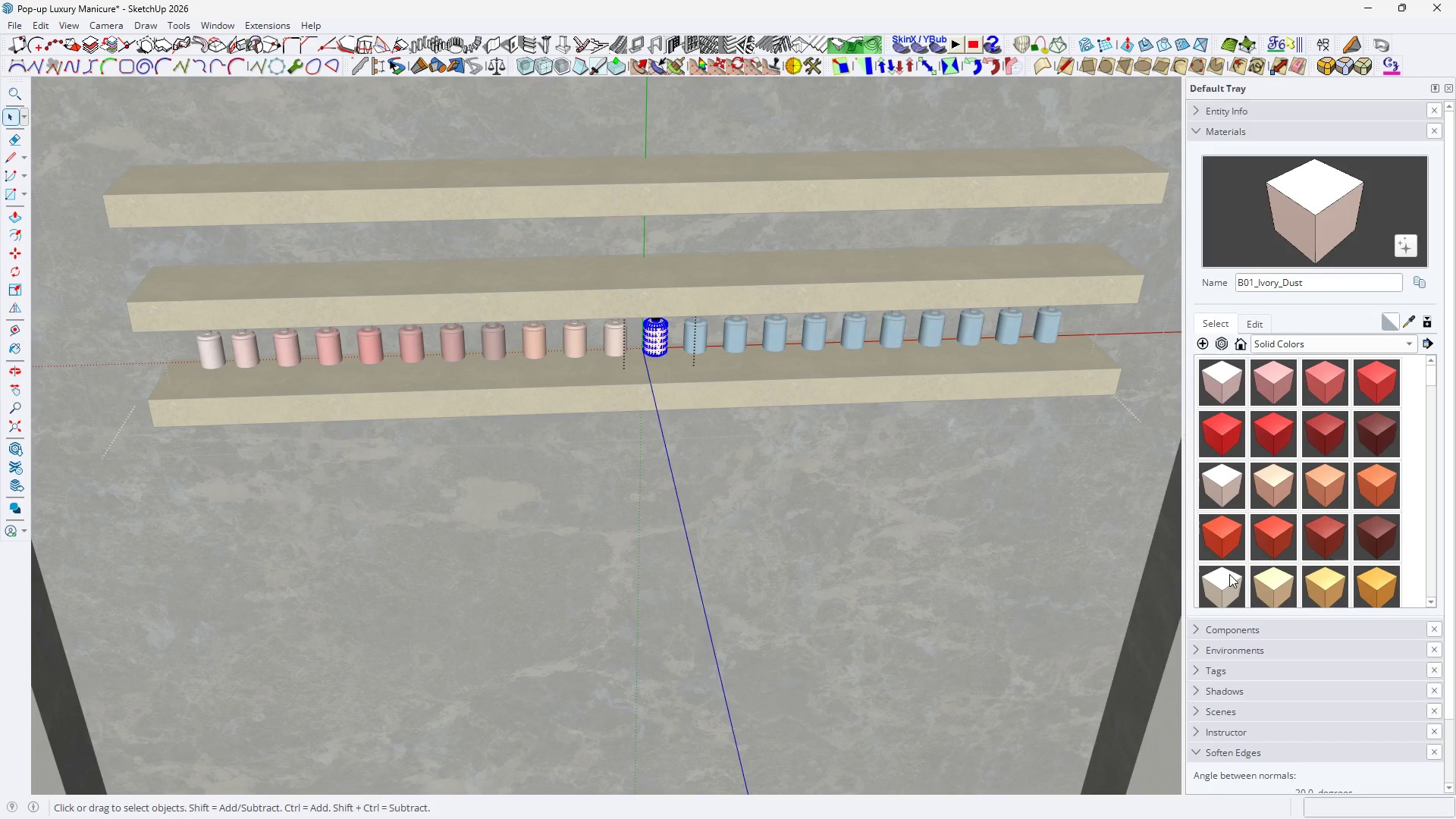 
double_click([1229, 577])
 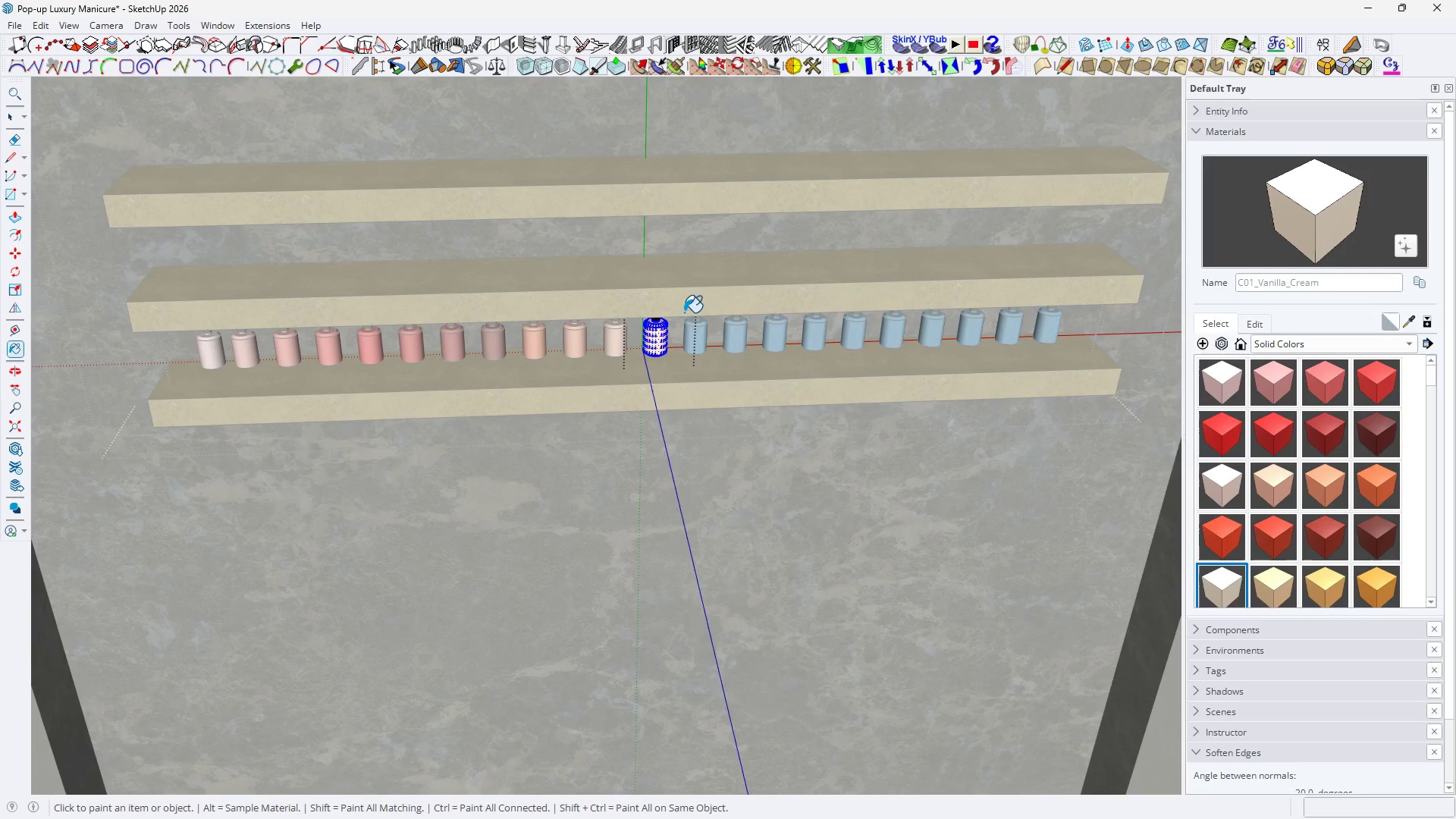 
key(Space)
 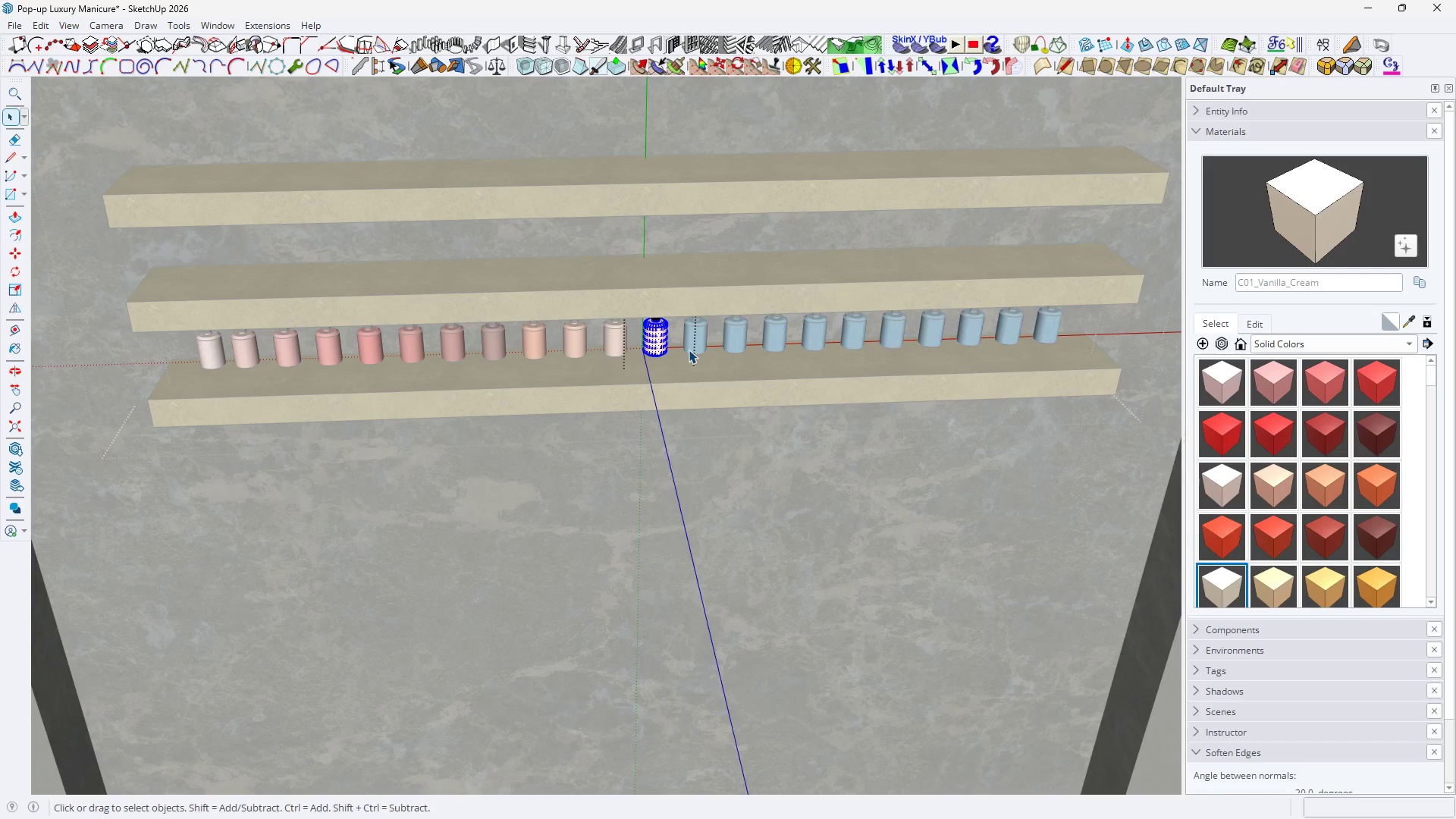 
double_click([690, 350])
 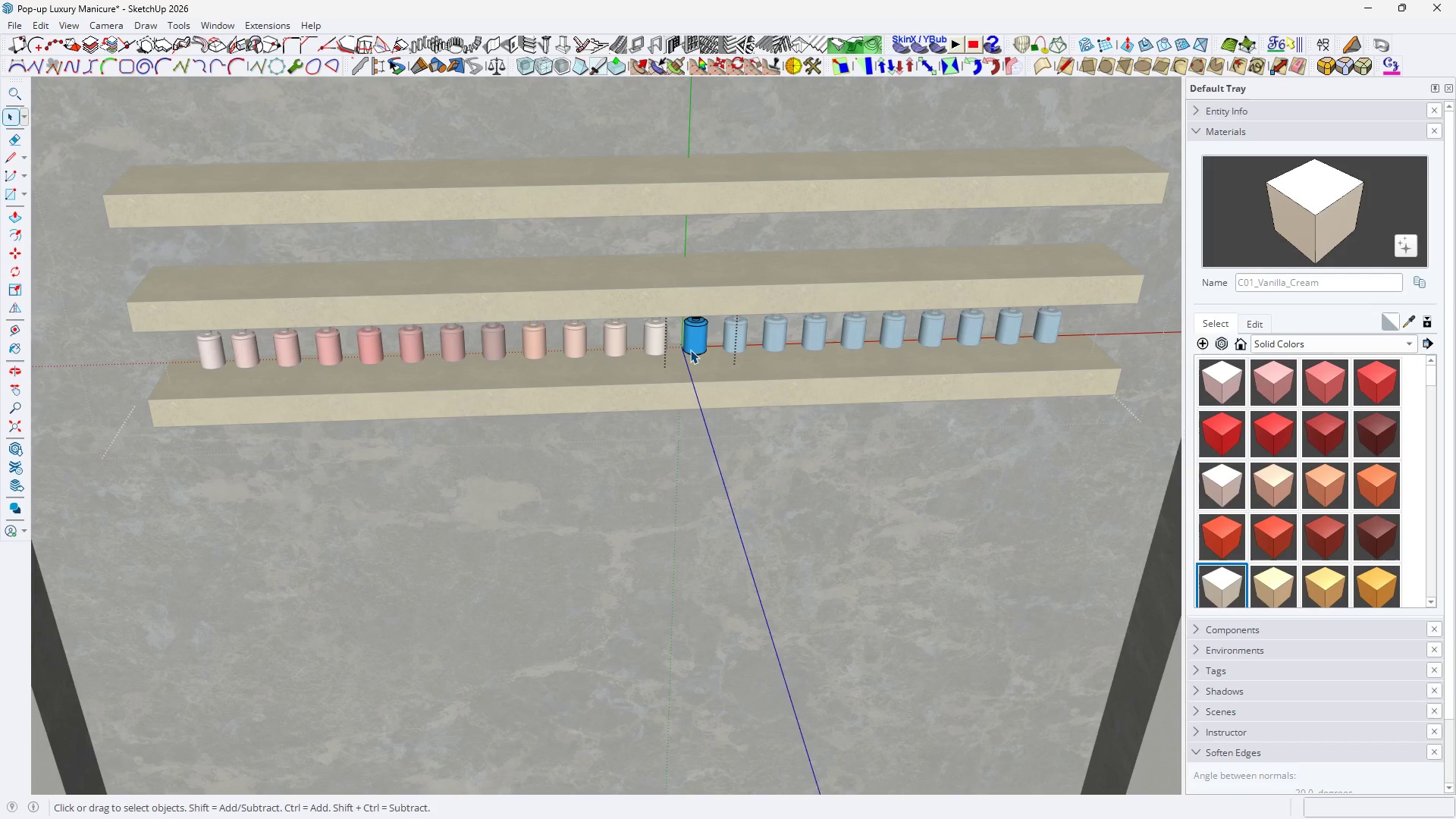 
triple_click([690, 350])
 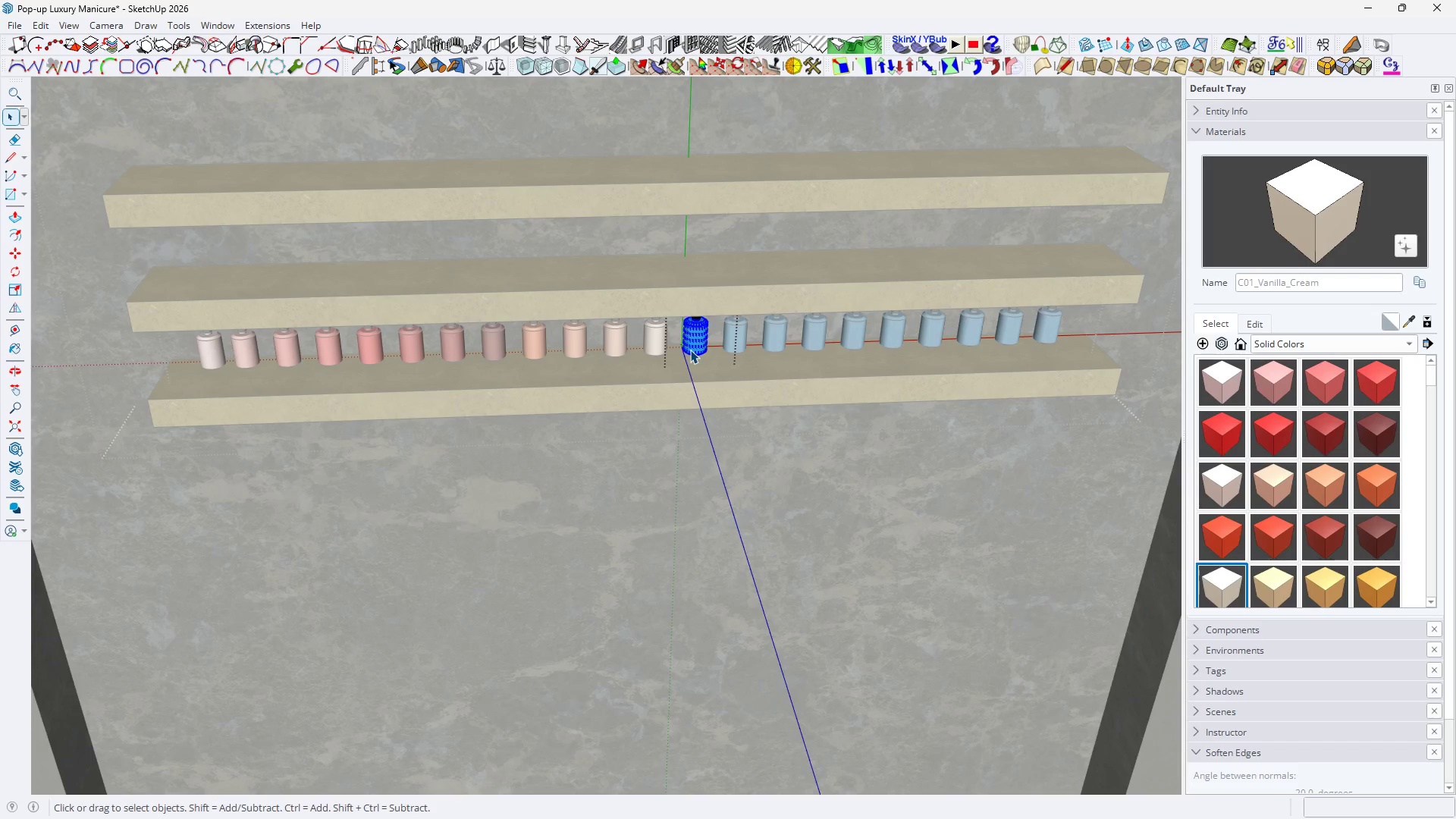 
triple_click([690, 350])
 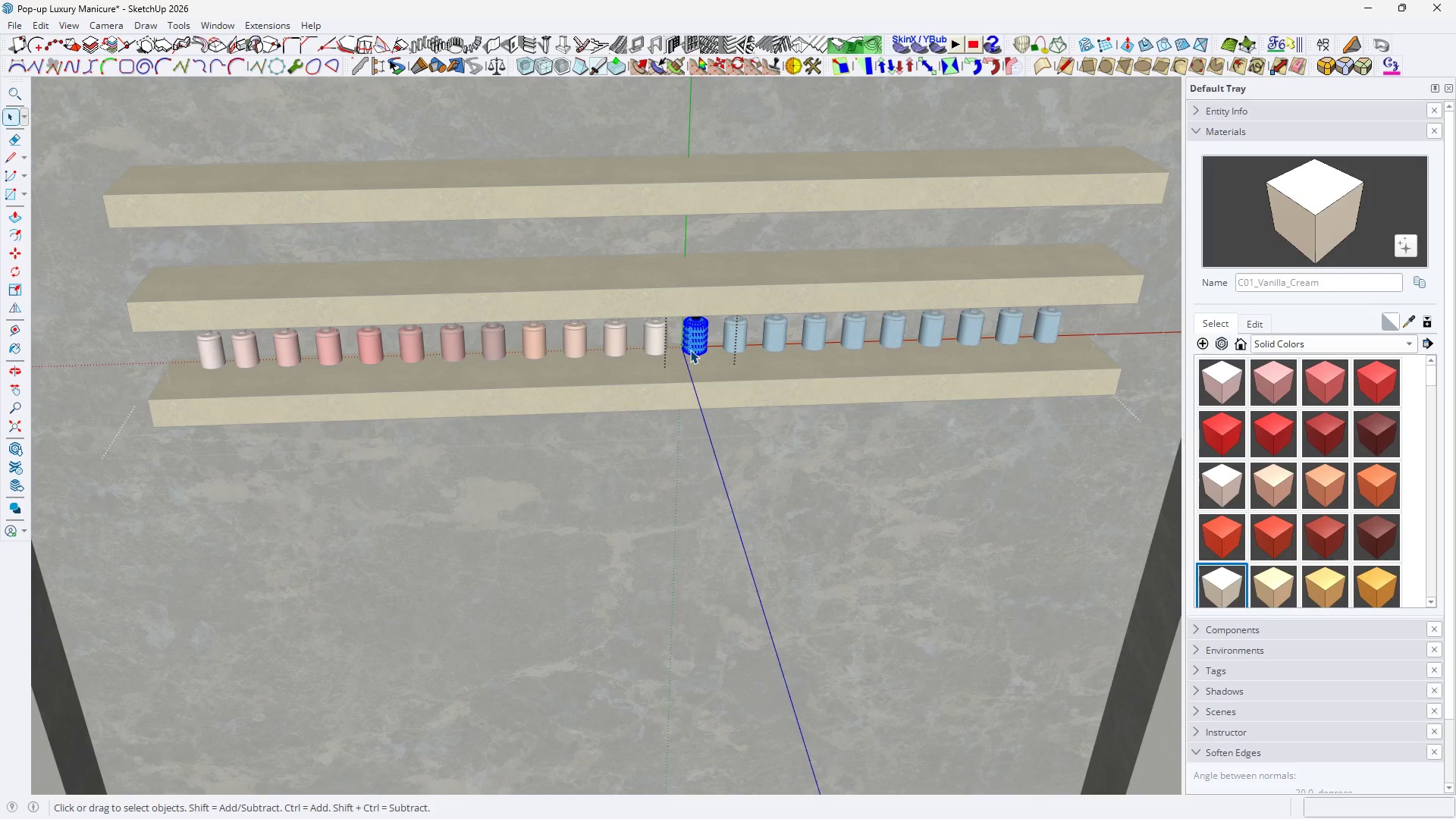 
key(B)
 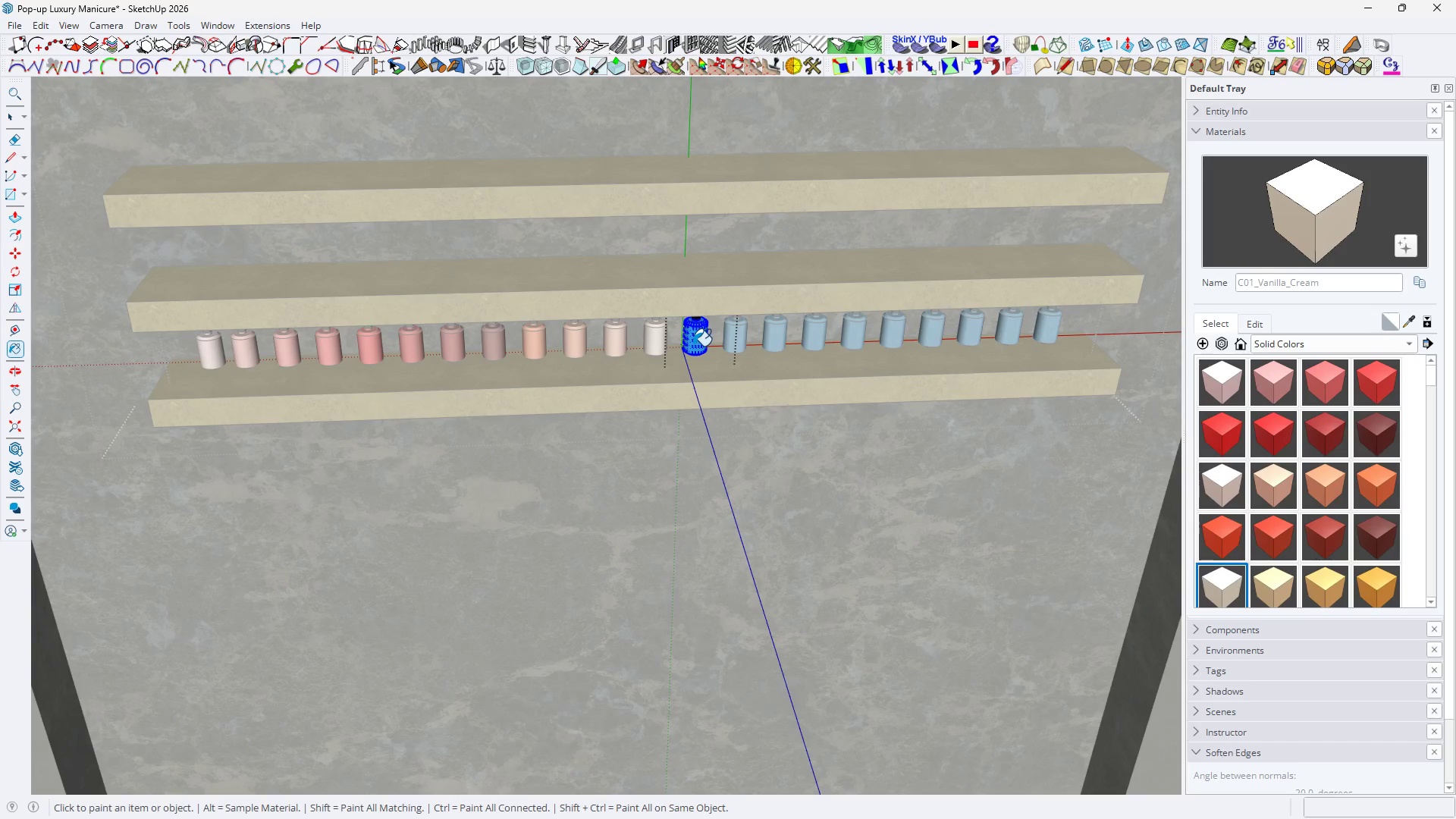 
triple_click([694, 341])
 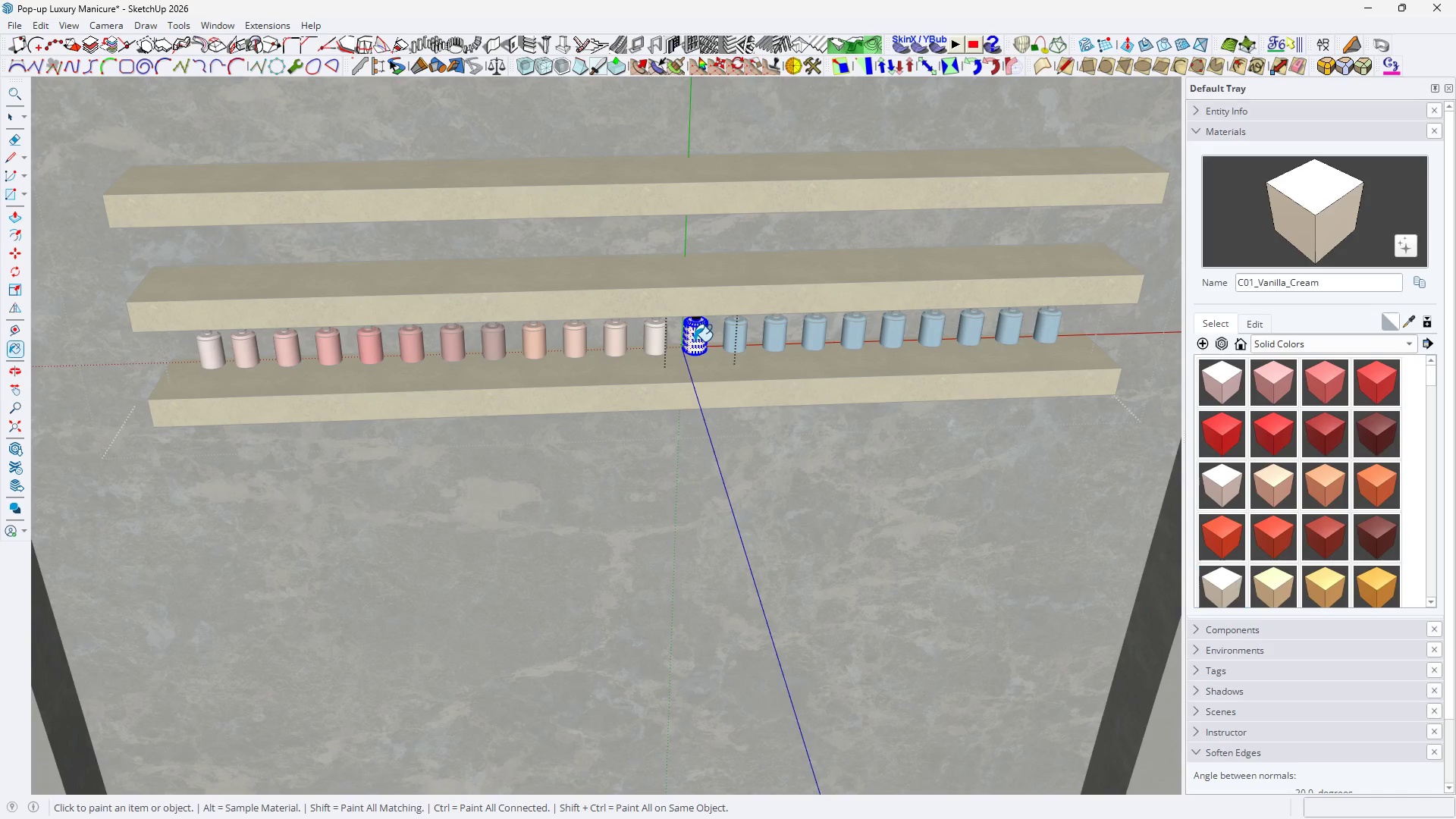 
triple_click([694, 341])
 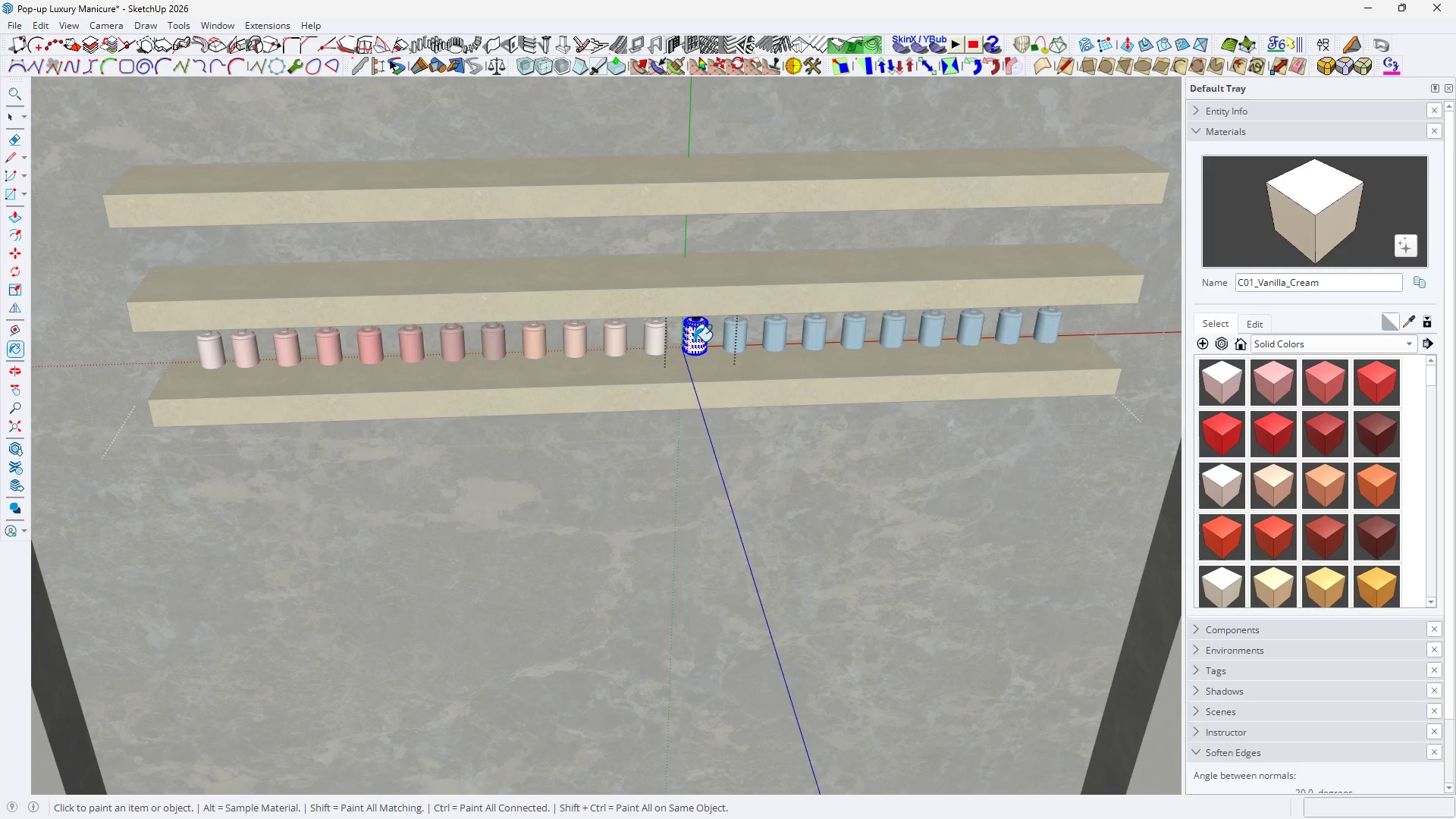 
triple_click([694, 341])
 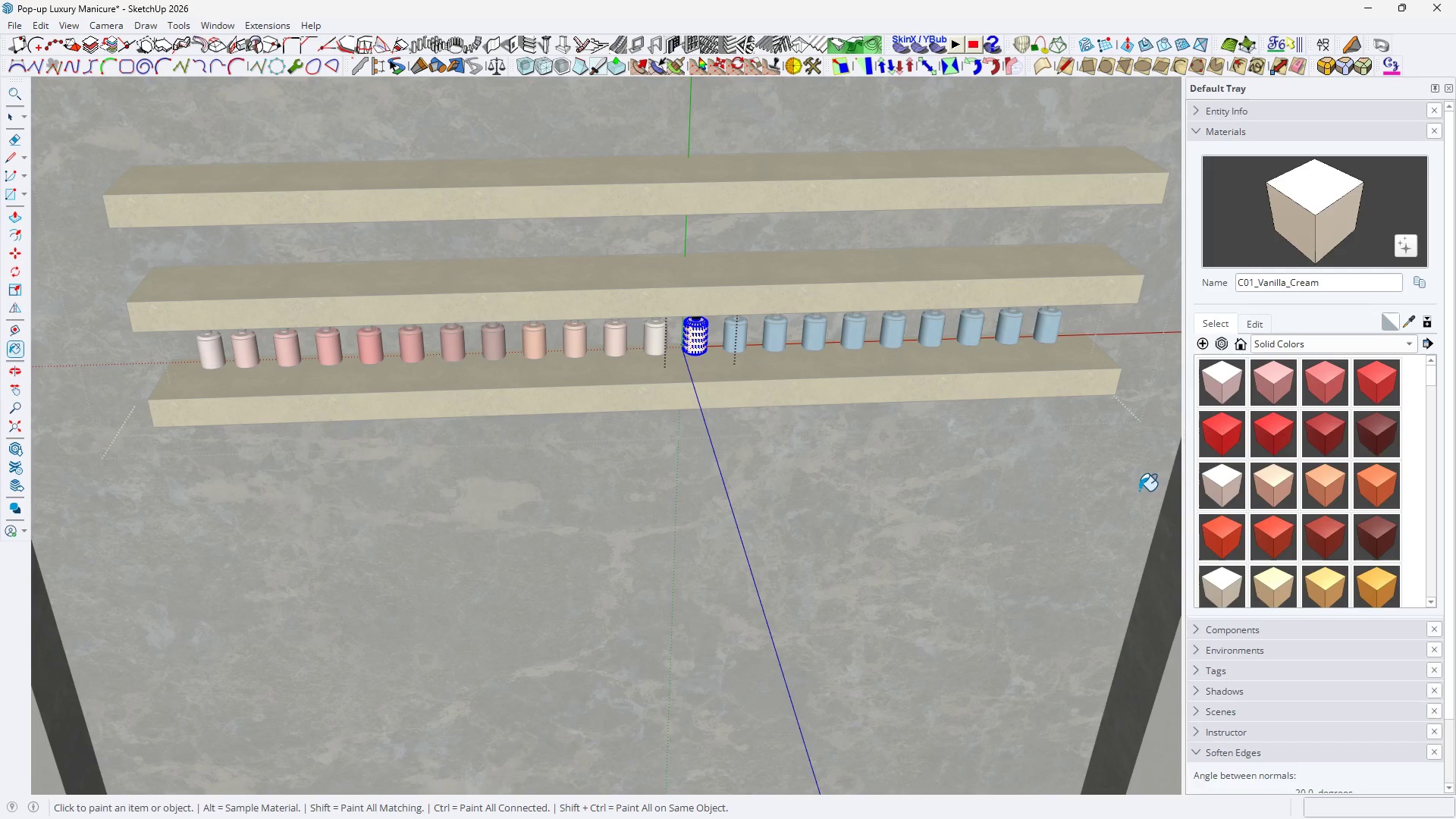 
key(Space)
 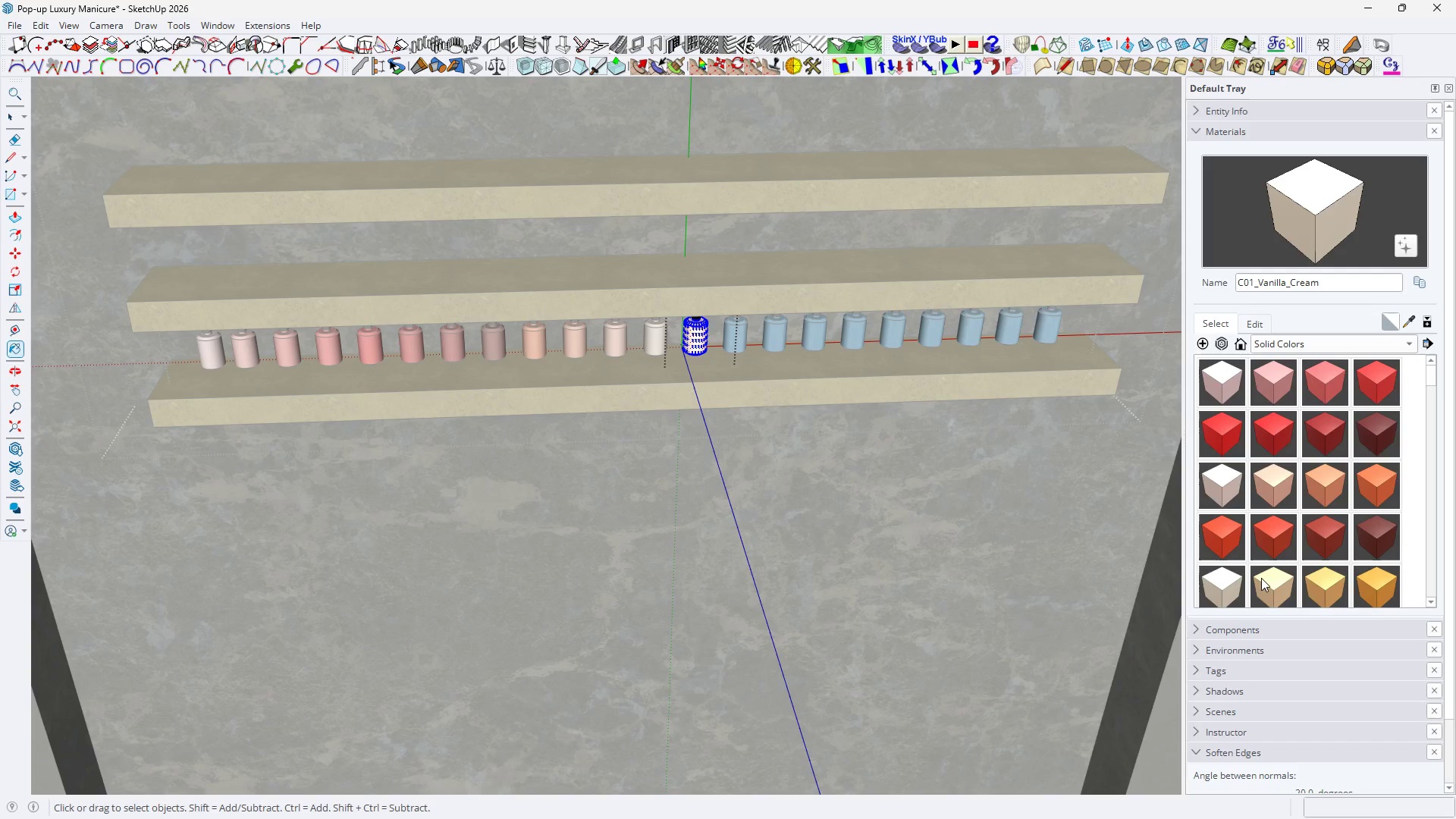 
left_click([1264, 579])
 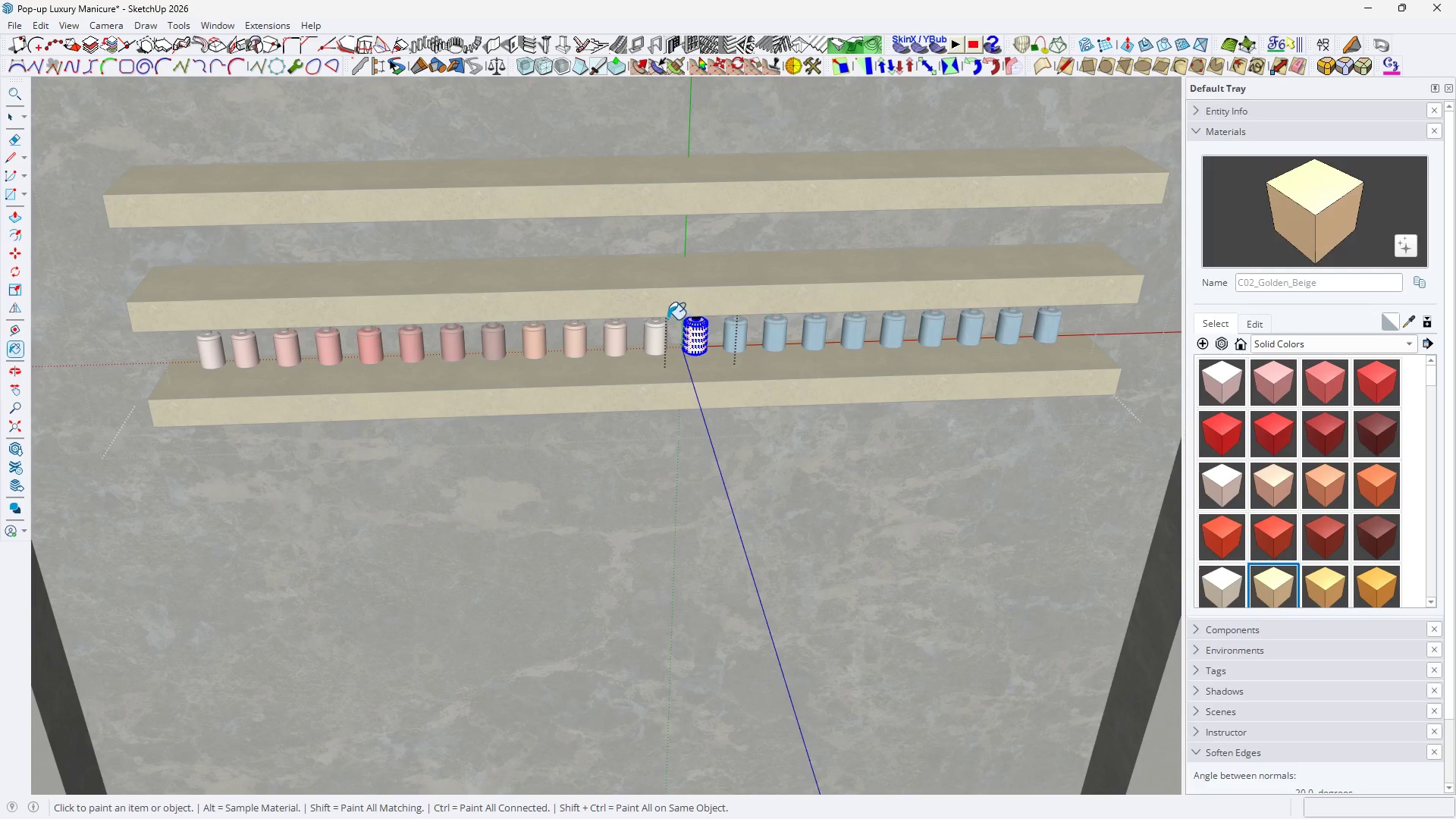 
key(Space)
 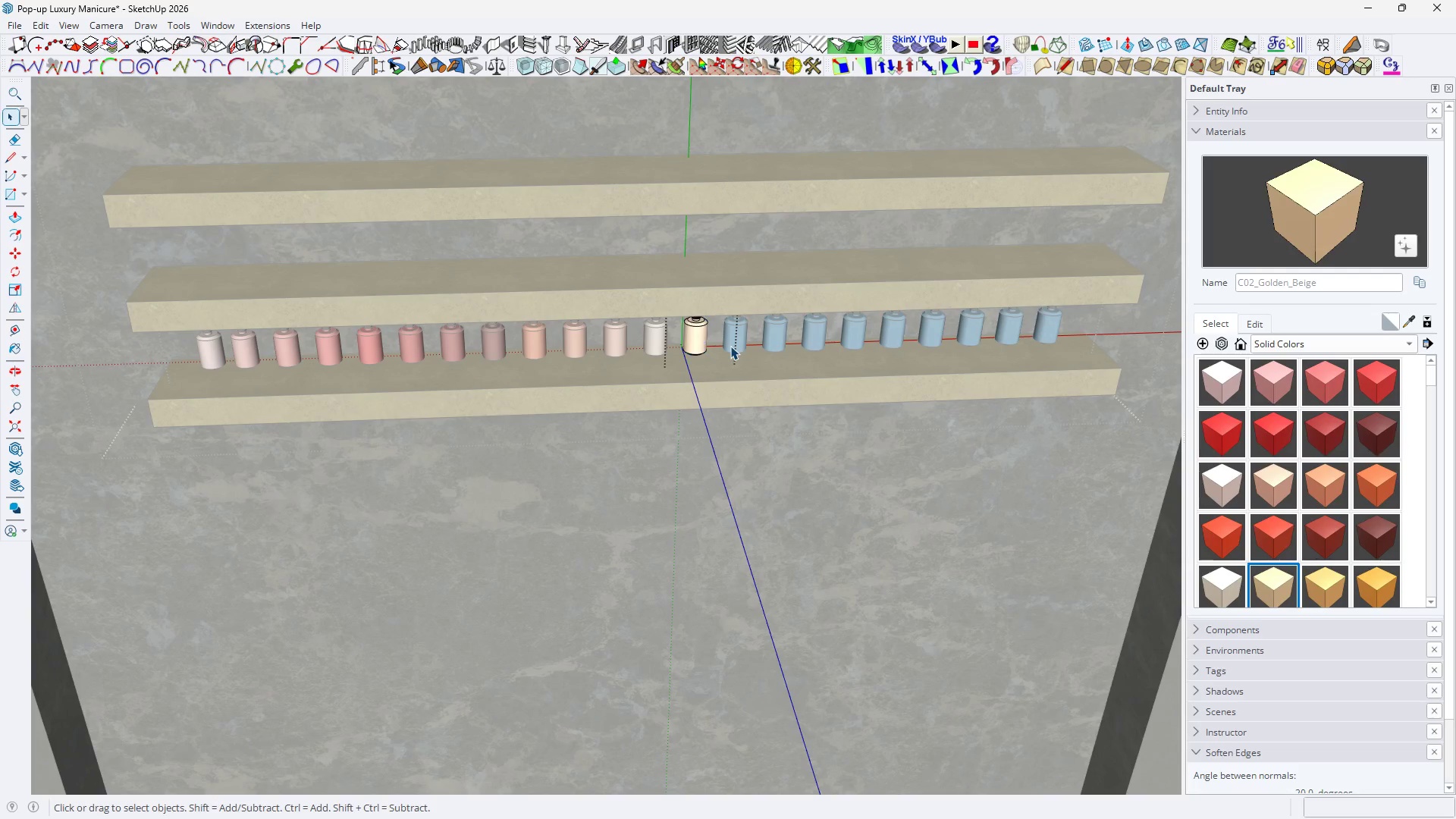 
double_click([730, 346])
 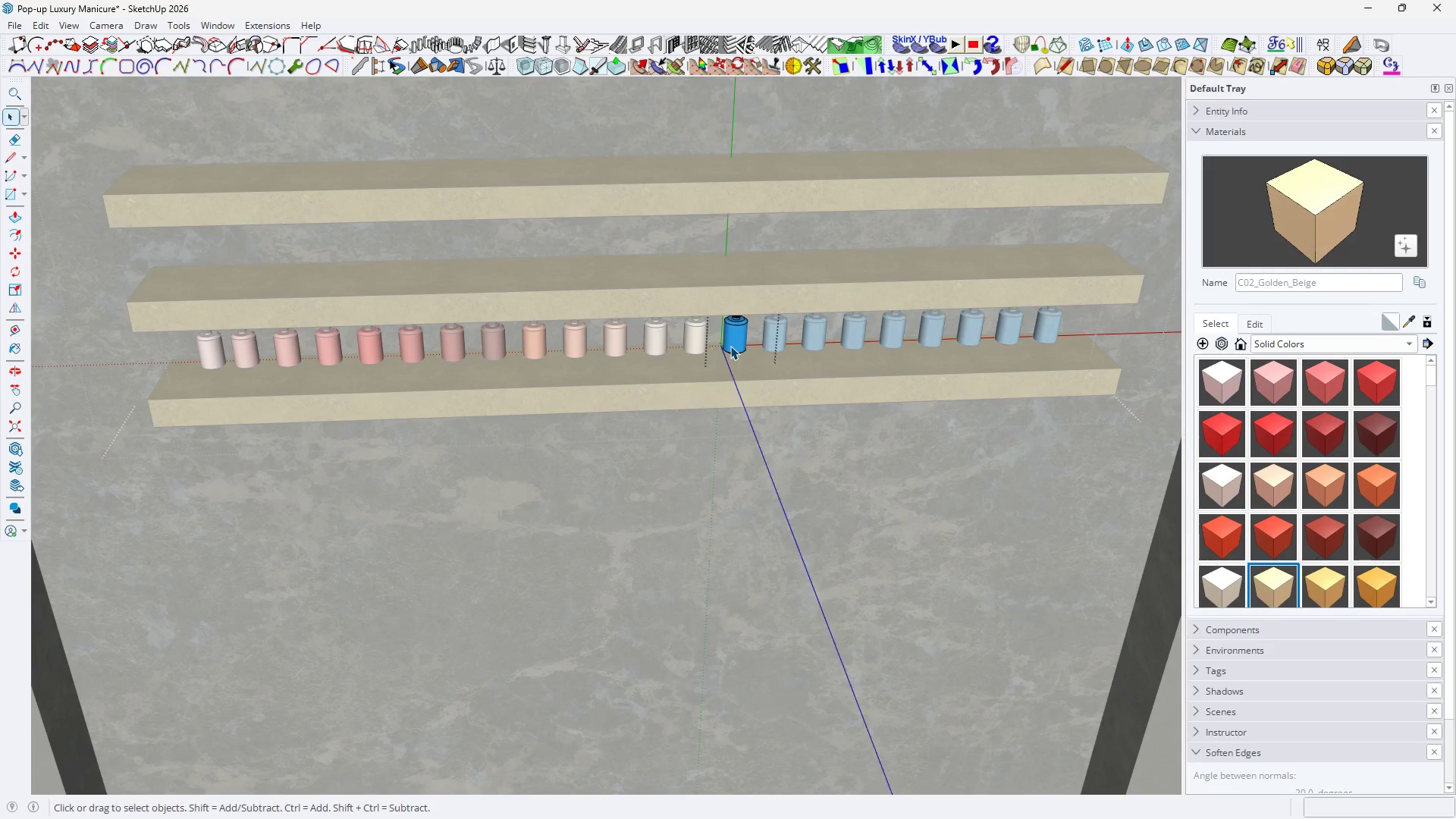 
triple_click([730, 346])
 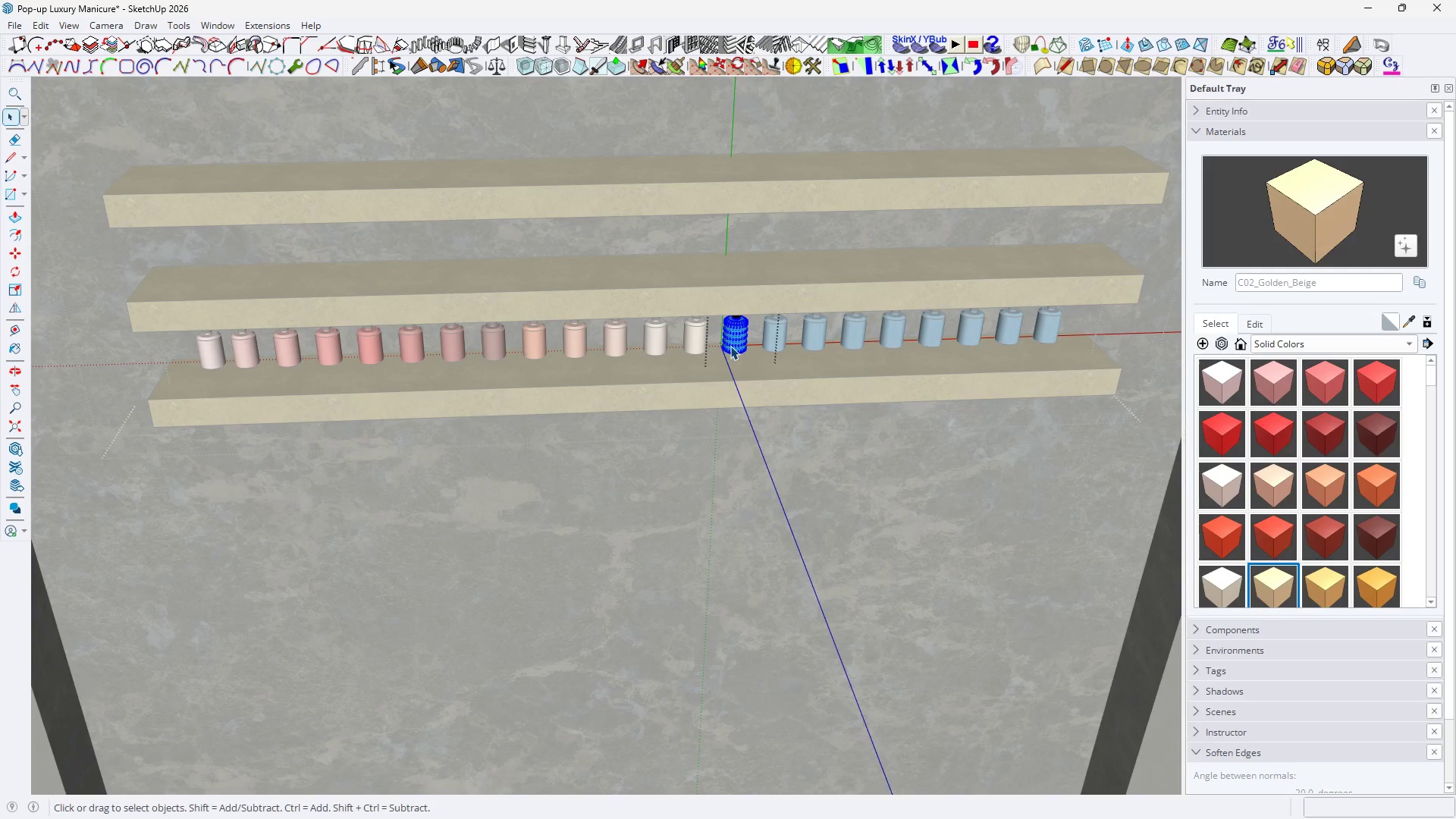 
triple_click([730, 346])
 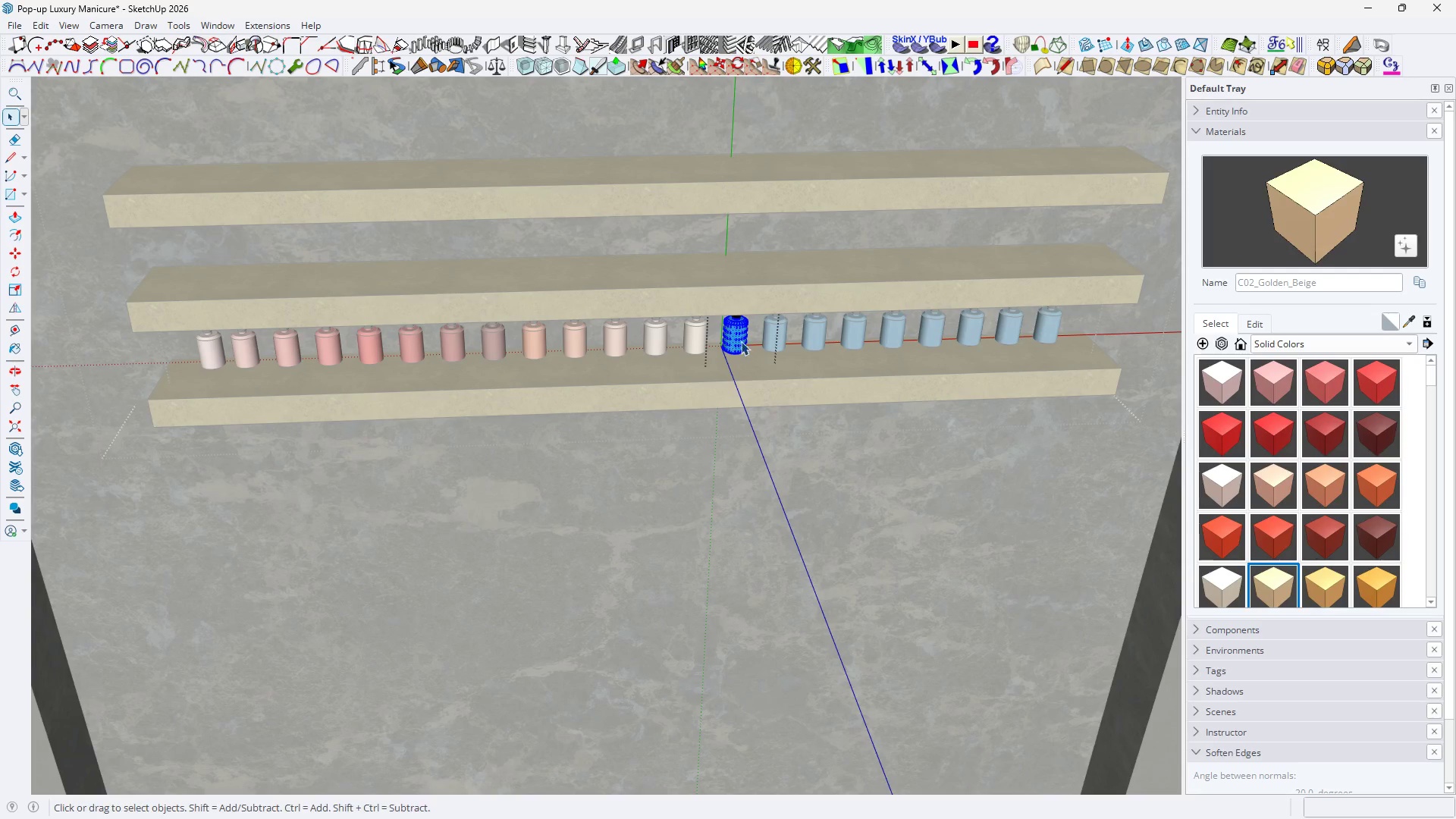 
key(B)
 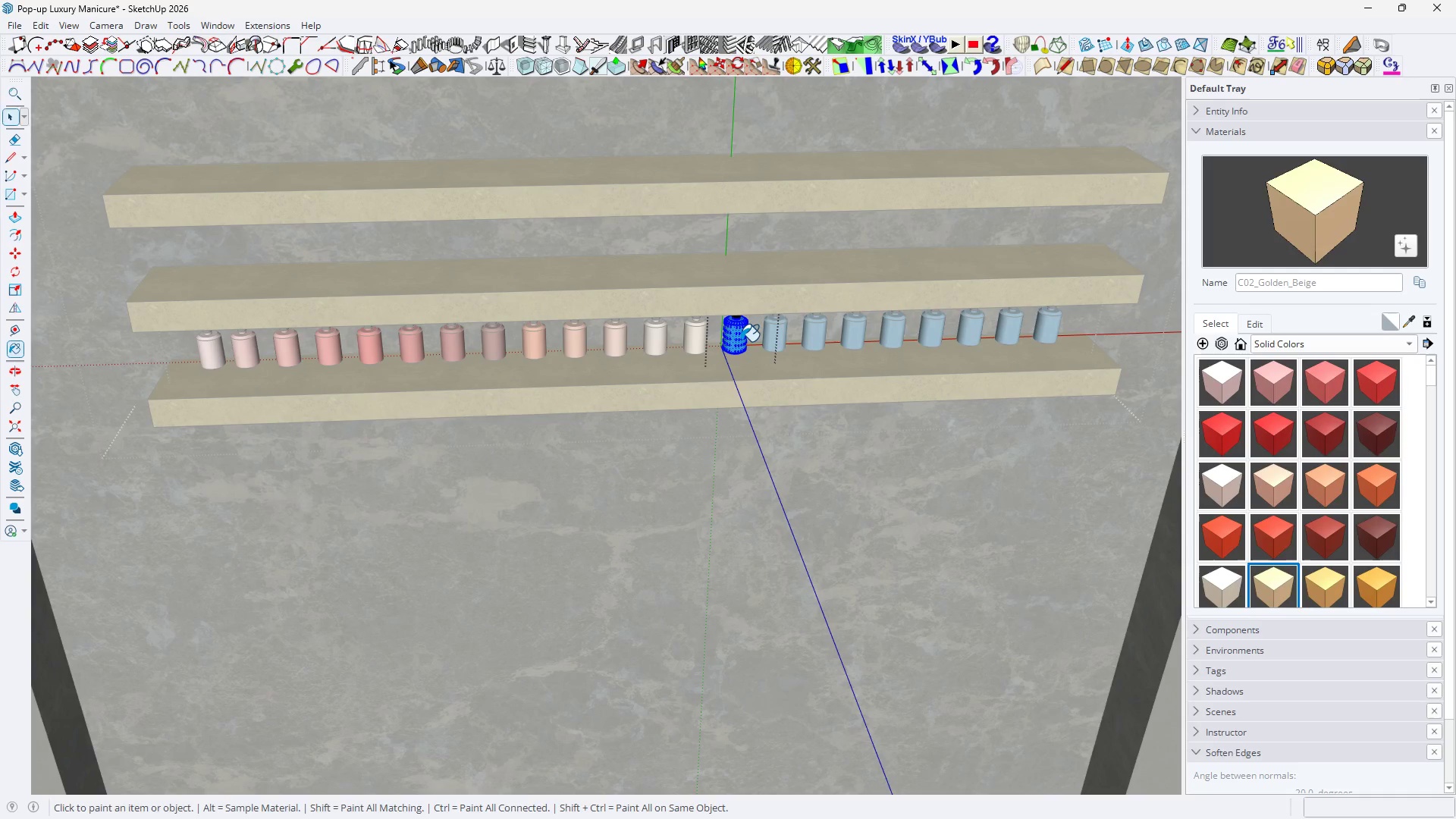 
triple_click([741, 341])
 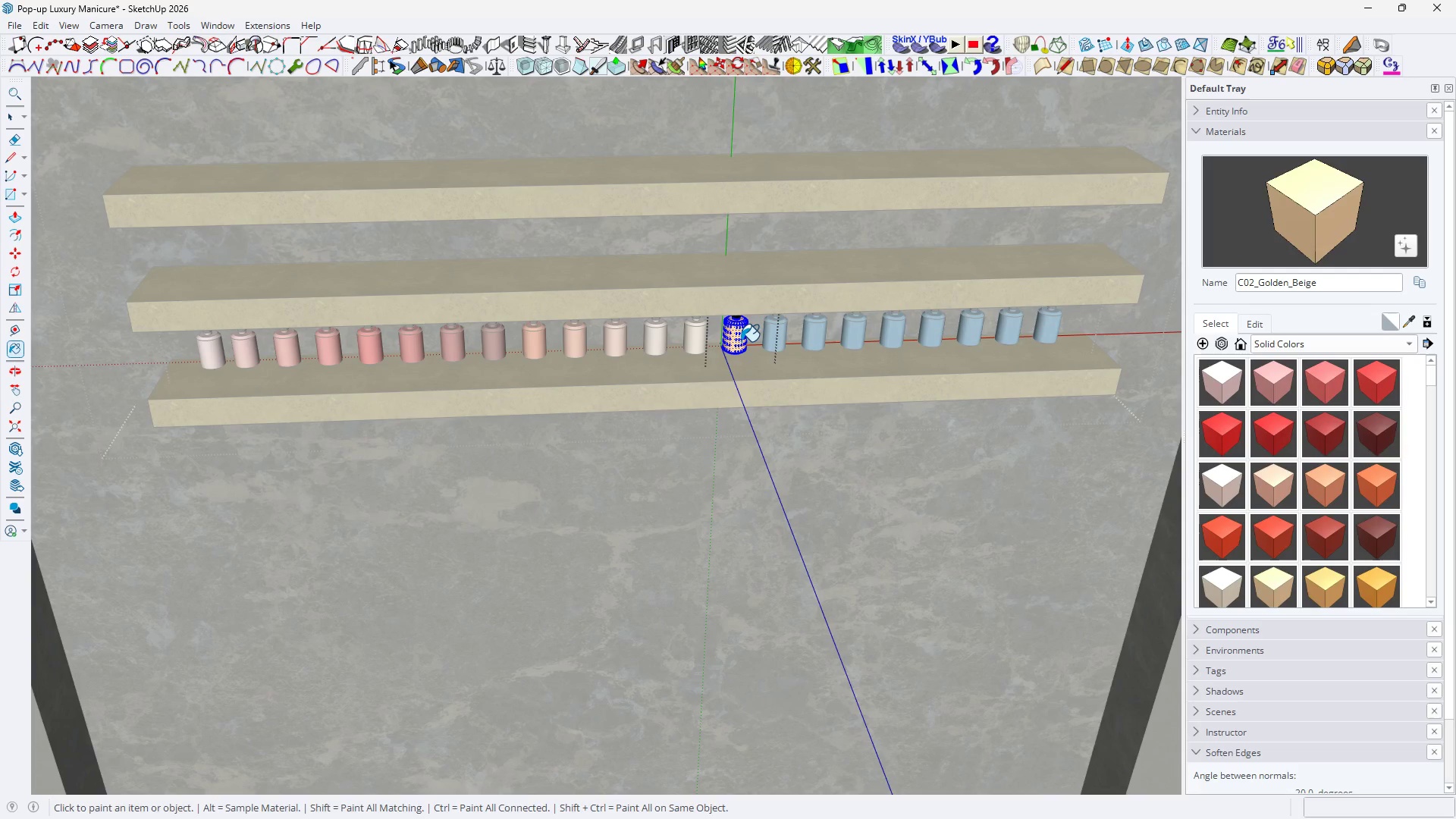 
triple_click([741, 341])
 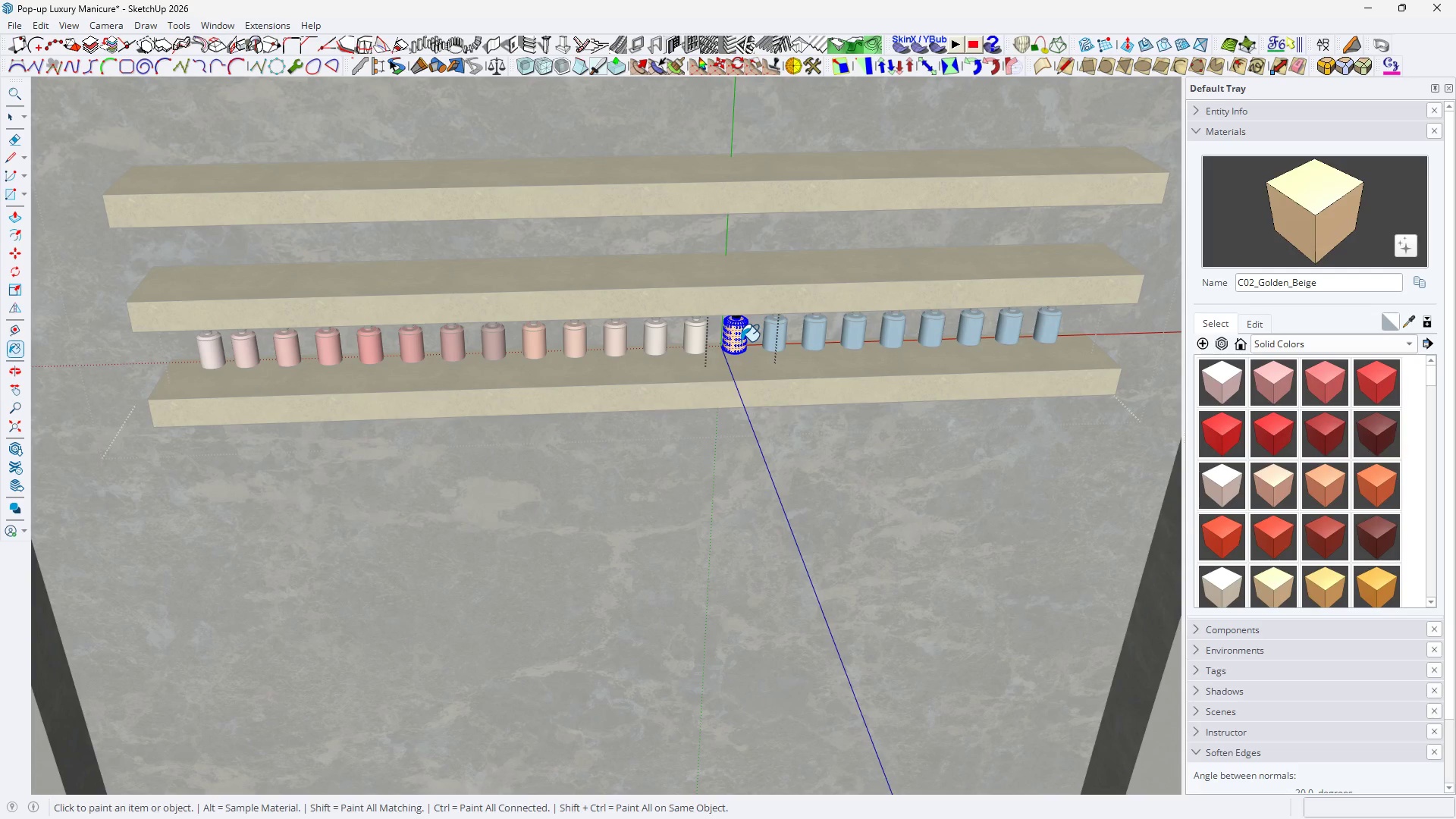 
triple_click([741, 341])
 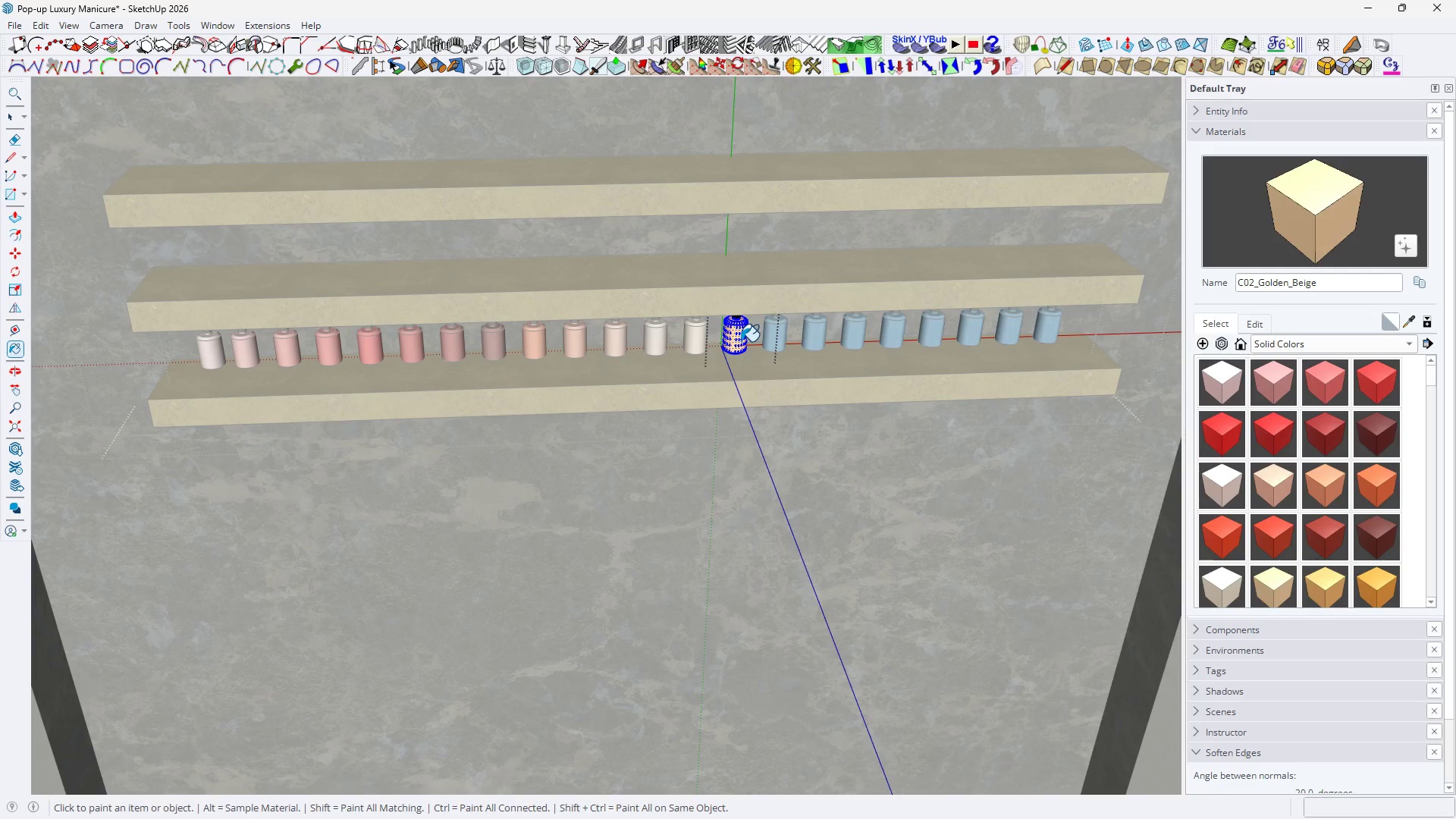 
key(Space)
 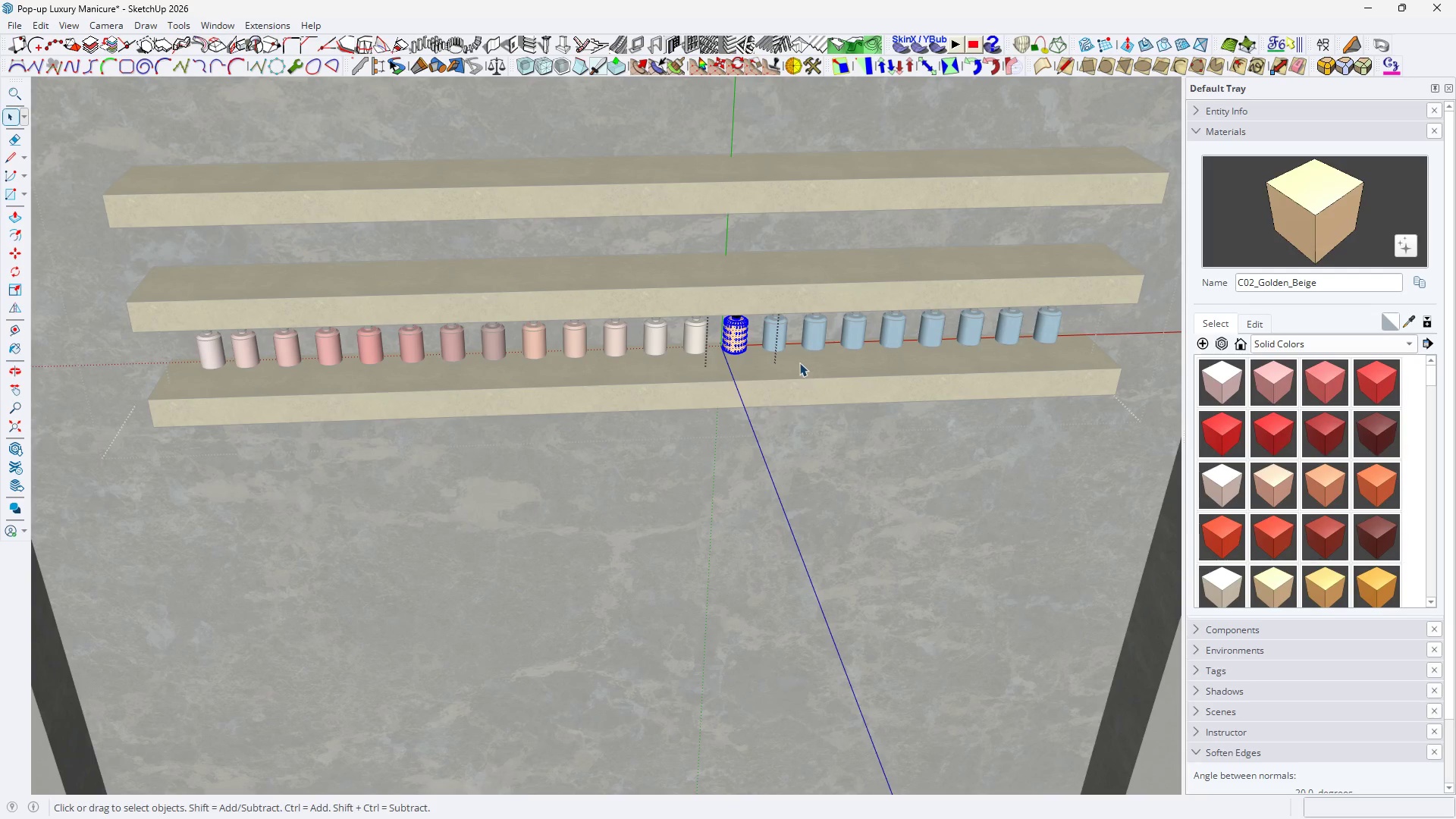 
key(Escape)
 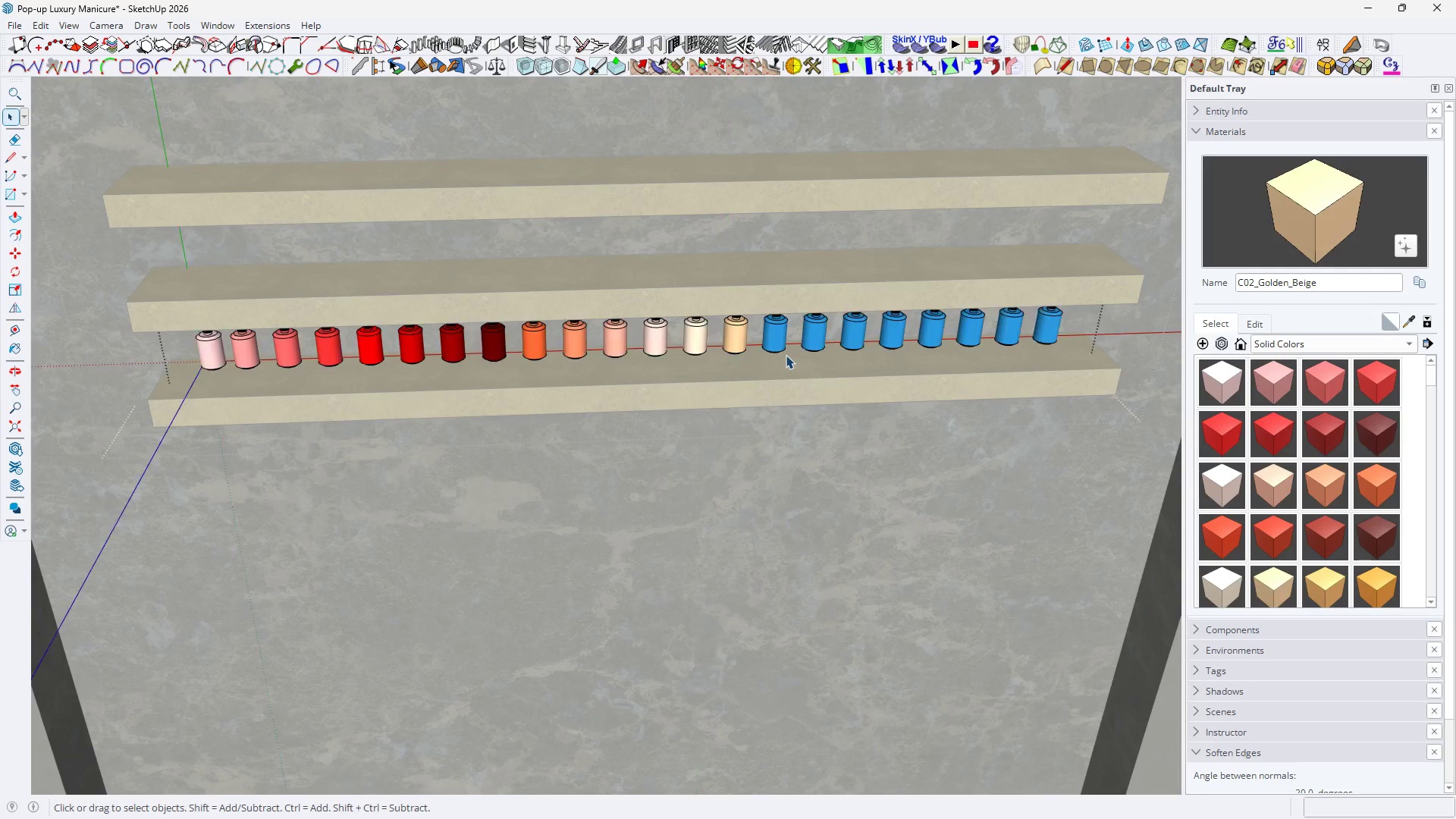 
key(Escape)
 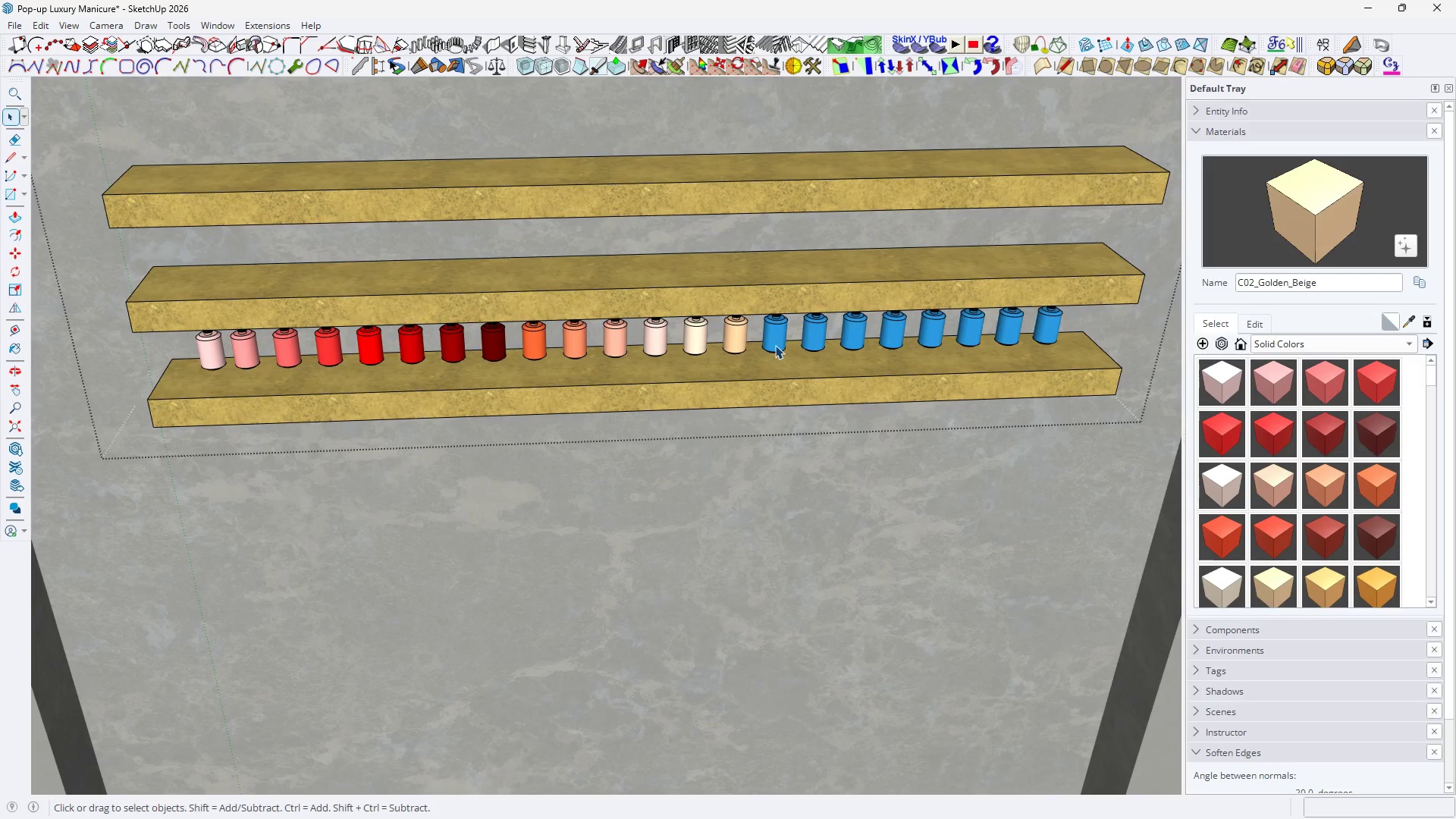 
key(Escape)
 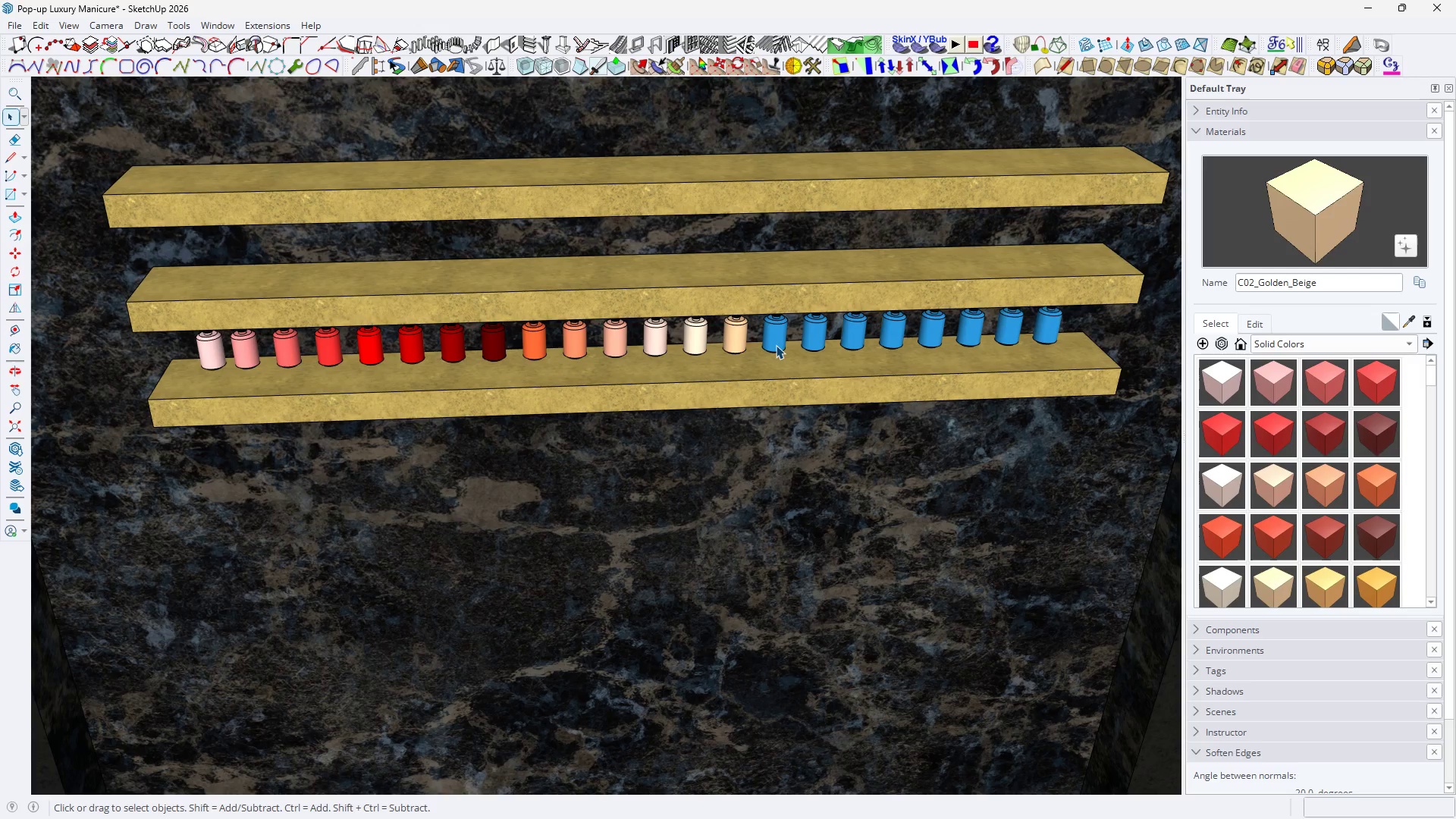 
left_click([776, 345])
 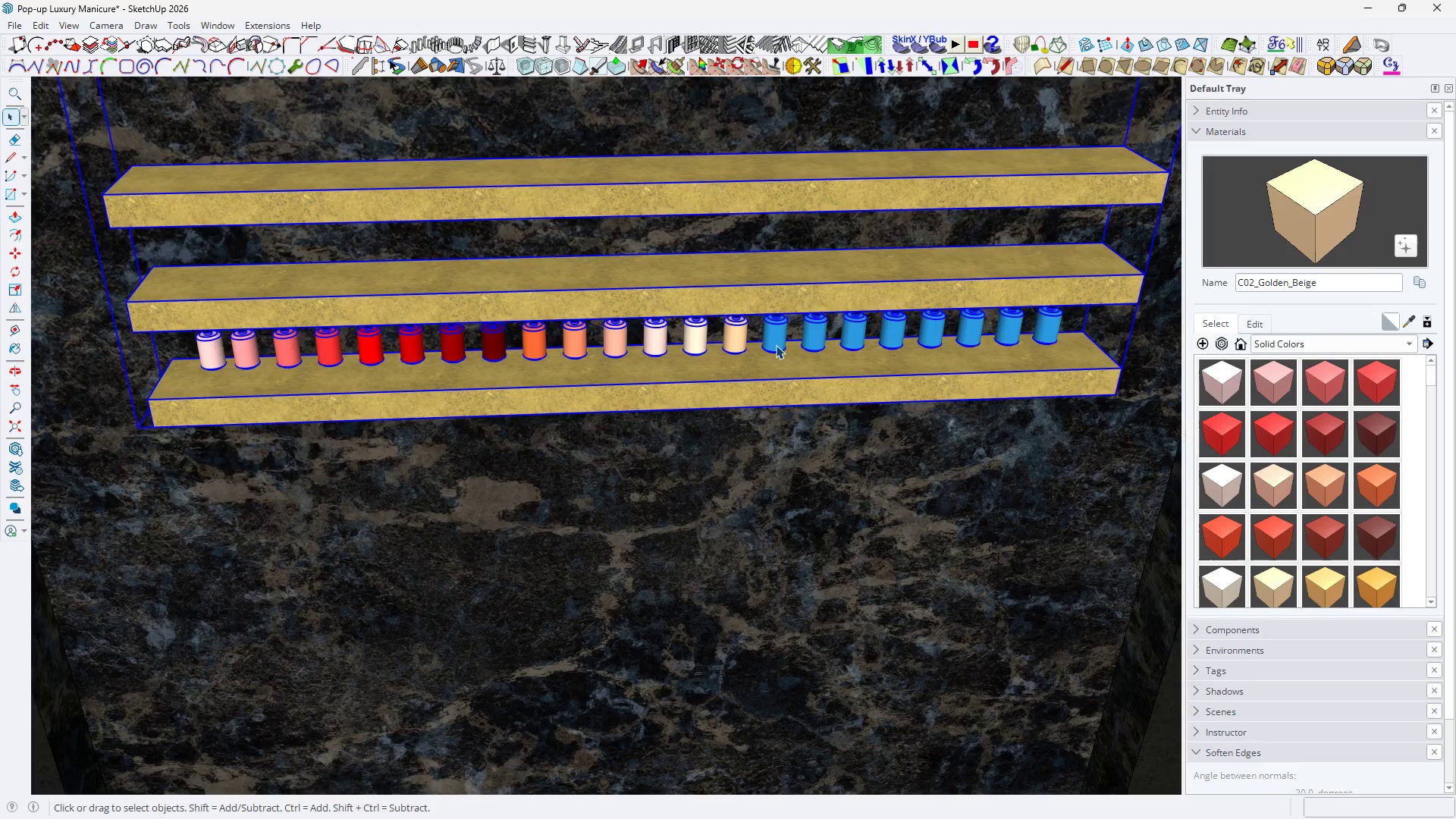 
double_click([776, 345])
 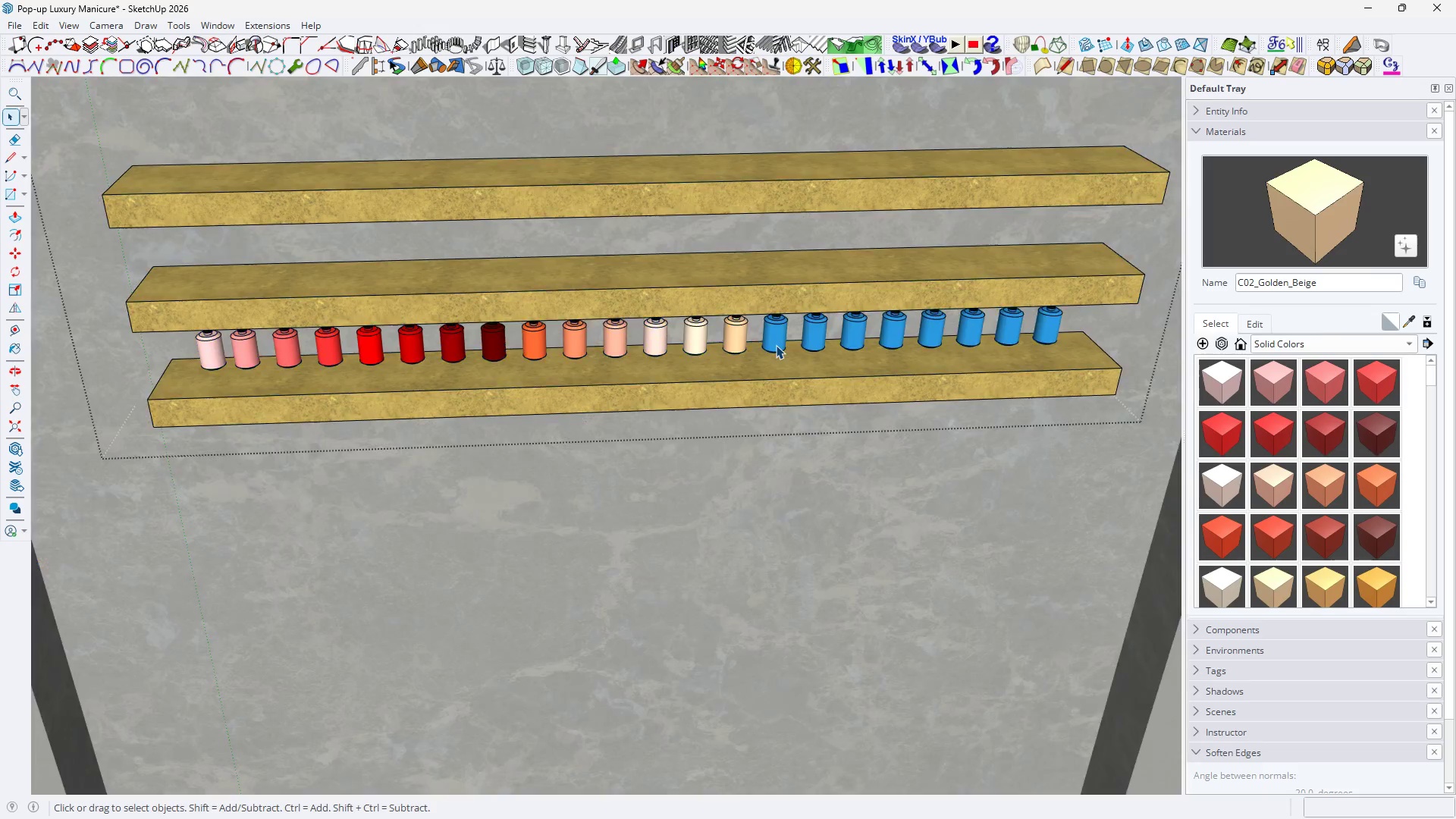 
triple_click([776, 345])
 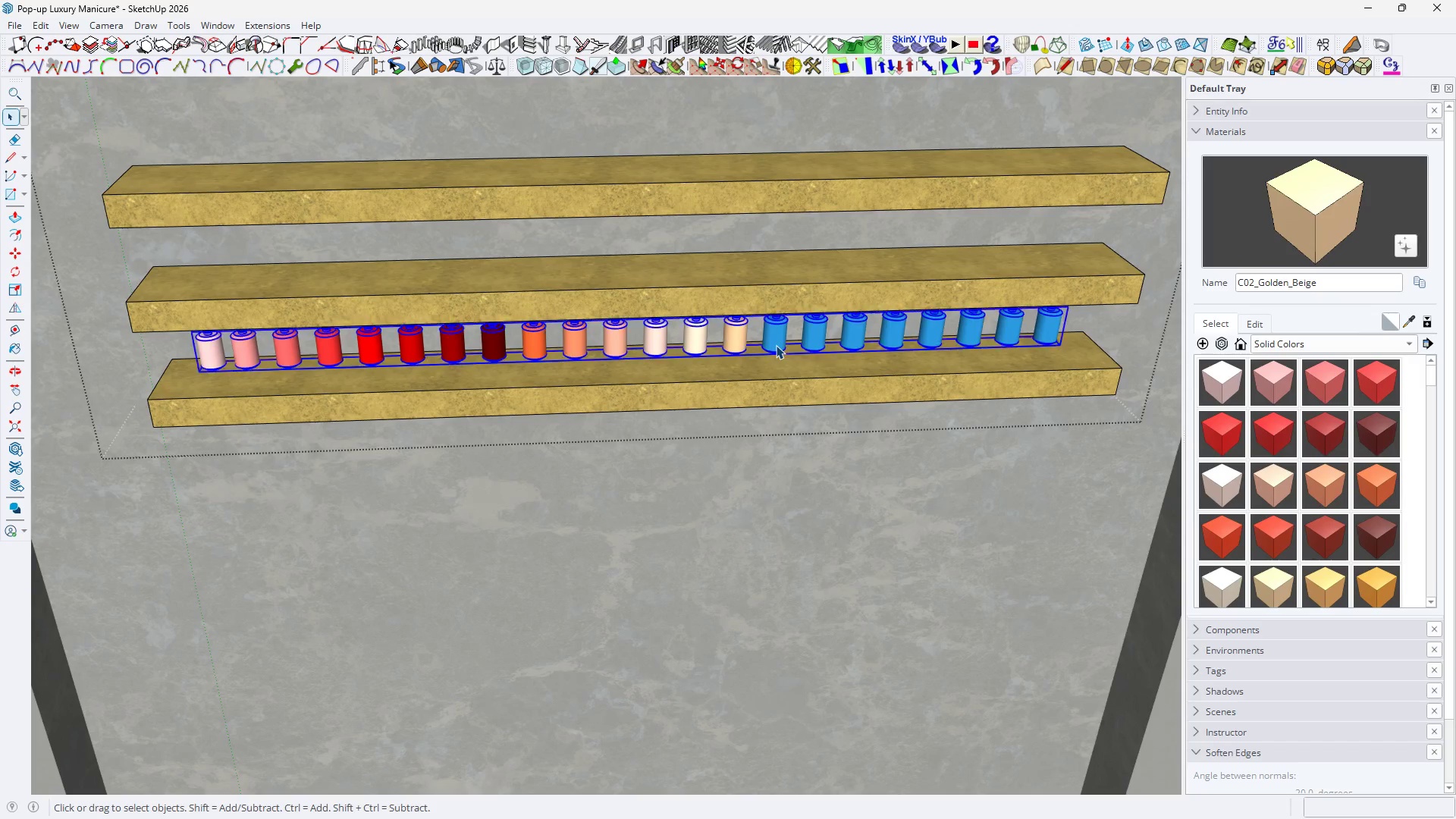 
triple_click([776, 345])
 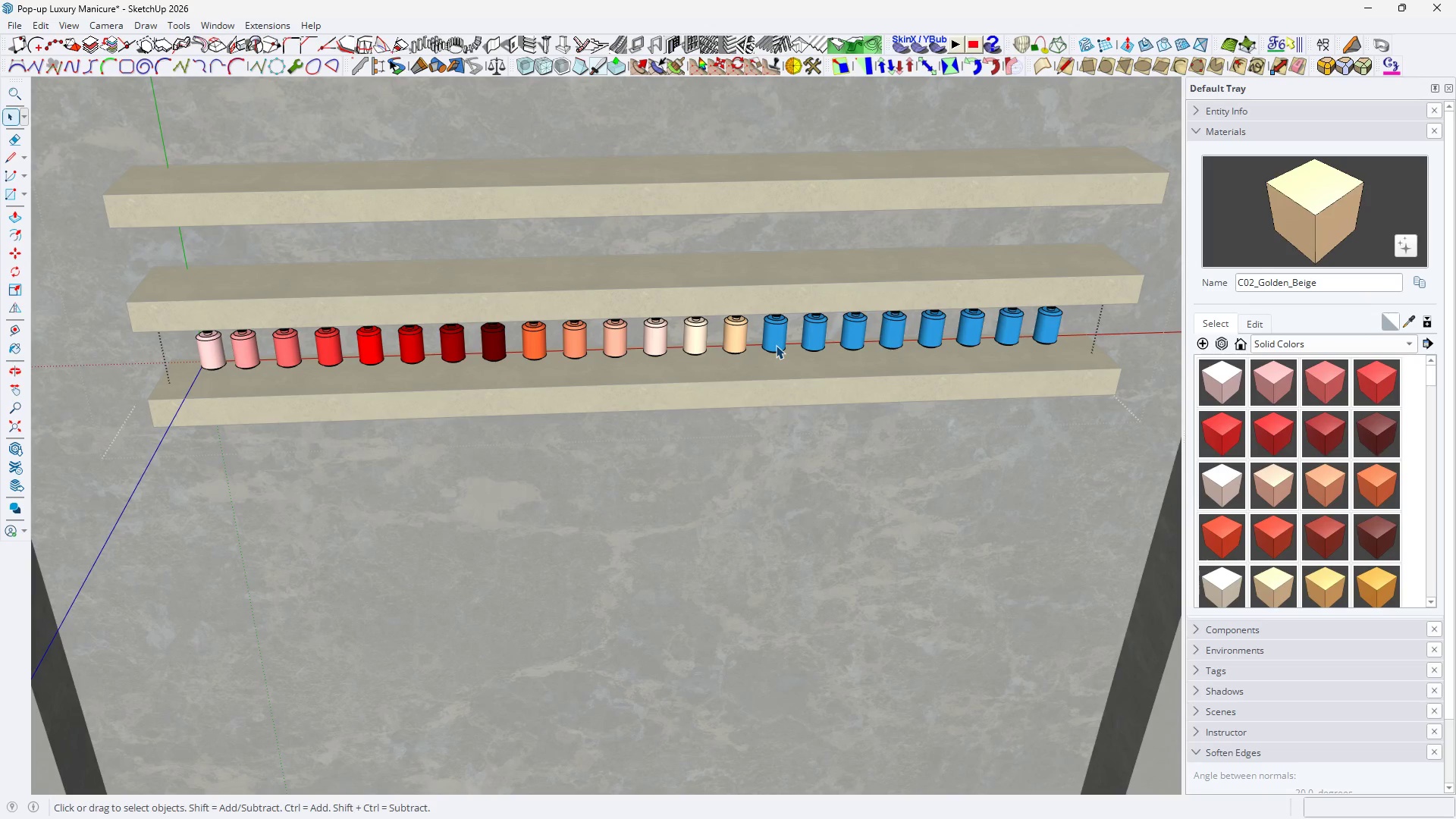 
triple_click([776, 345])
 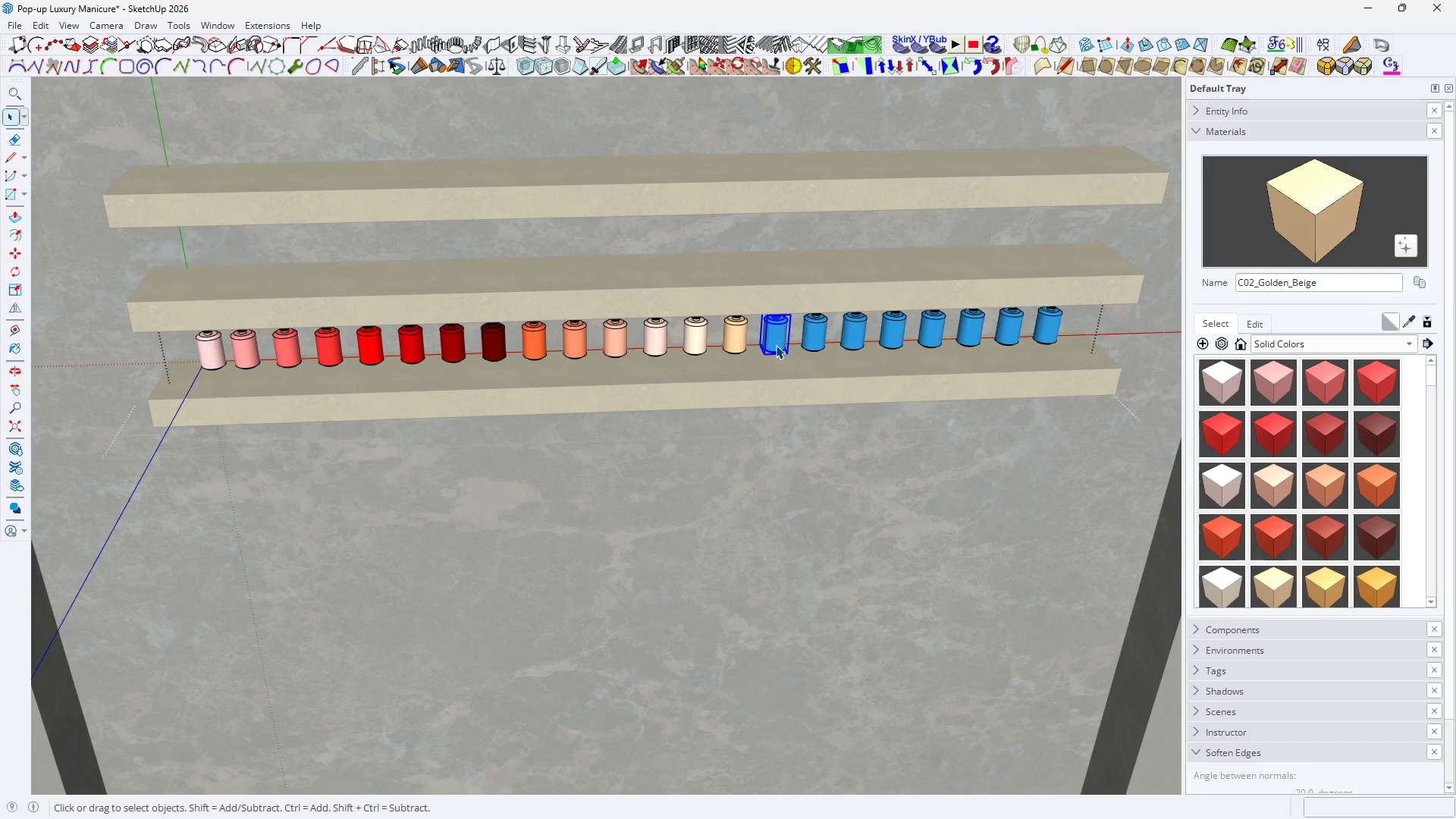 
triple_click([776, 345])
 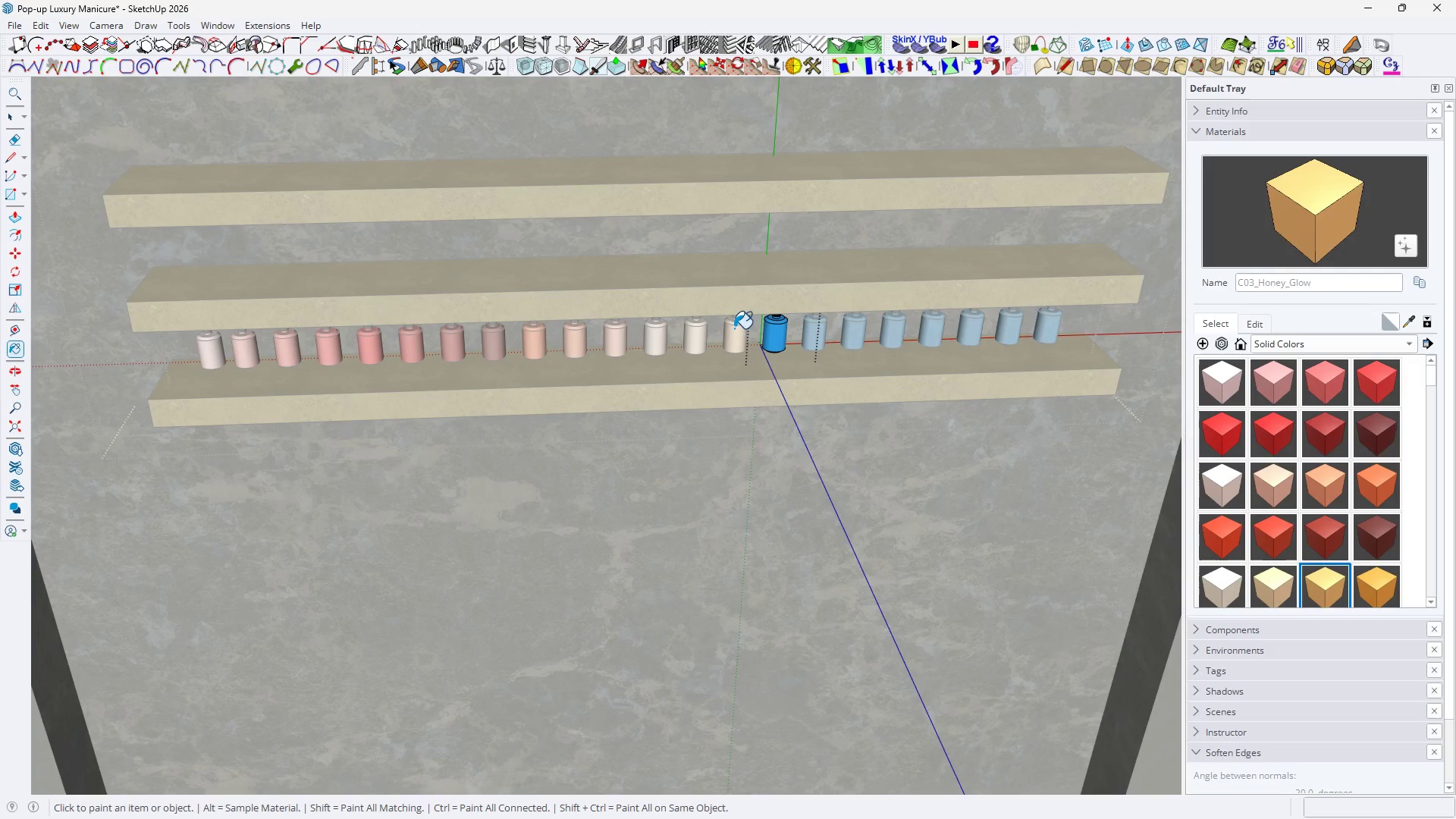 
left_click([770, 340])
 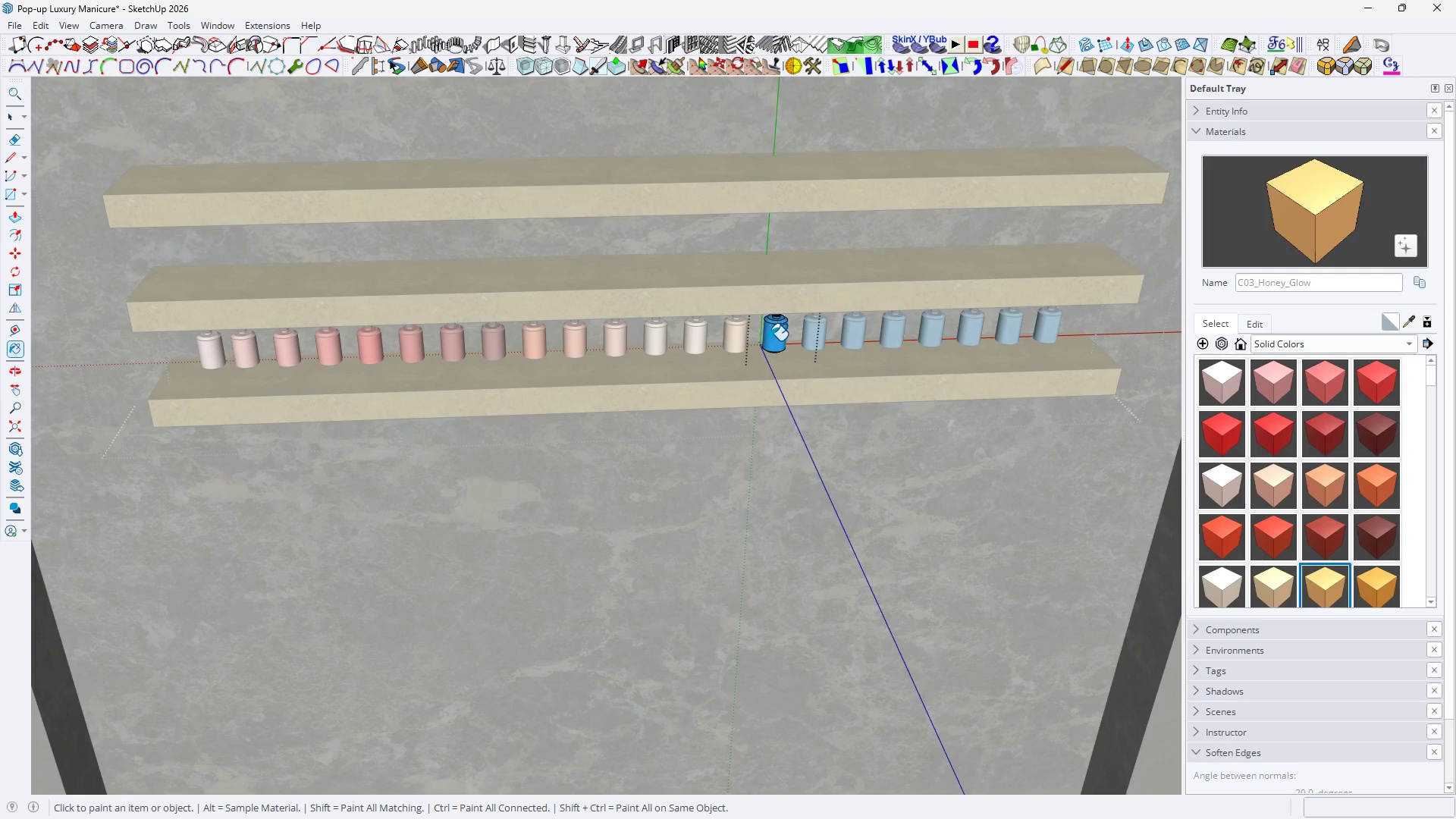 
key(Space)
 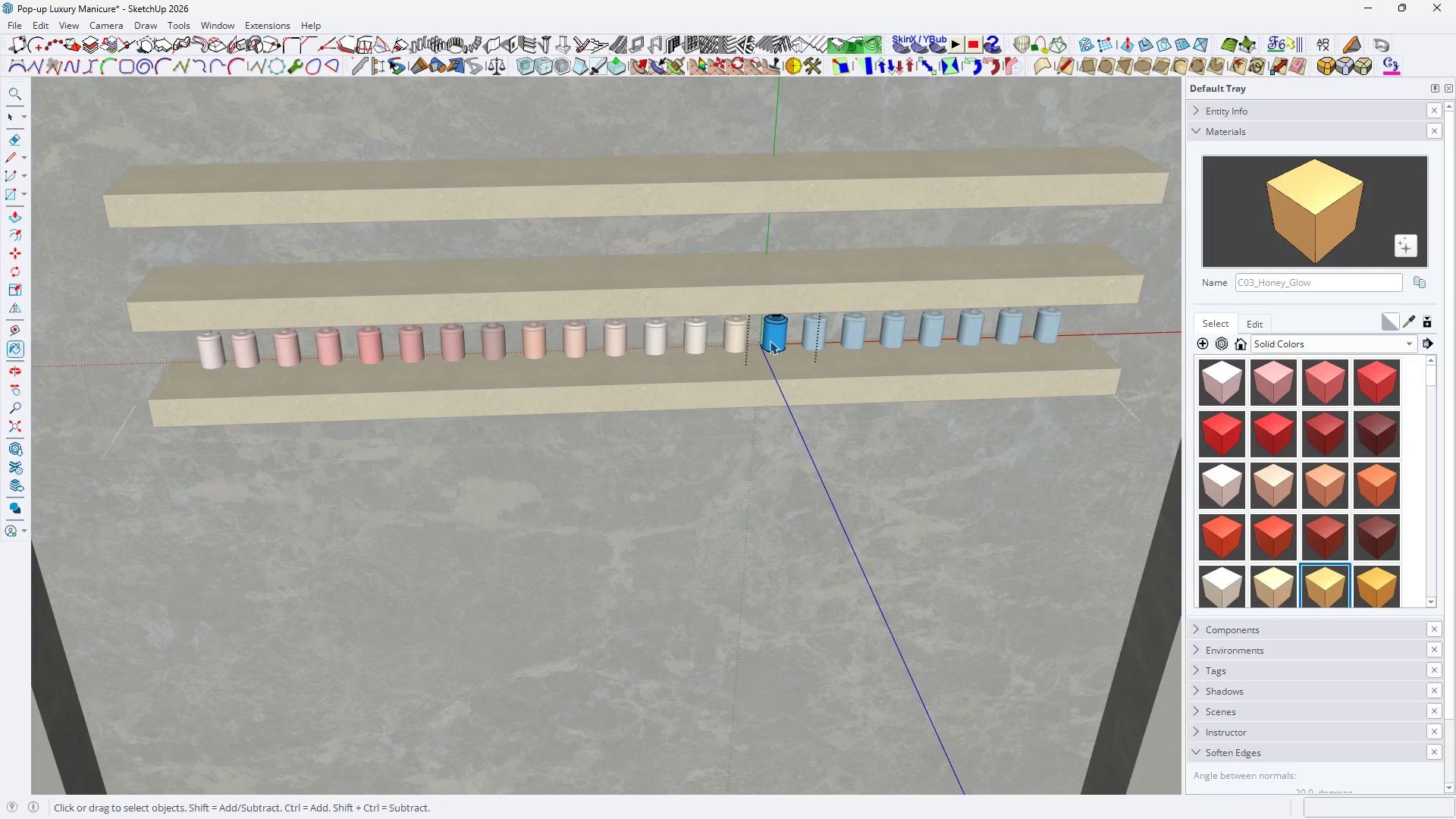 
double_click([770, 340])
 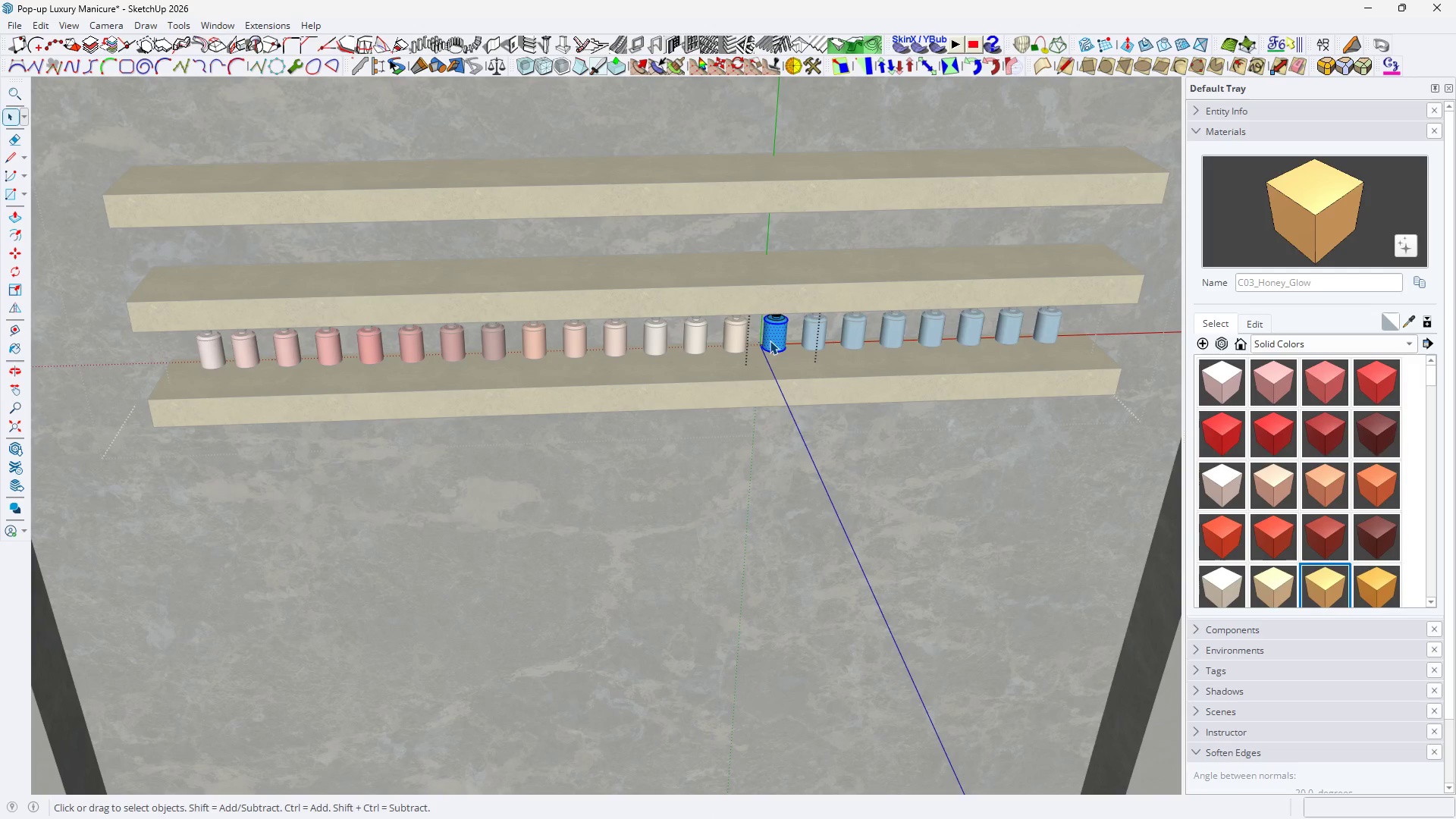 
triple_click([770, 340])
 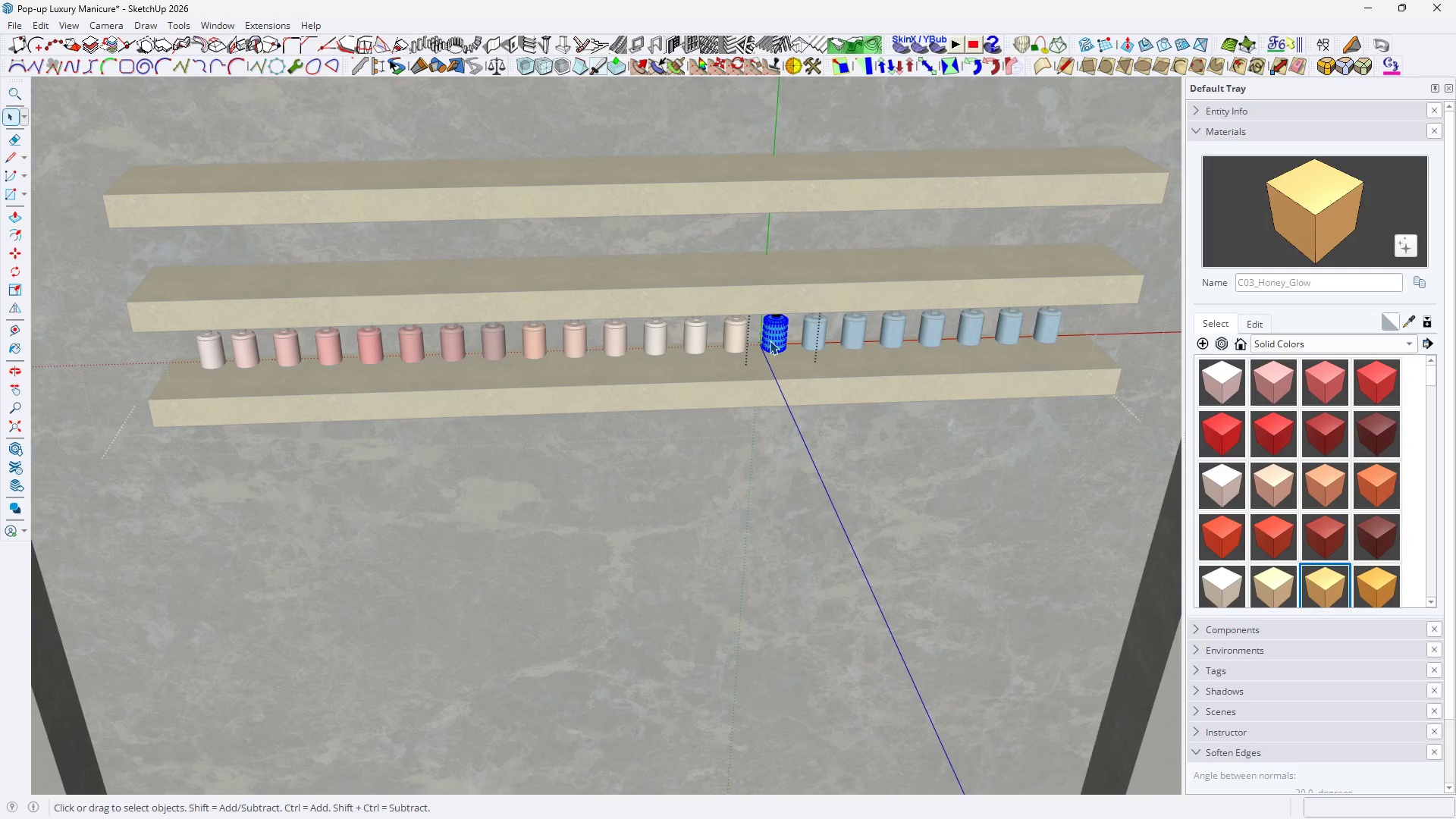 
key(B)
 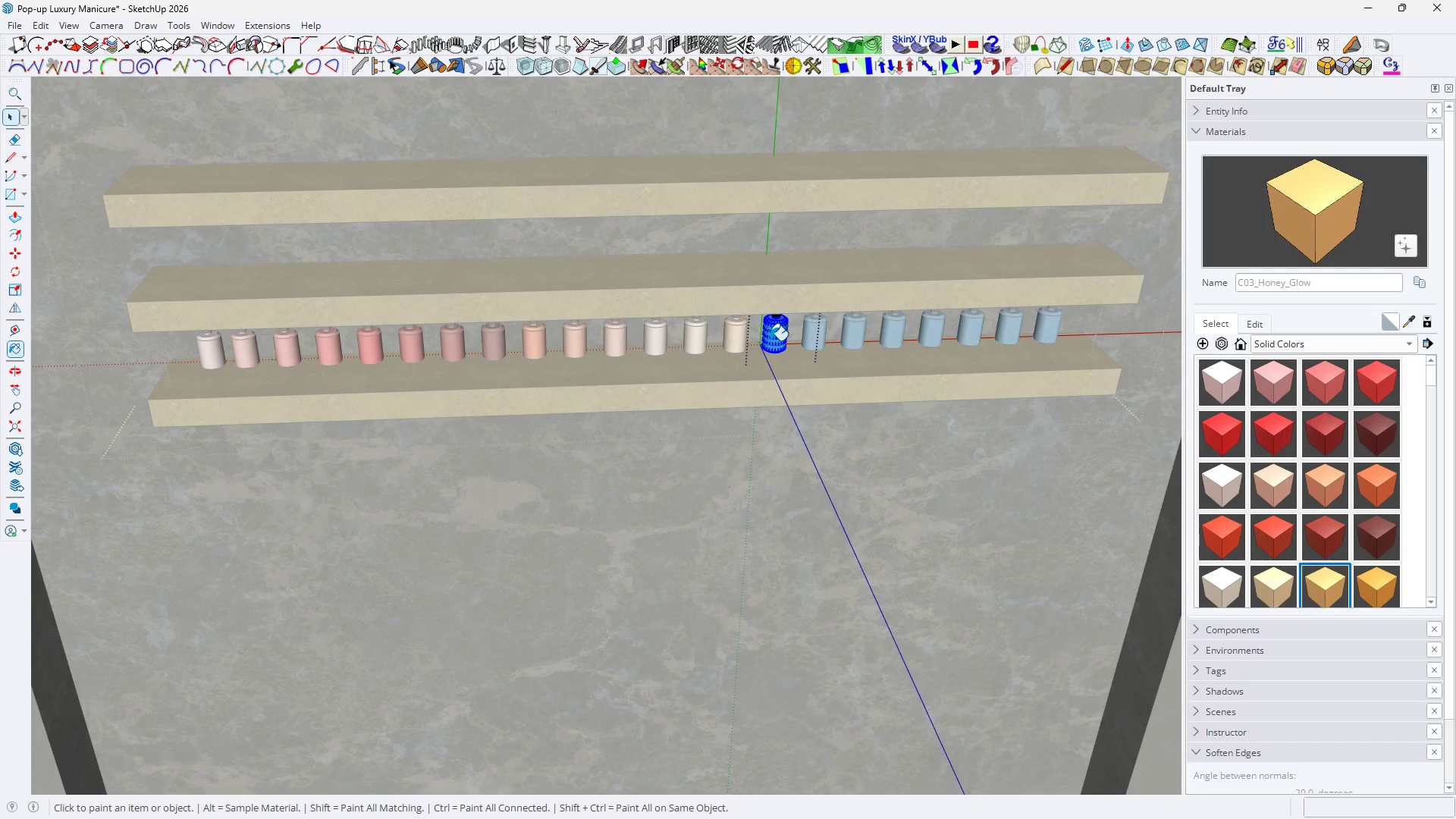 
triple_click([770, 340])
 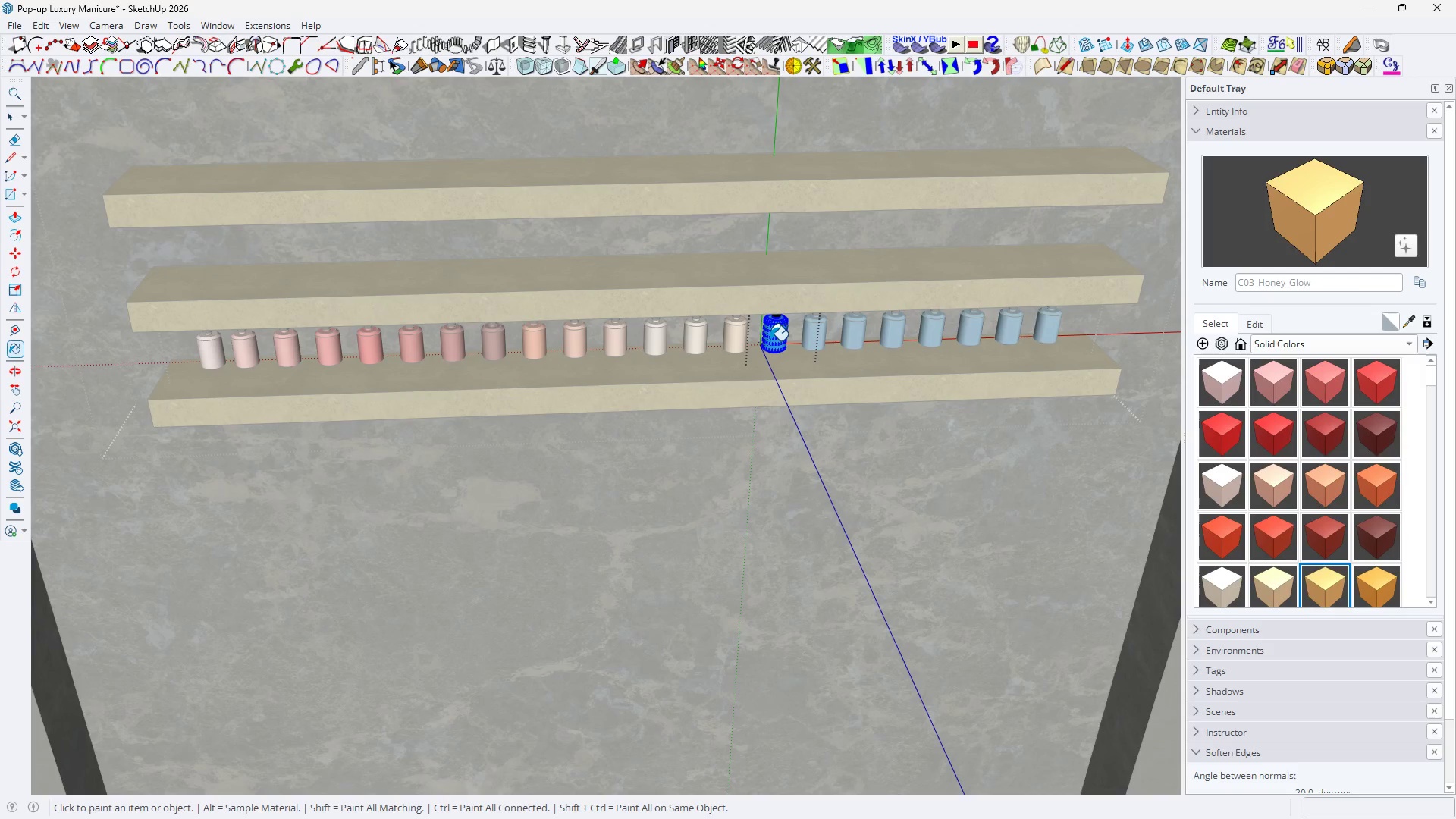 
triple_click([770, 340])
 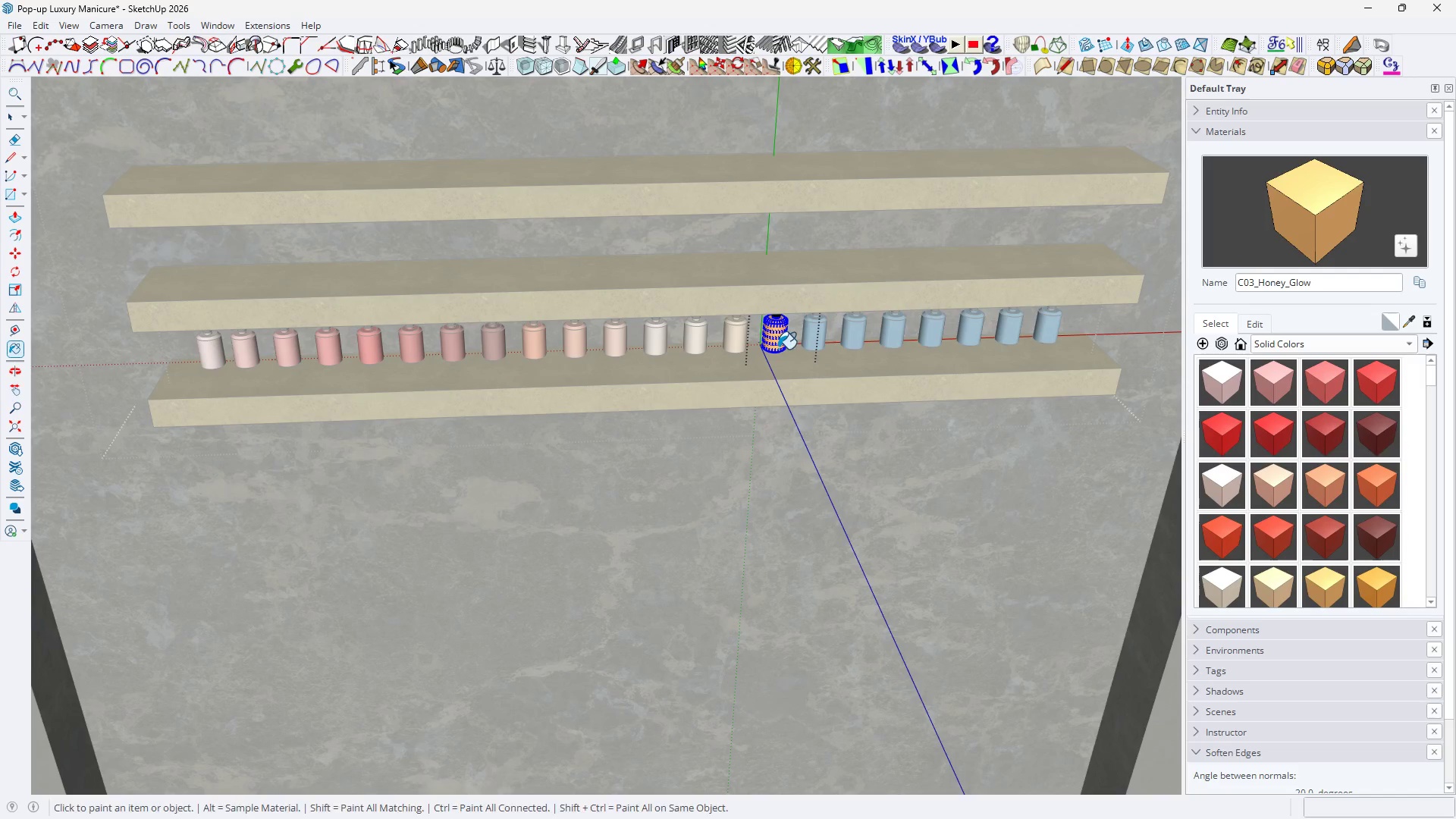 
key(H)
 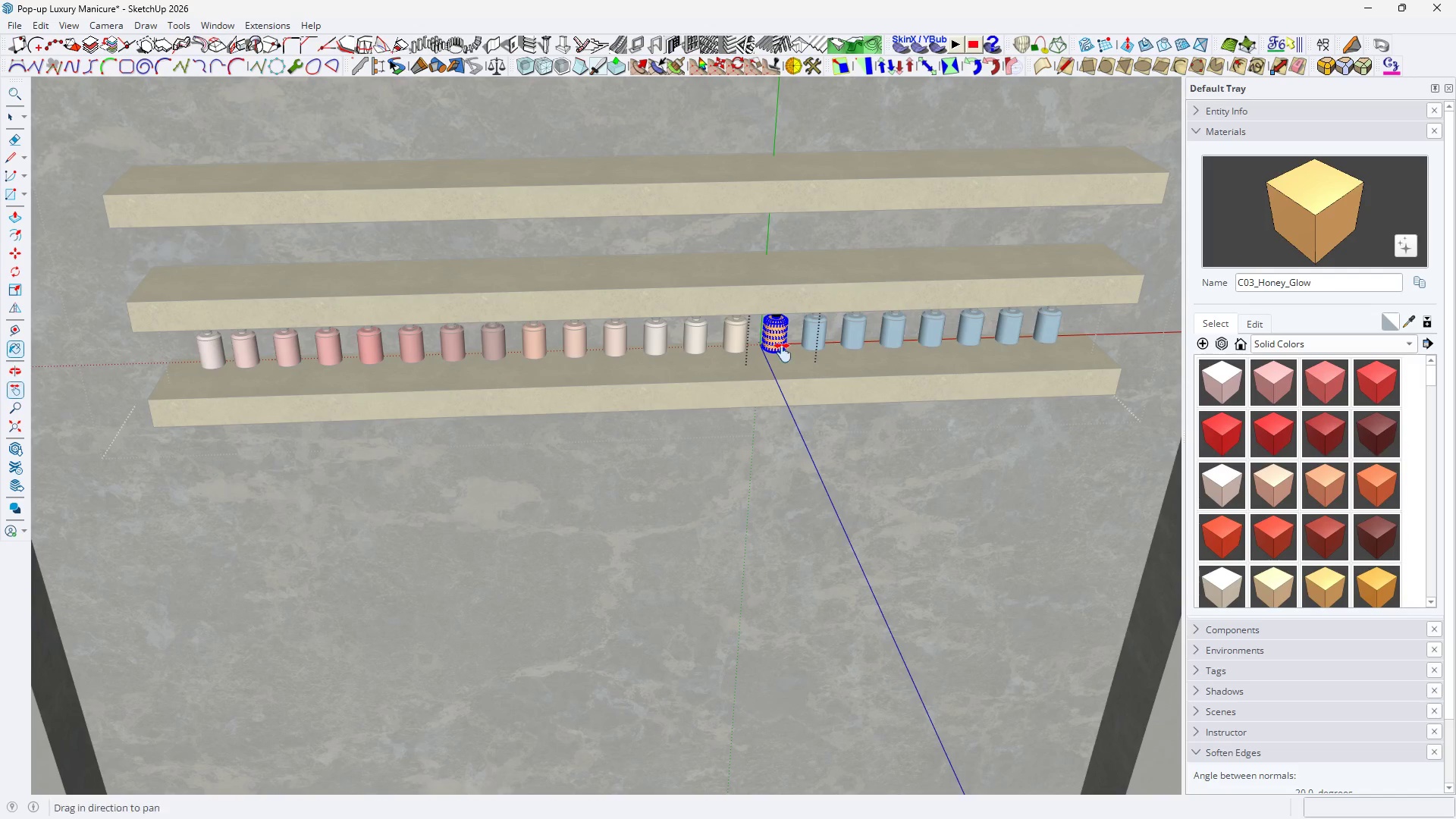 
left_click_drag(start_coordinate=[779, 353], to_coordinate=[700, 337])
 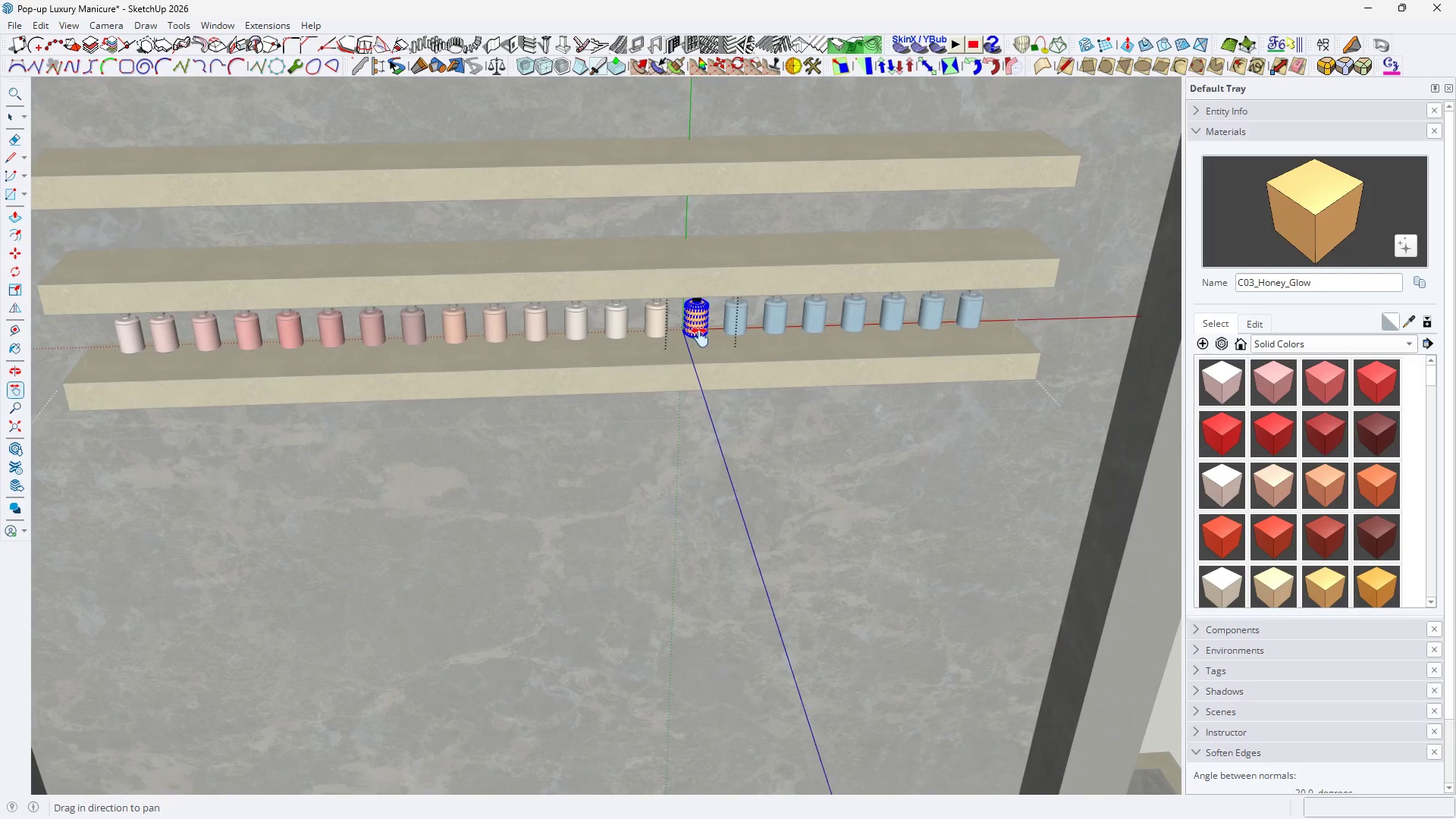 
key(Space)
 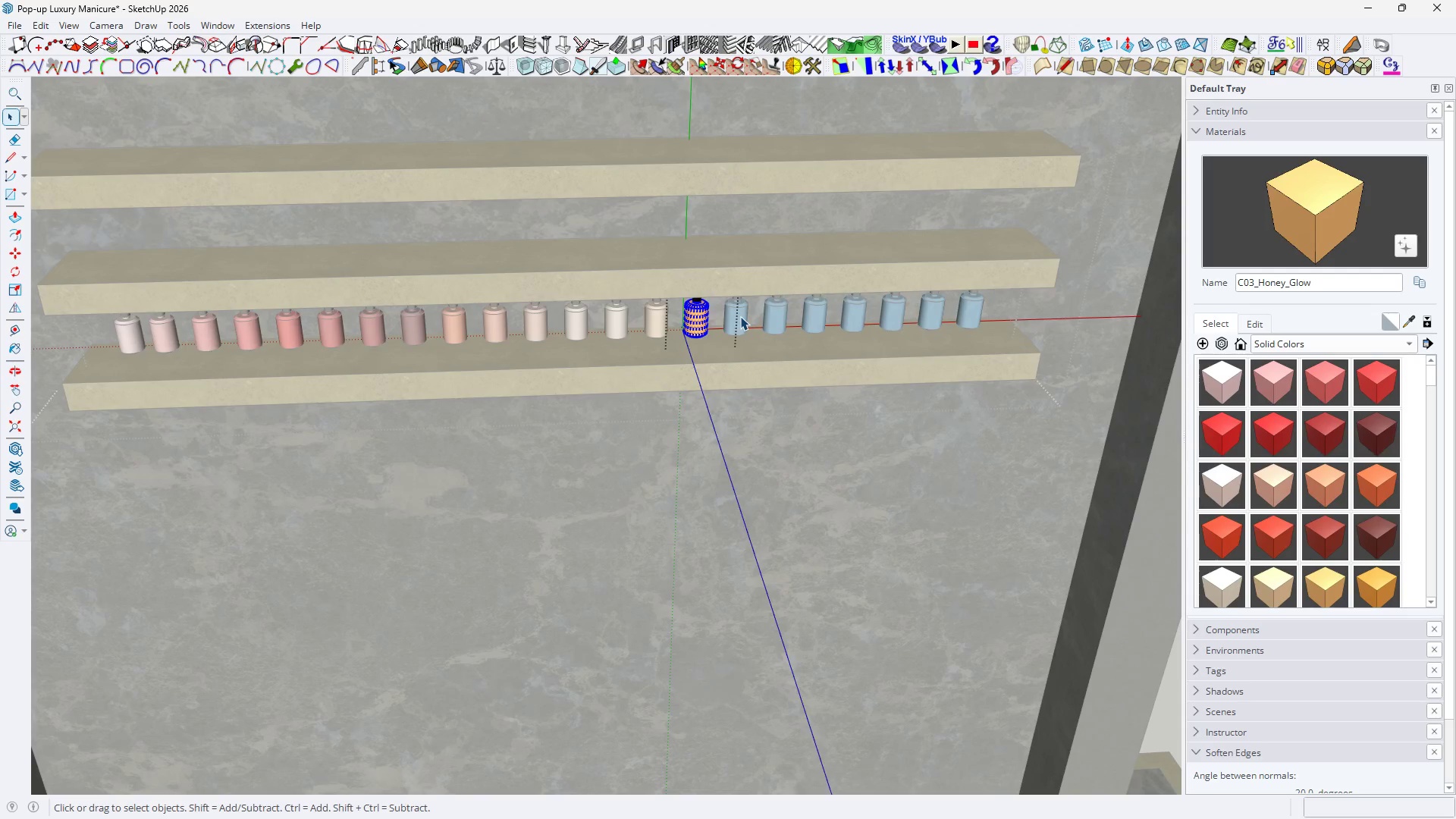 
double_click([740, 315])
 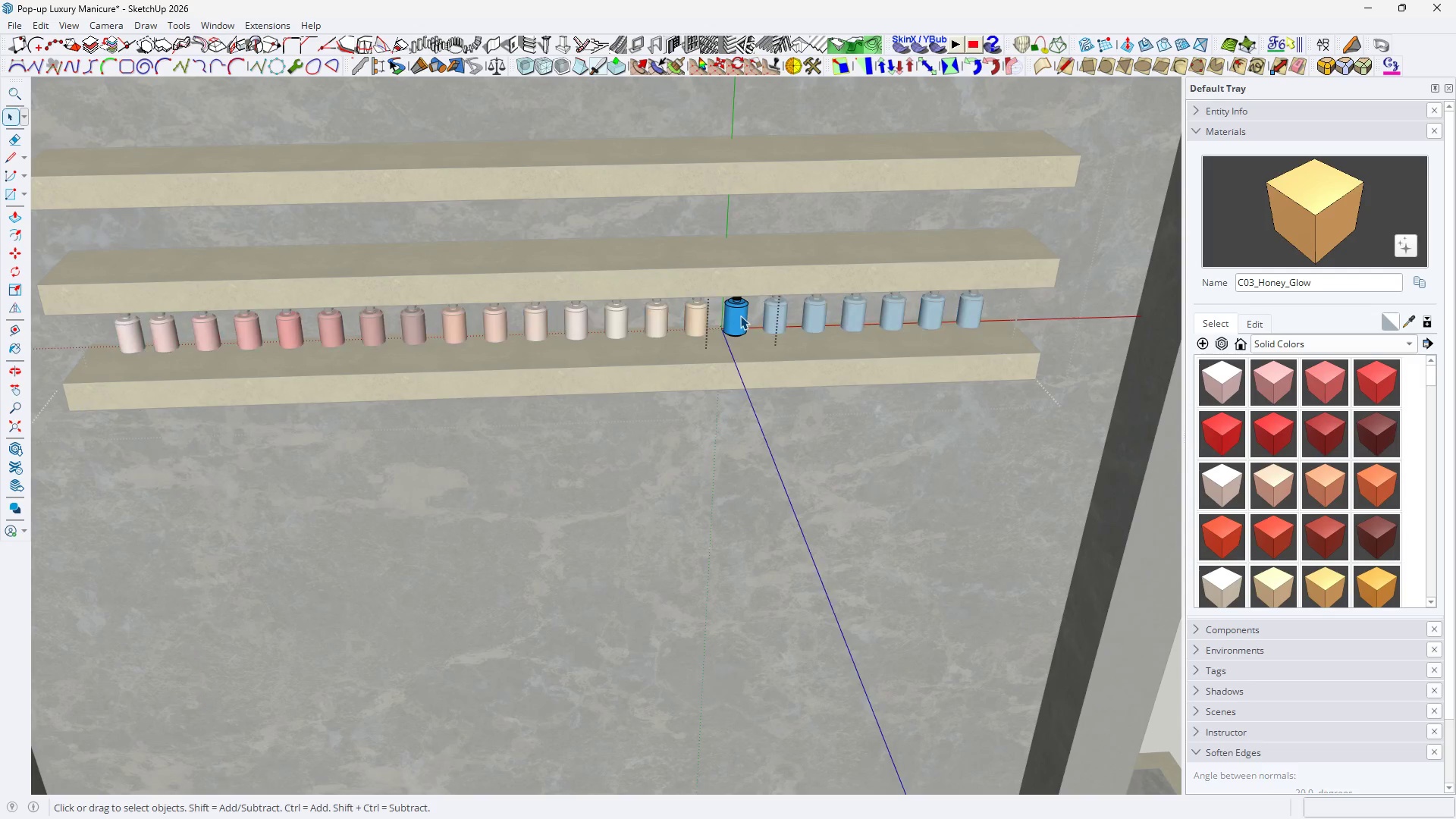 
triple_click([740, 315])
 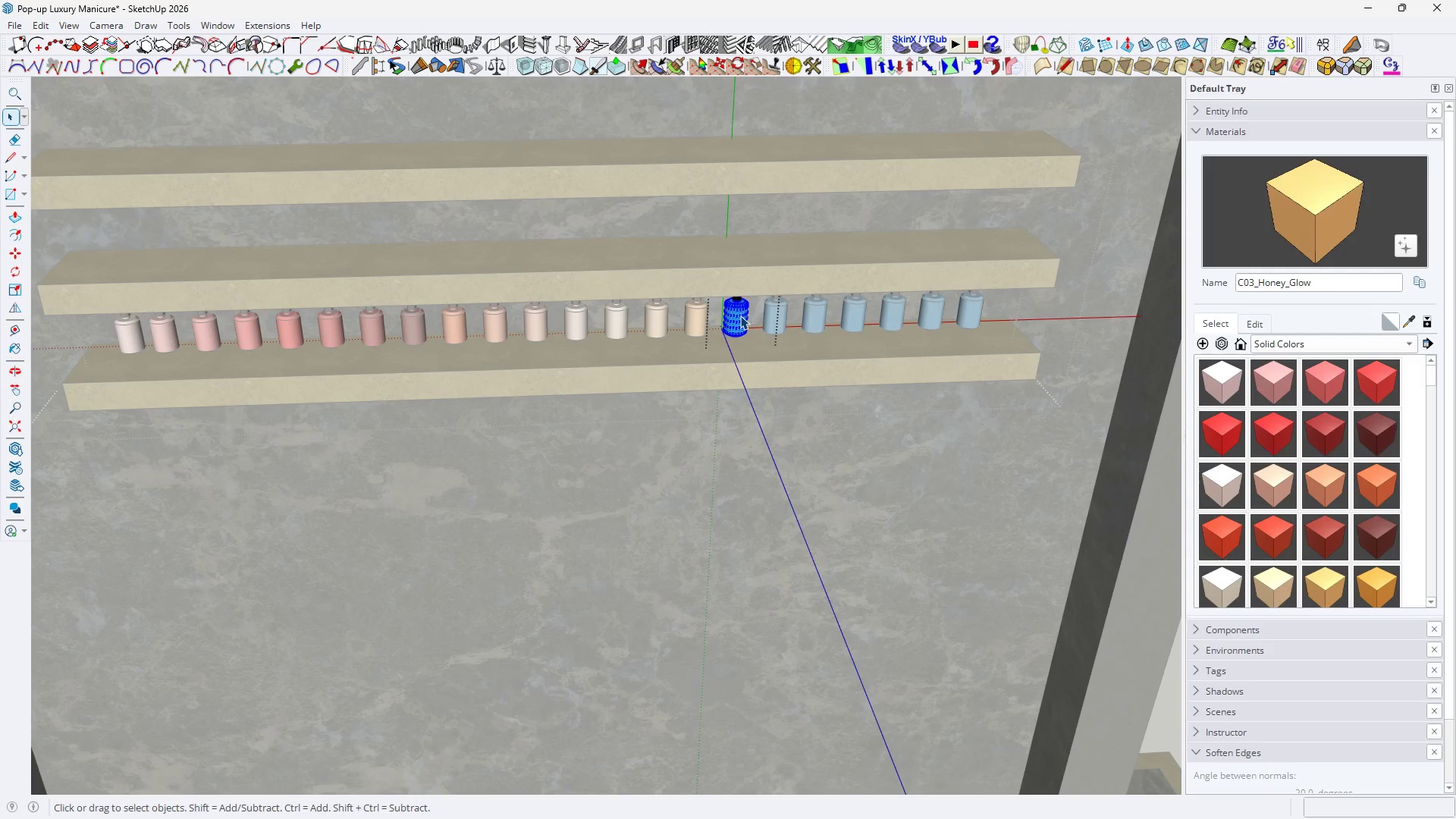 
triple_click([740, 315])
 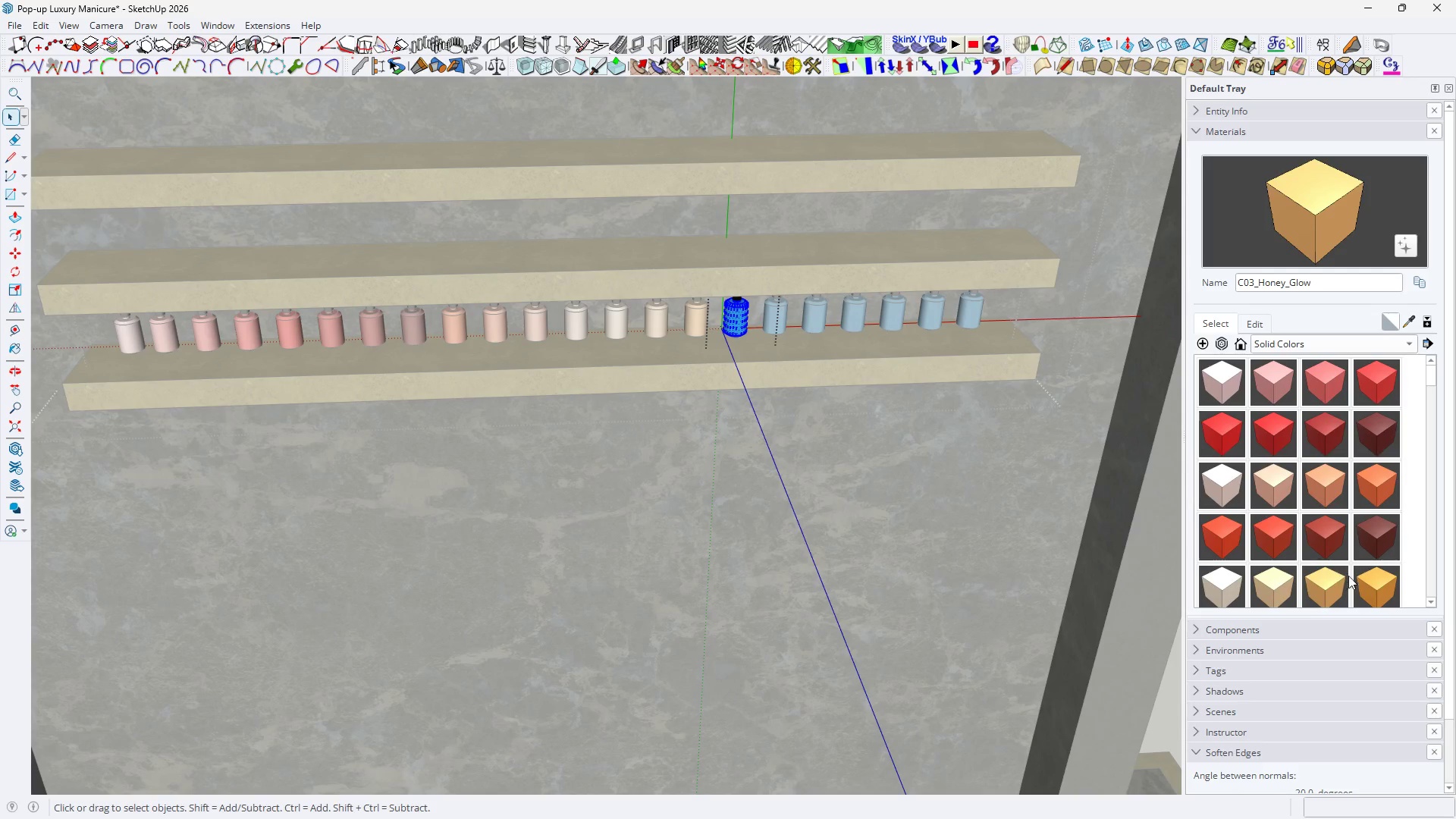 
left_click([1376, 591])
 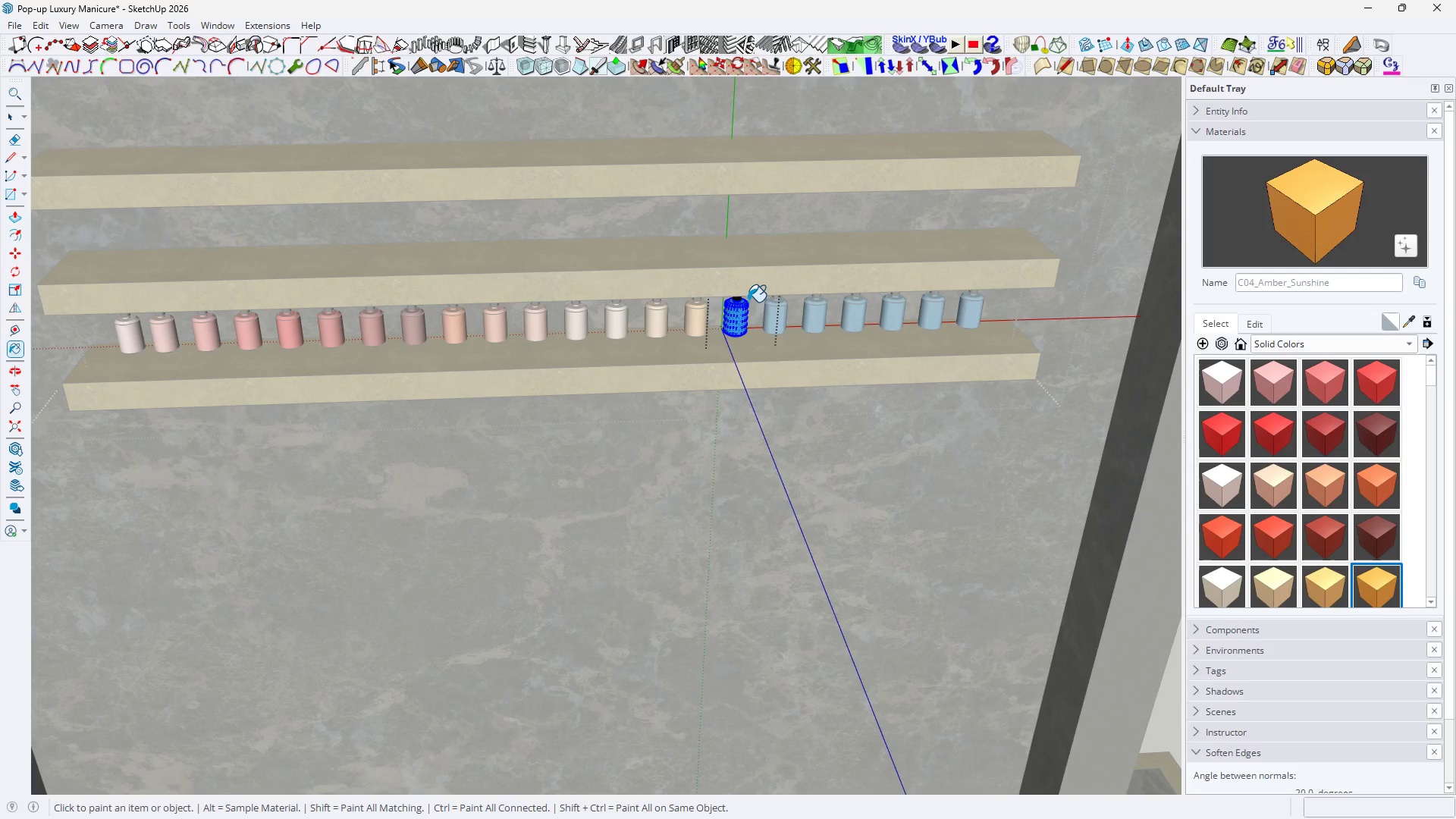 
double_click([732, 313])
 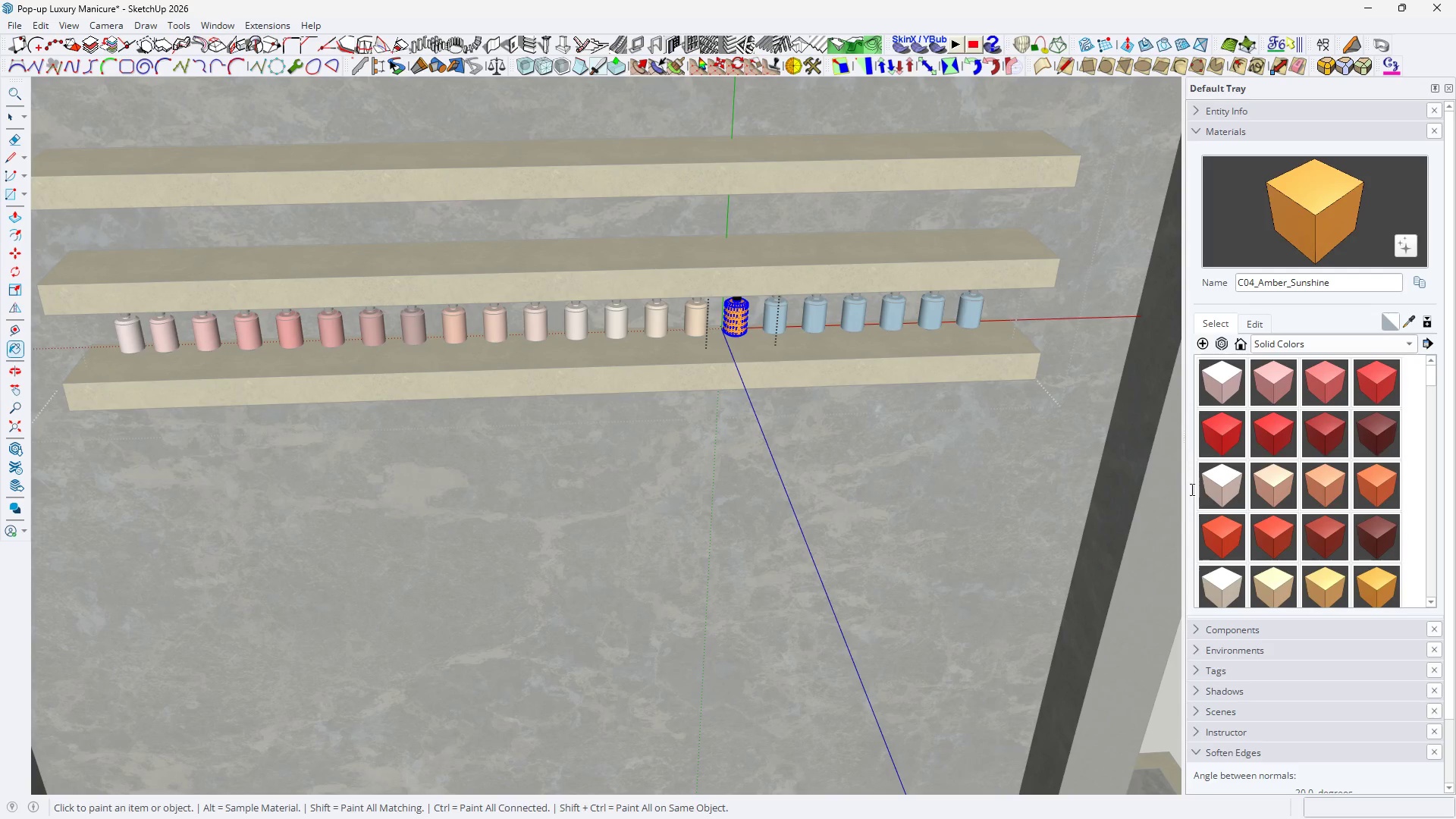 
key(Space)
 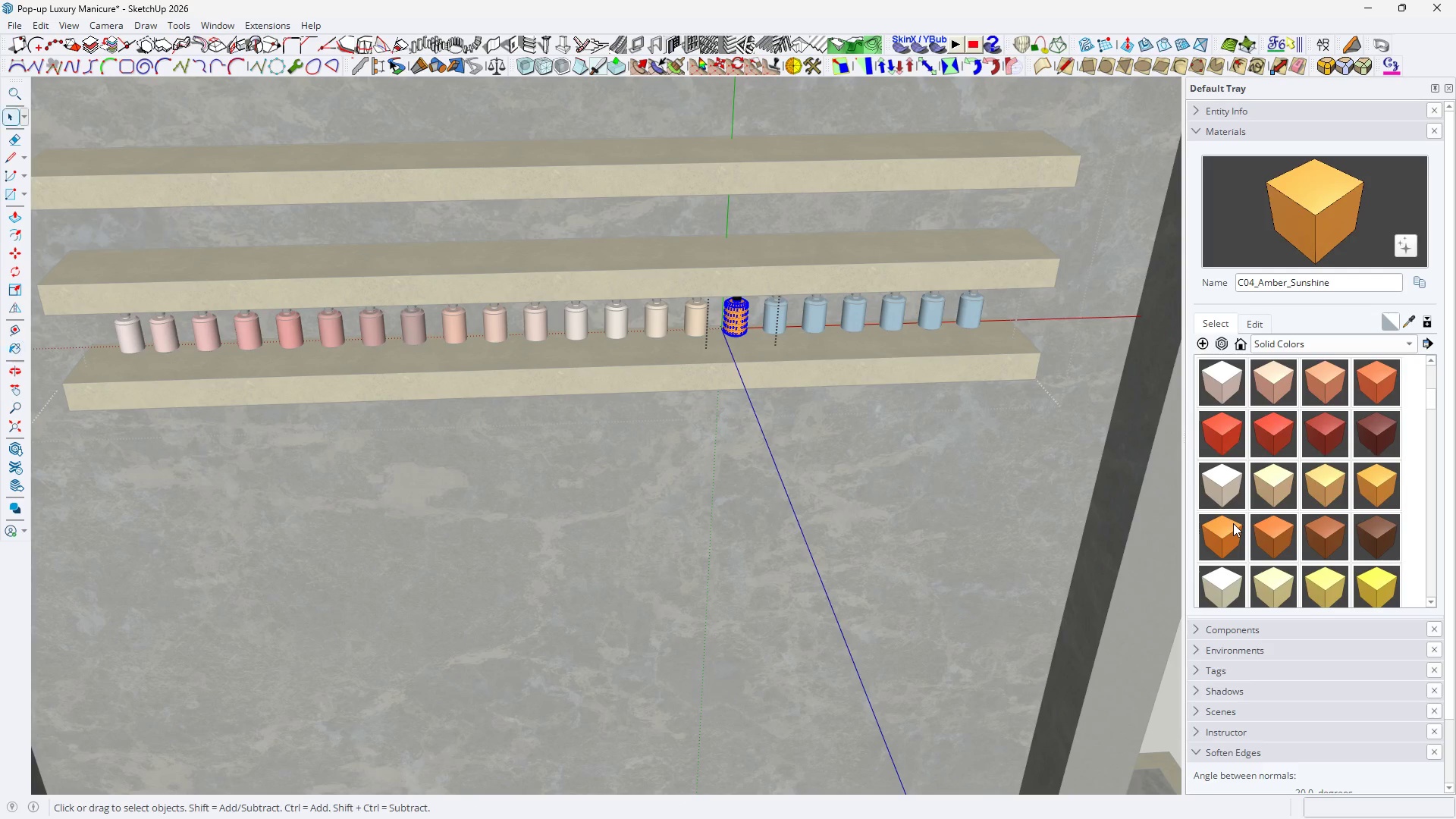 
scroll: coordinate [1328, 518], scroll_direction: down, amount: 3.0
 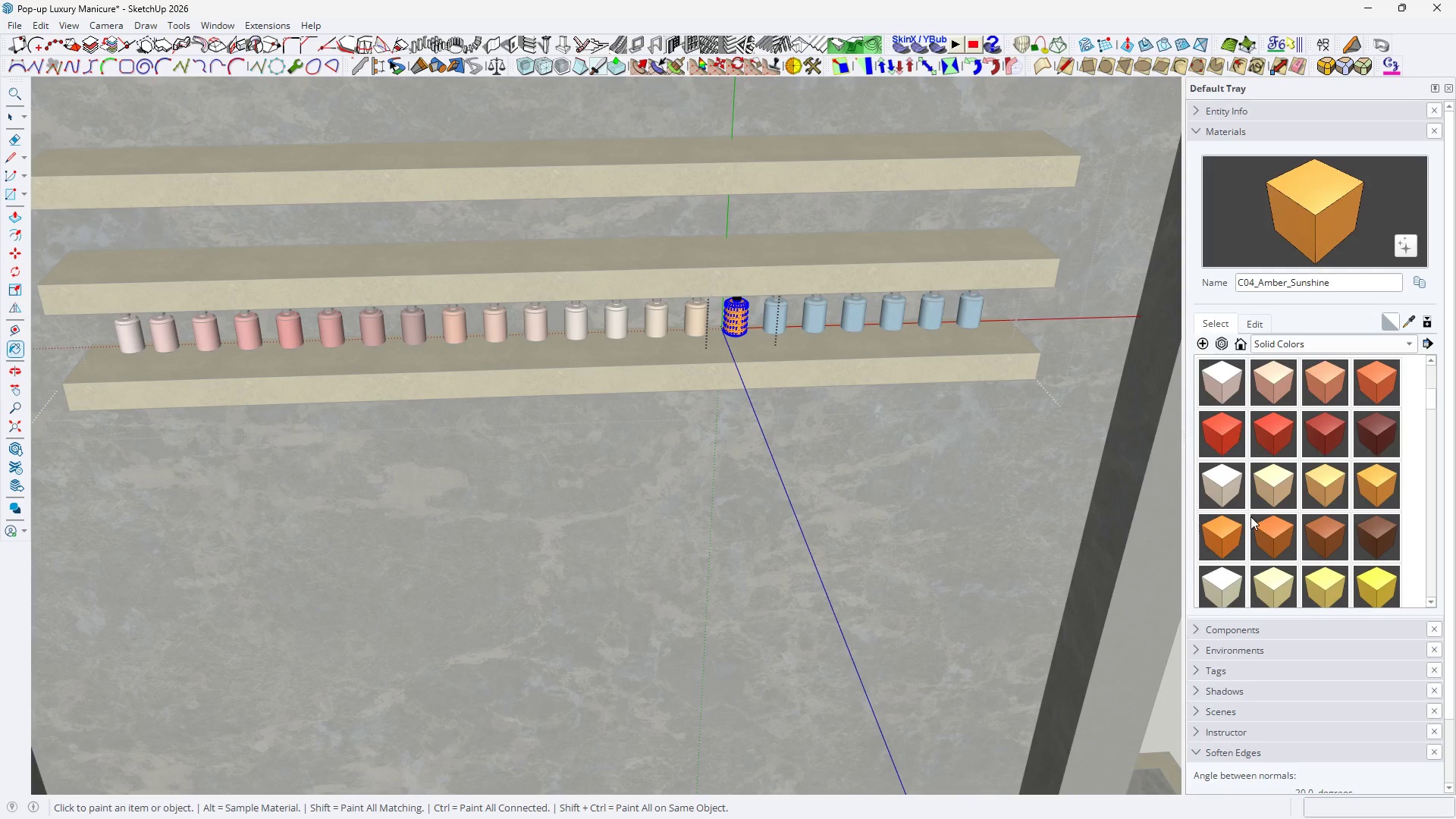 
left_click([1232, 523])
 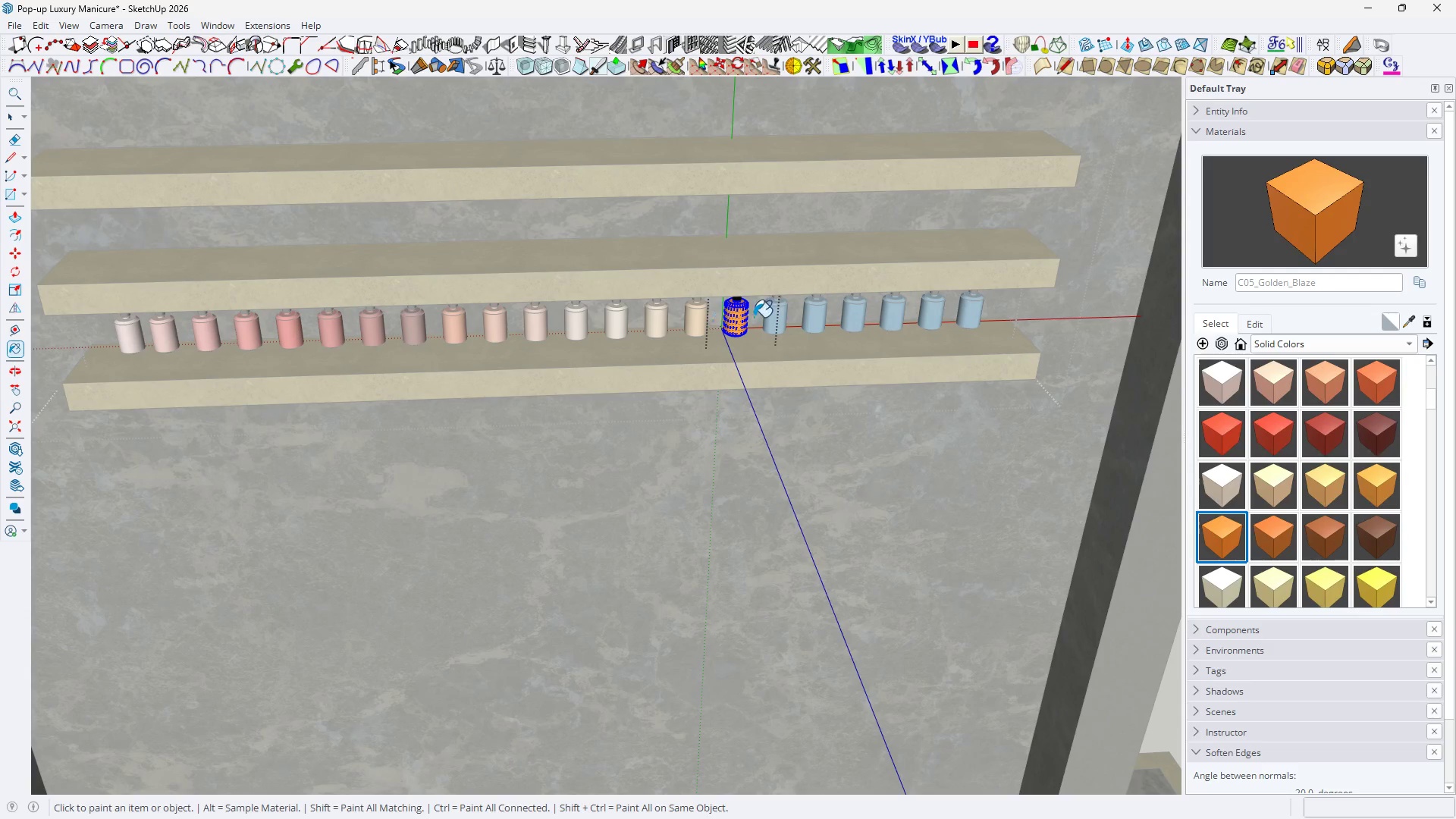 
key(Space)
 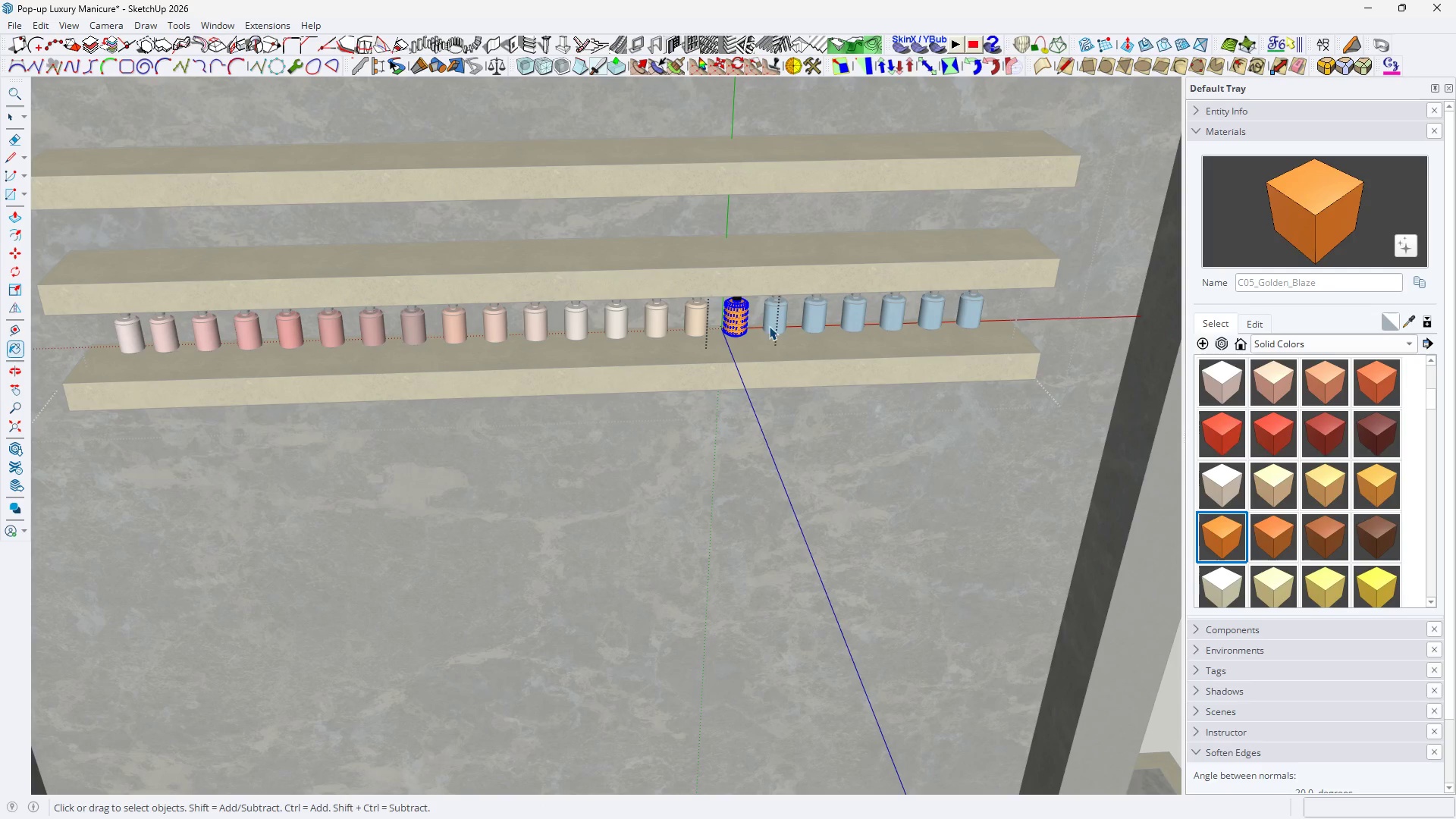 
left_click([770, 325])
 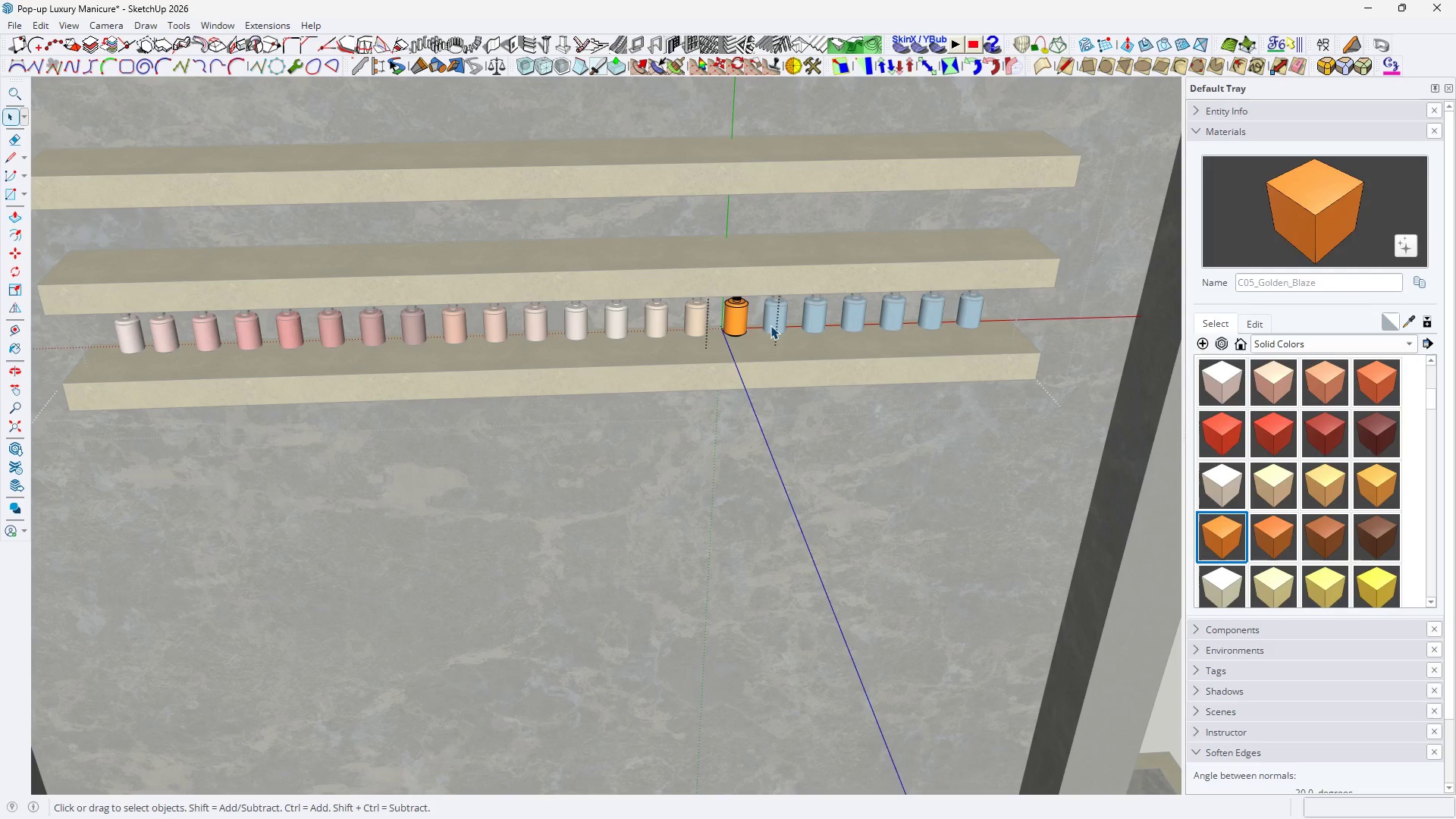 
double_click([770, 325])
 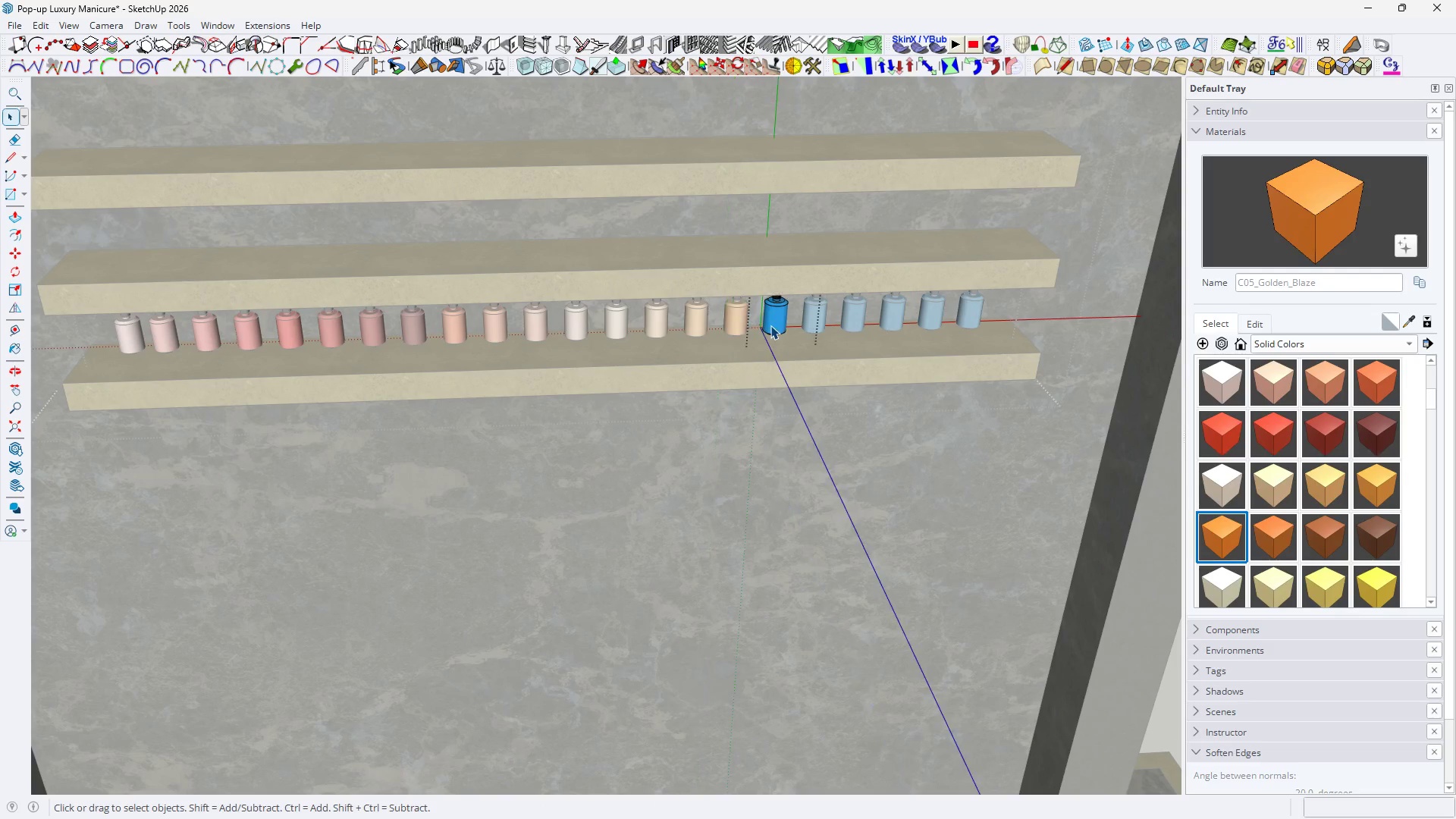 
triple_click([770, 325])
 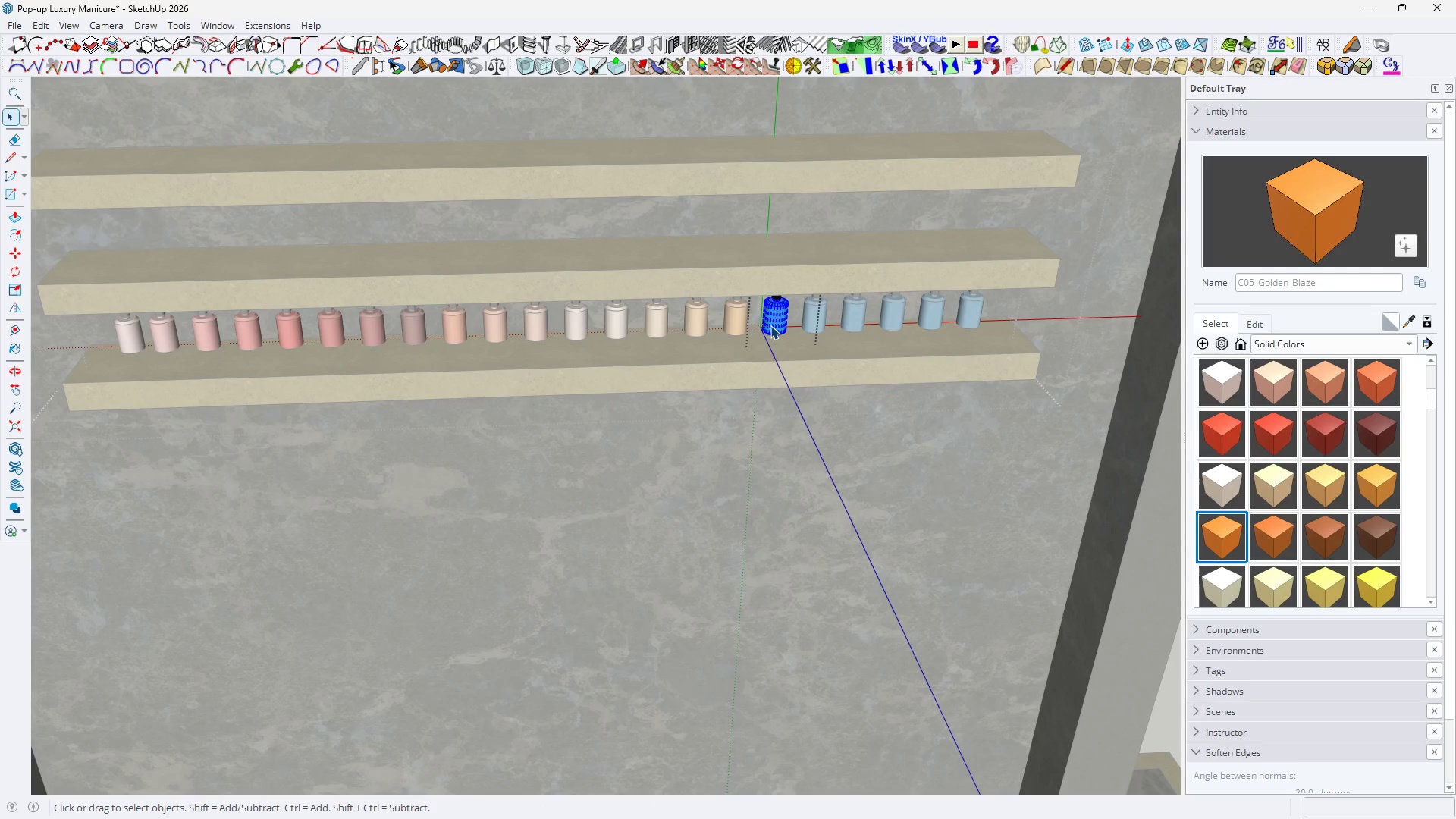 
triple_click([770, 325])
 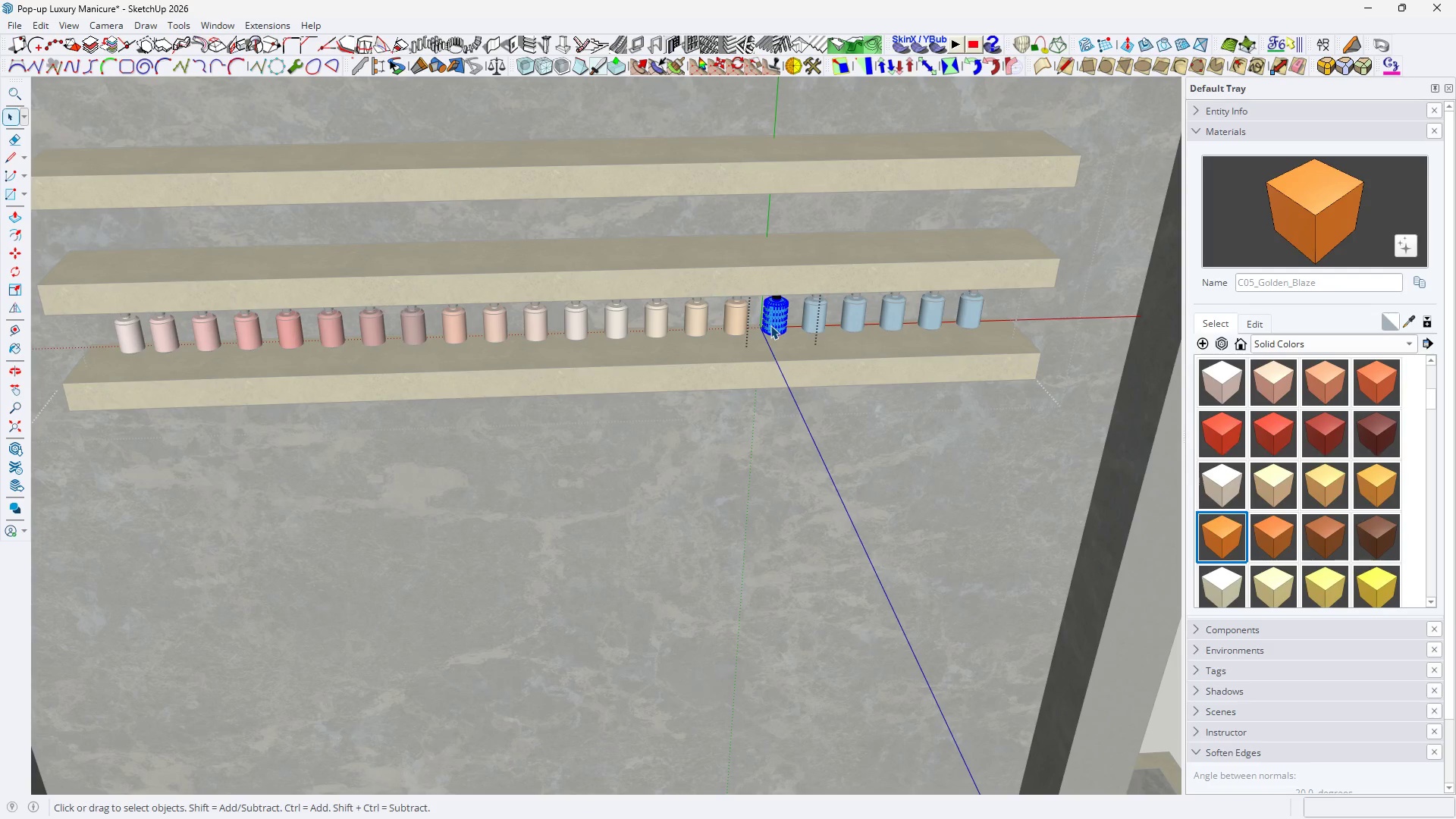 
hold_key(key=B, duration=0.31)
 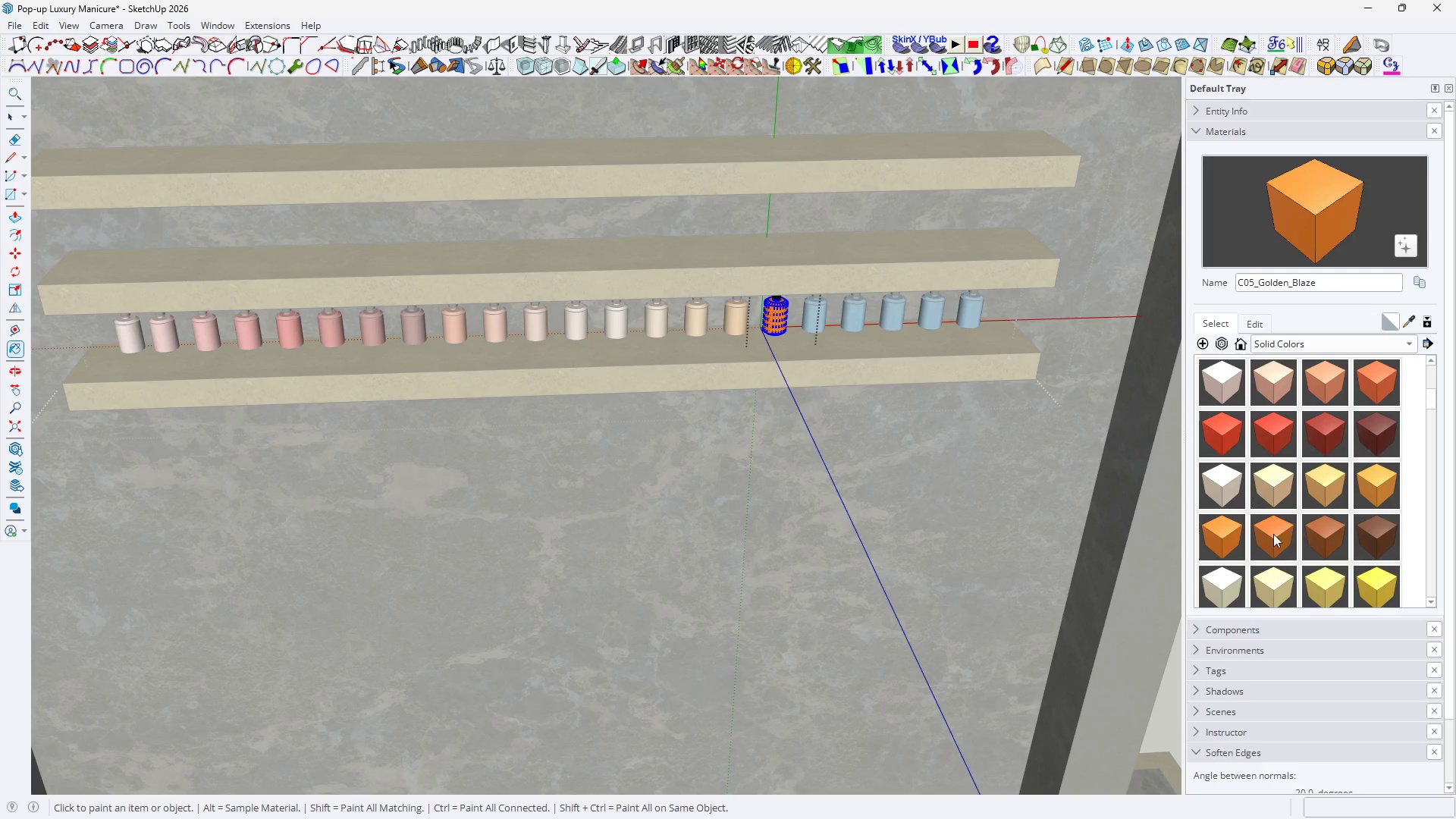 
triple_click([775, 322])
 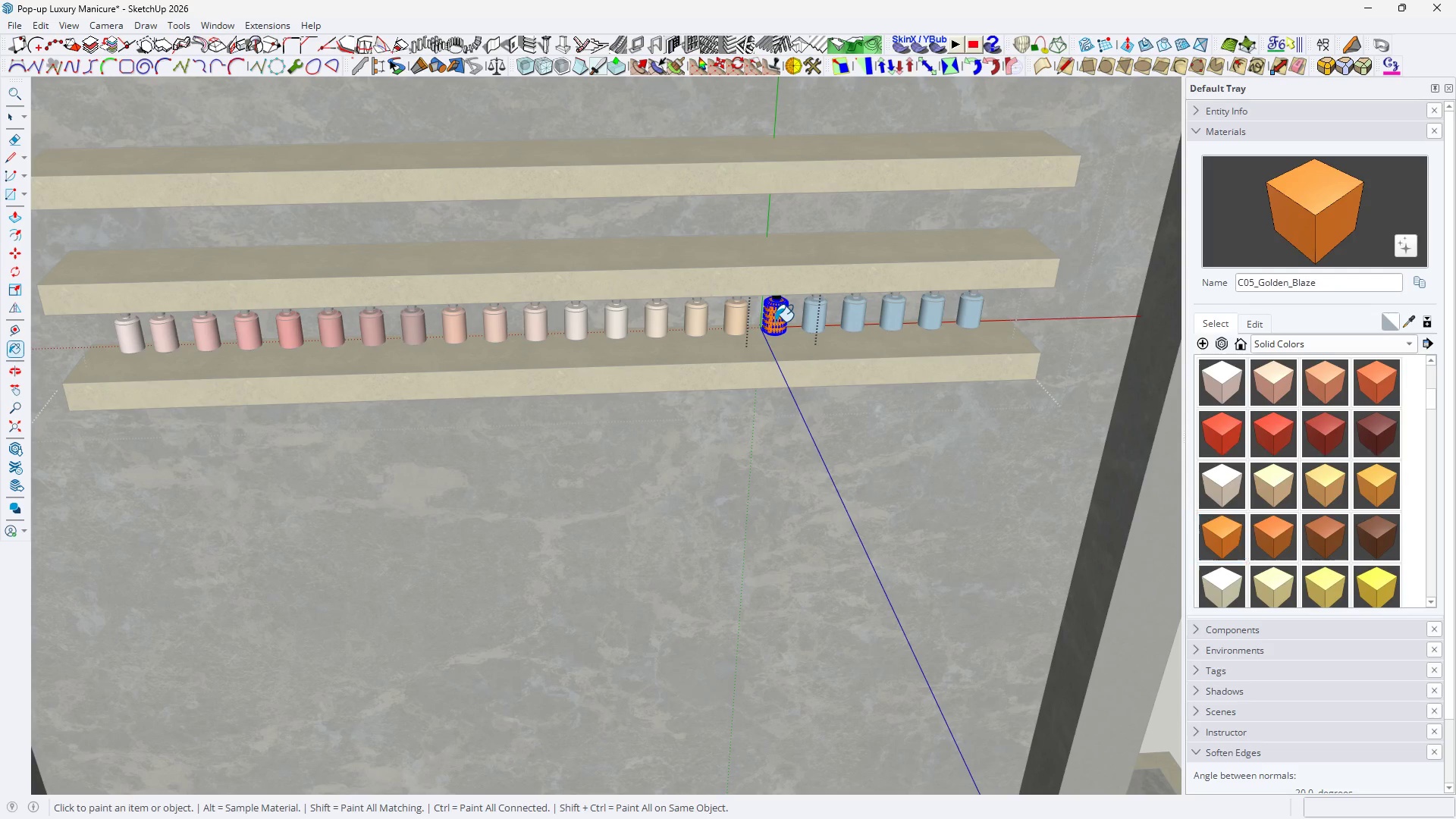 
triple_click([775, 322])
 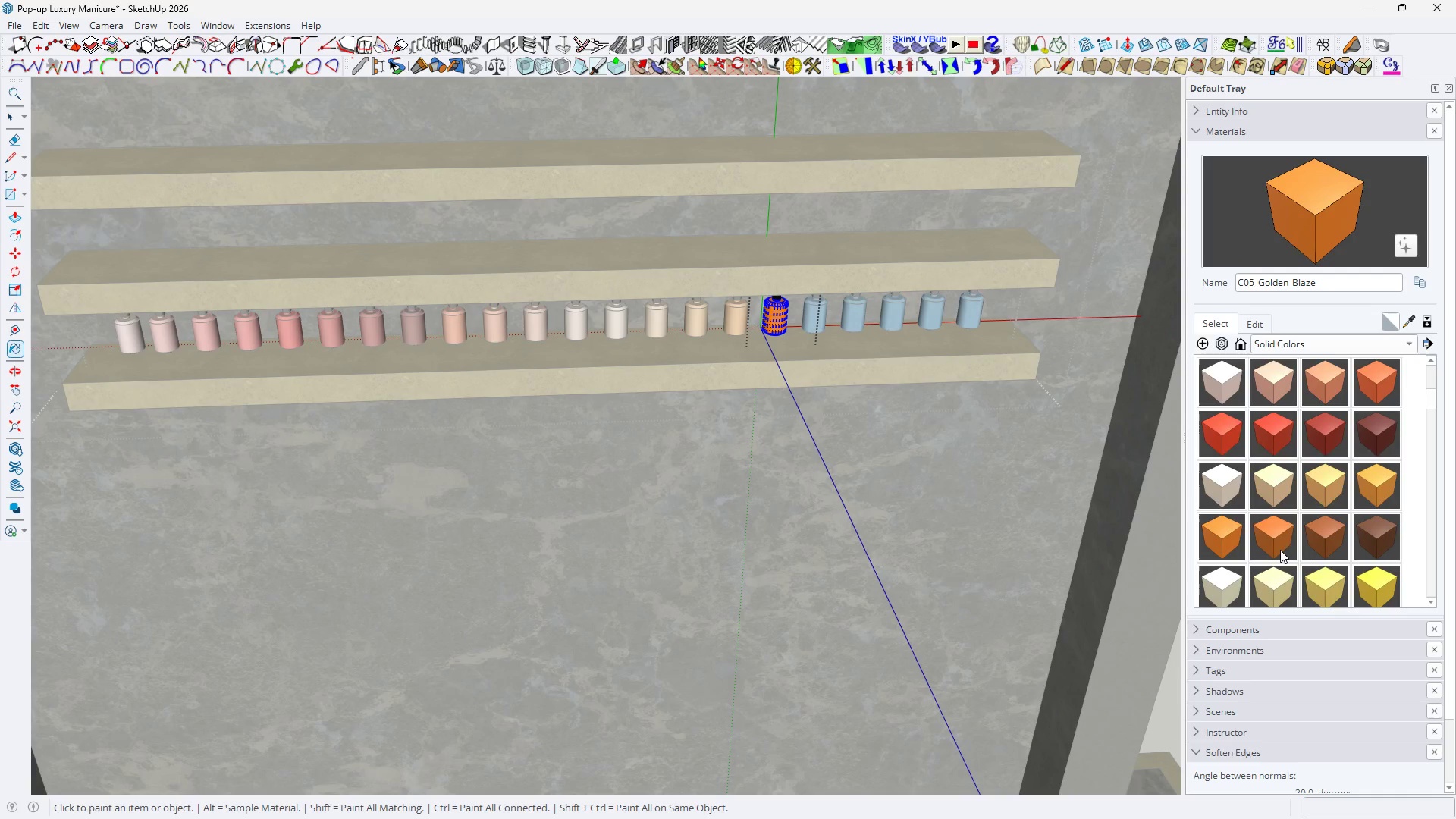 
key(Space)
 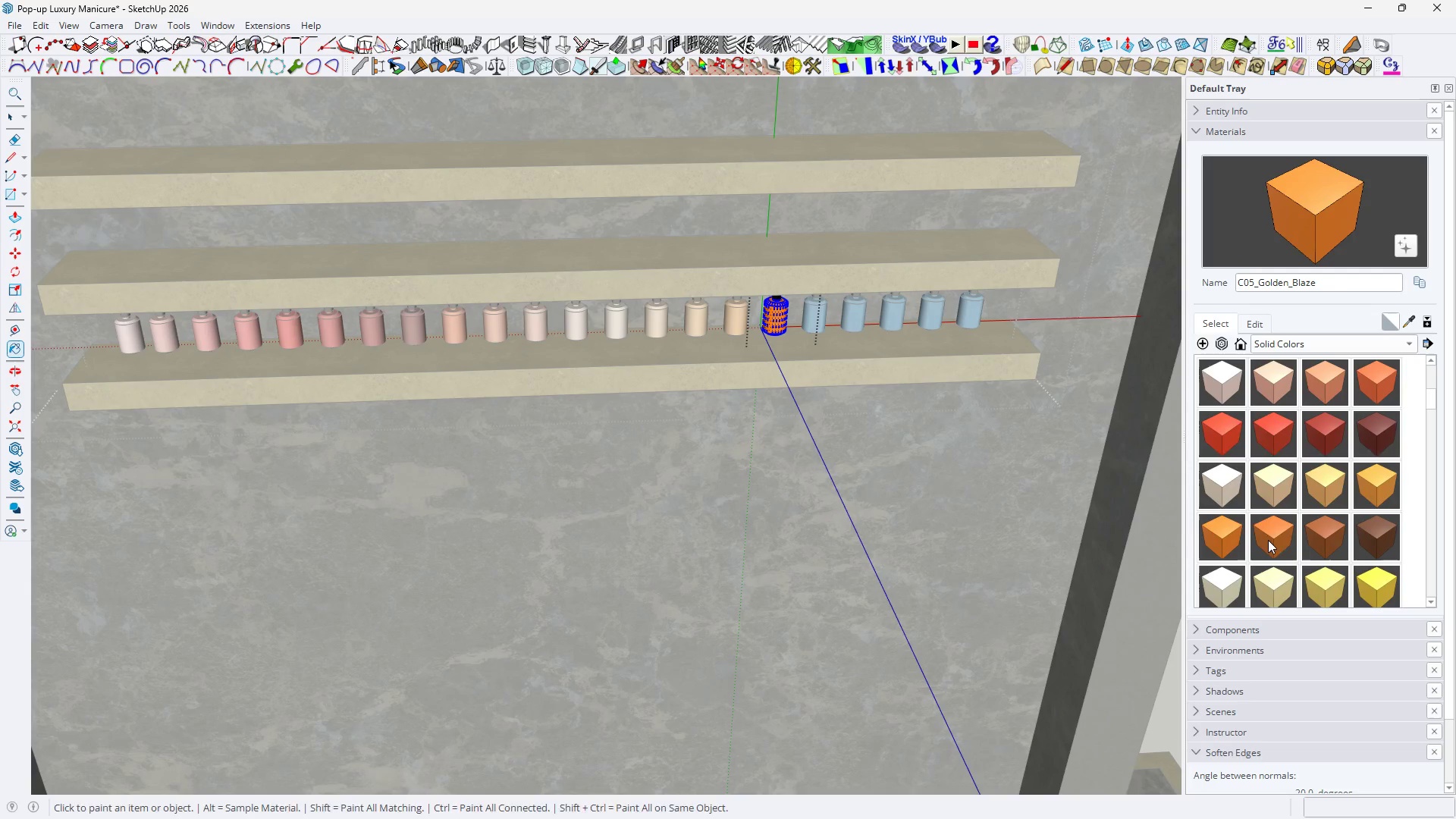 
left_click([1269, 538])
 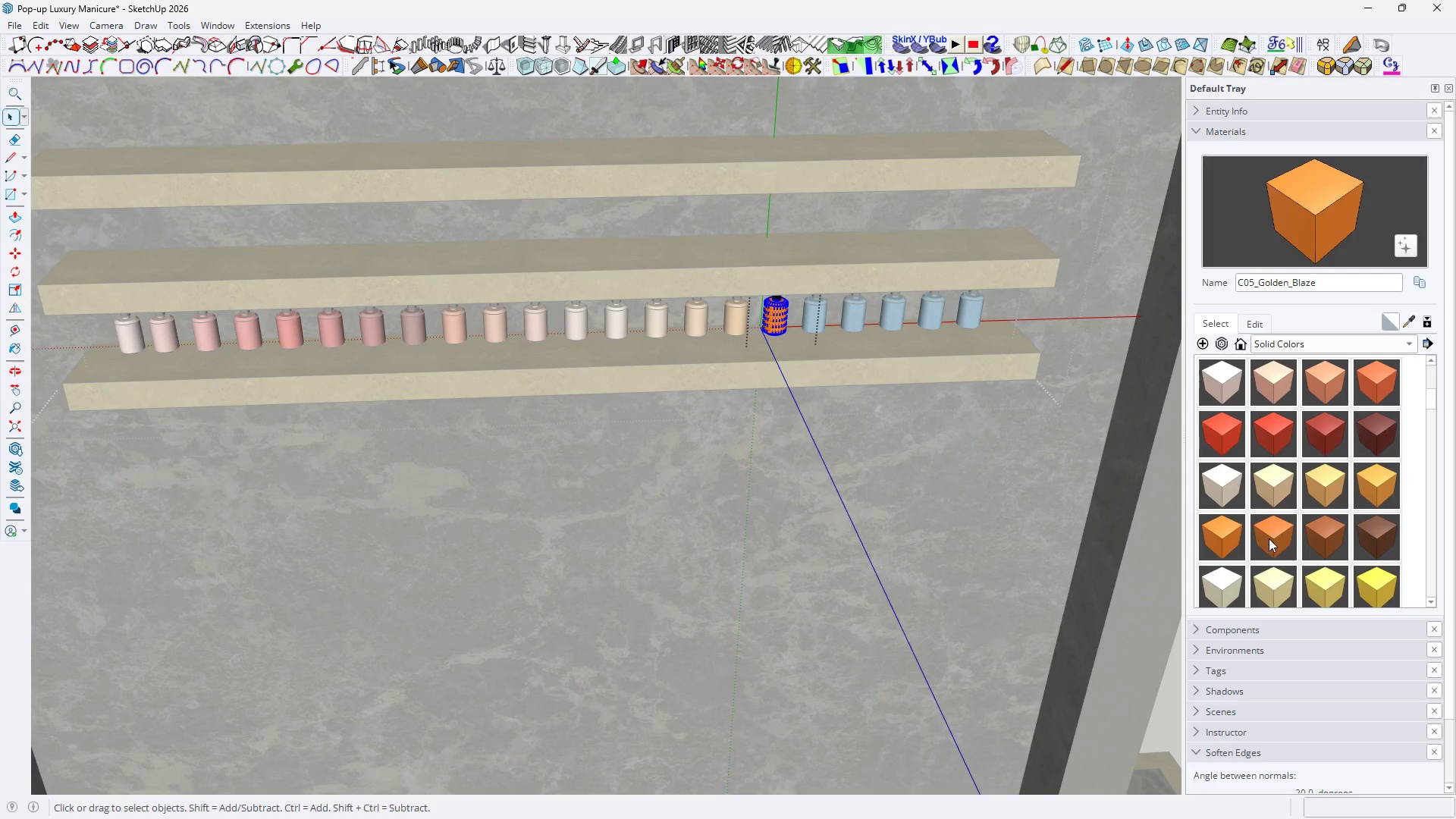 
double_click([1269, 538])
 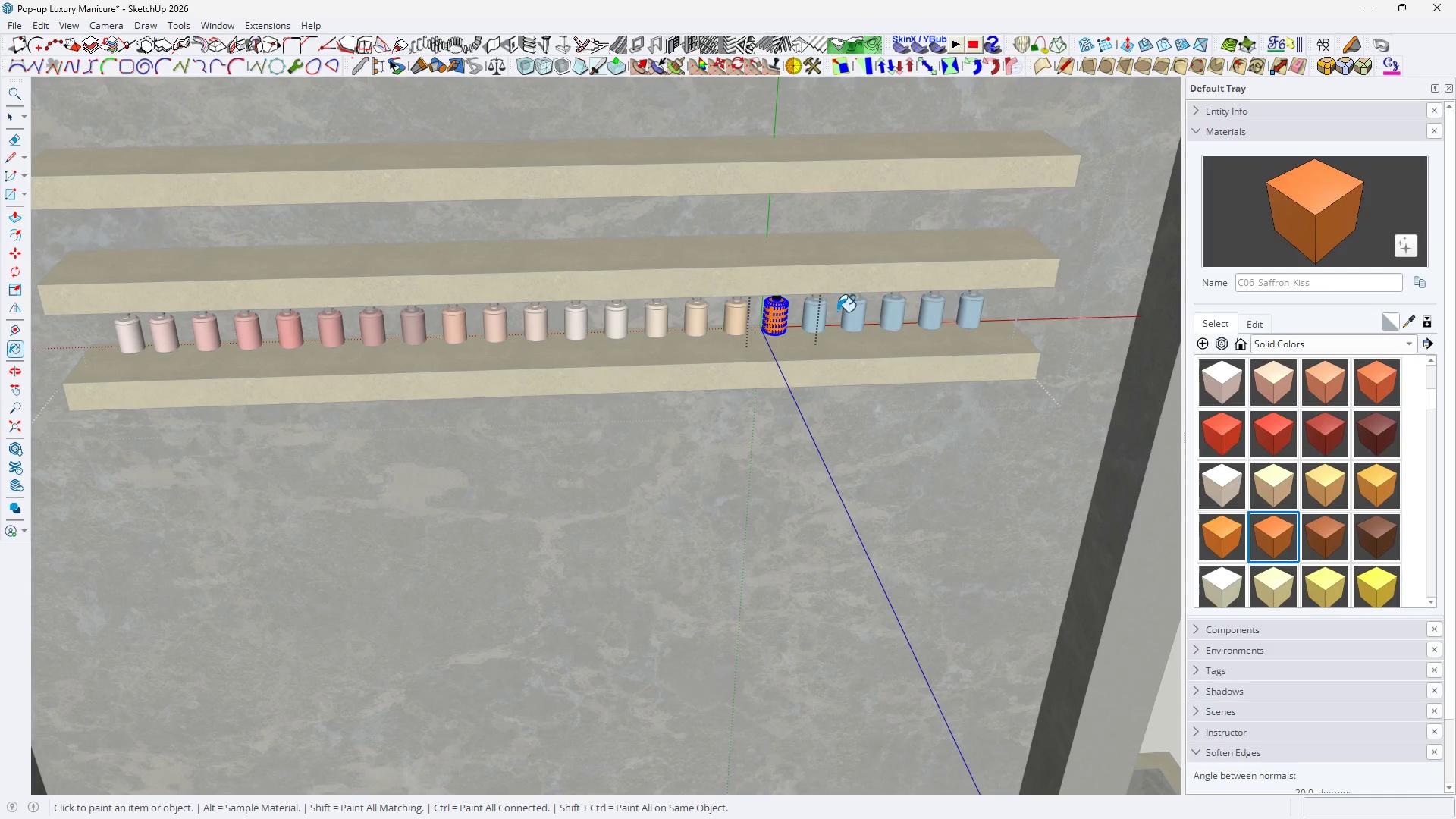 
key(Space)
 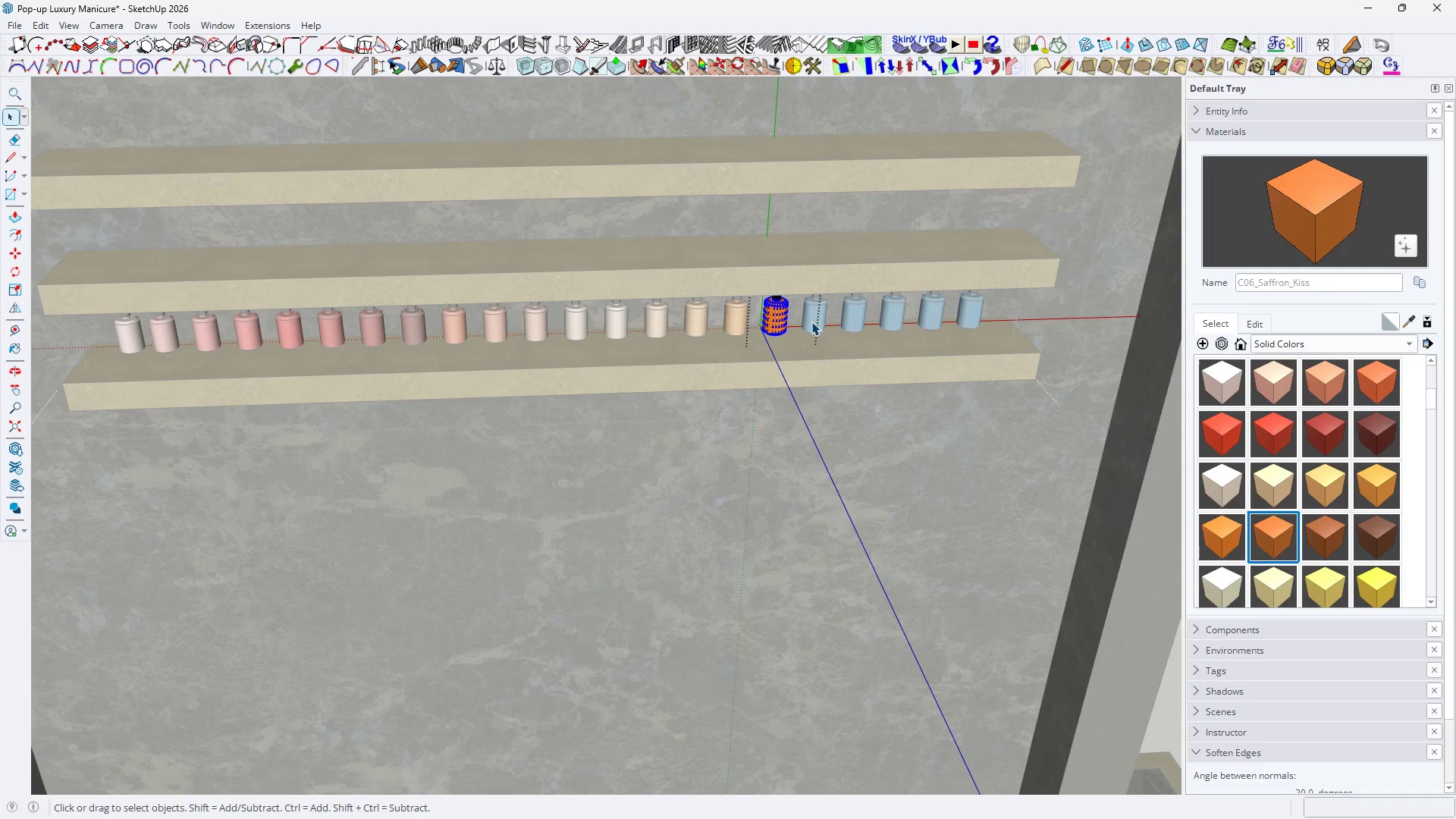 
double_click([811, 322])
 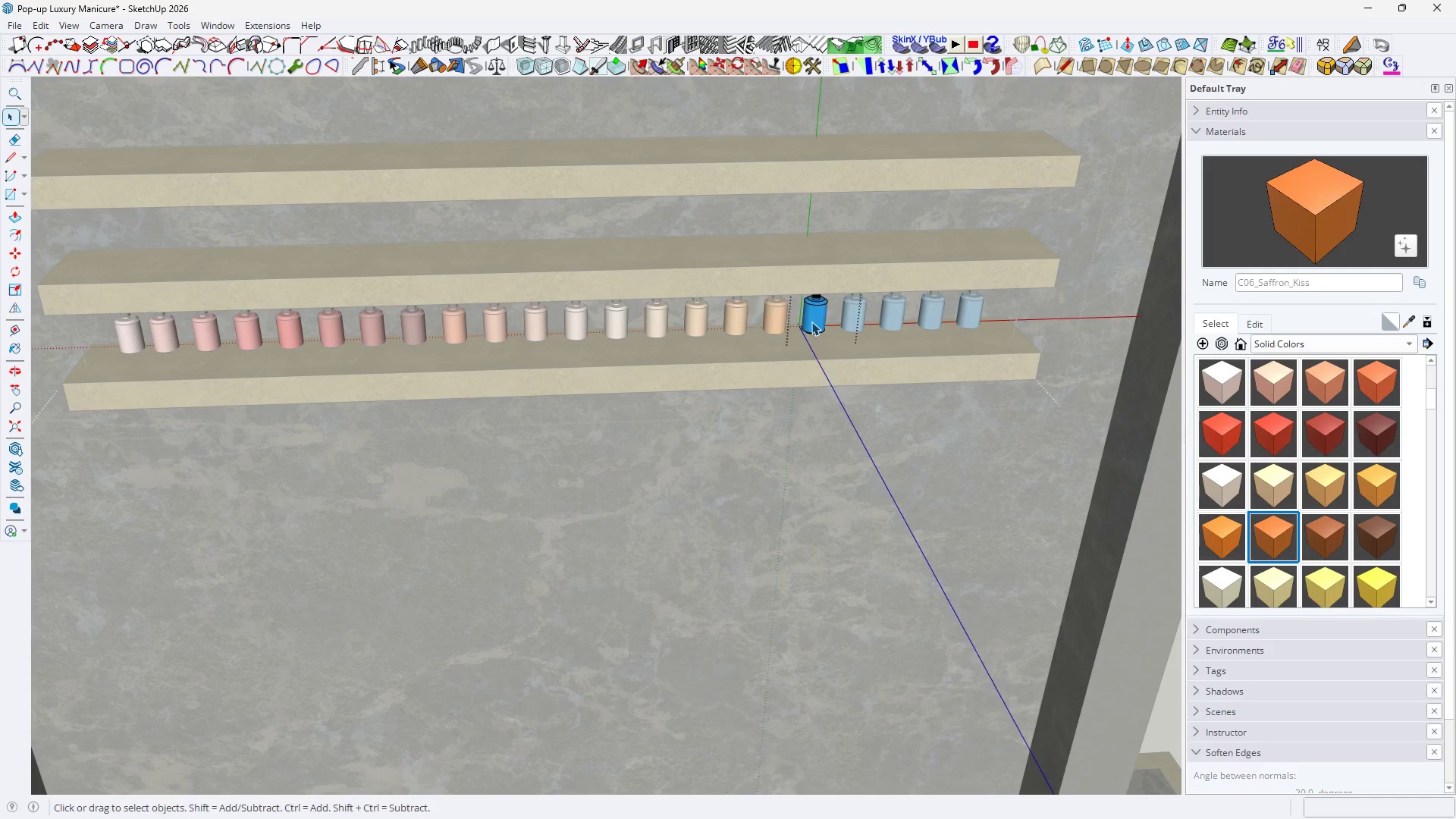 
triple_click([811, 322])
 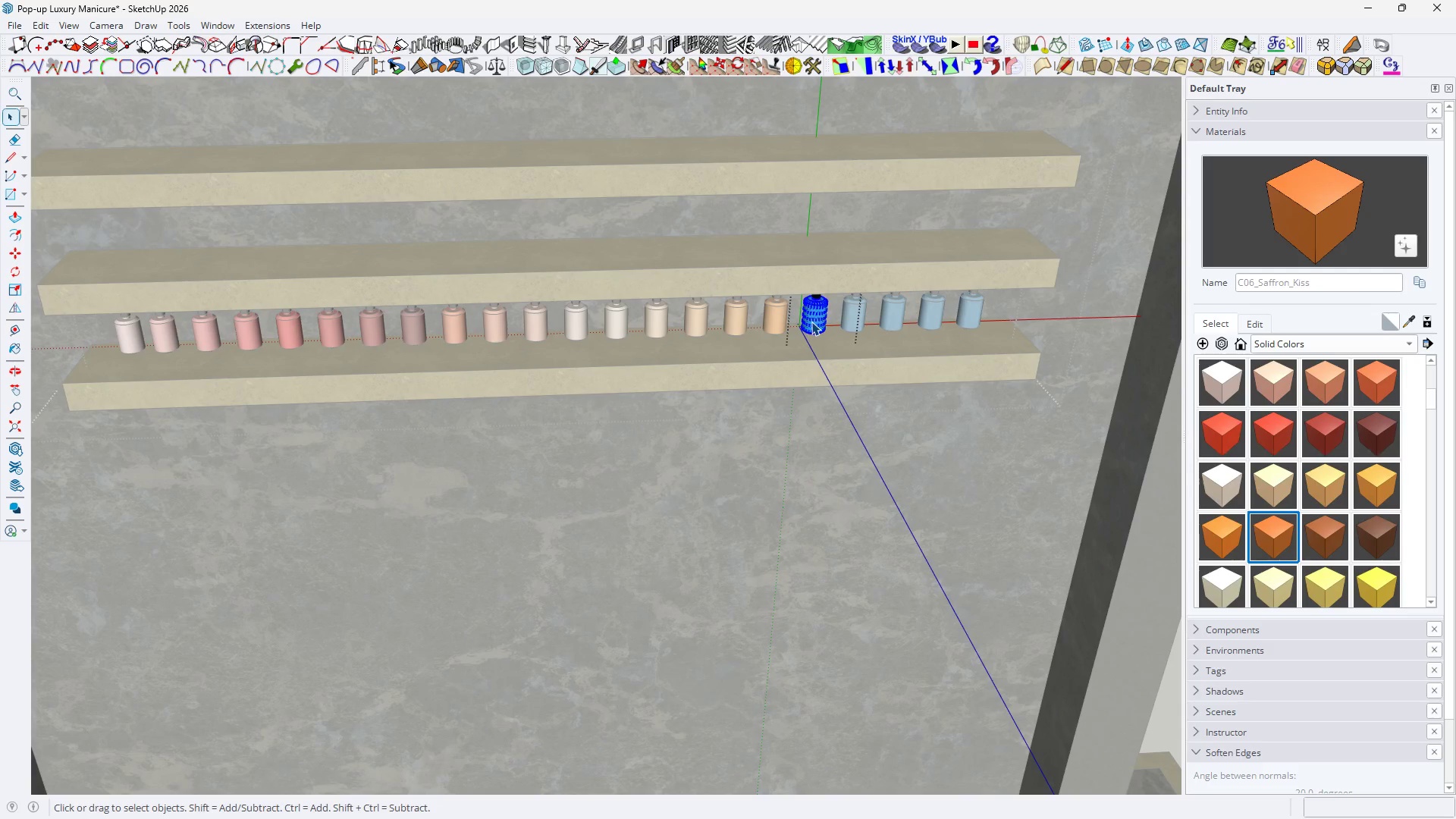 
triple_click([811, 322])
 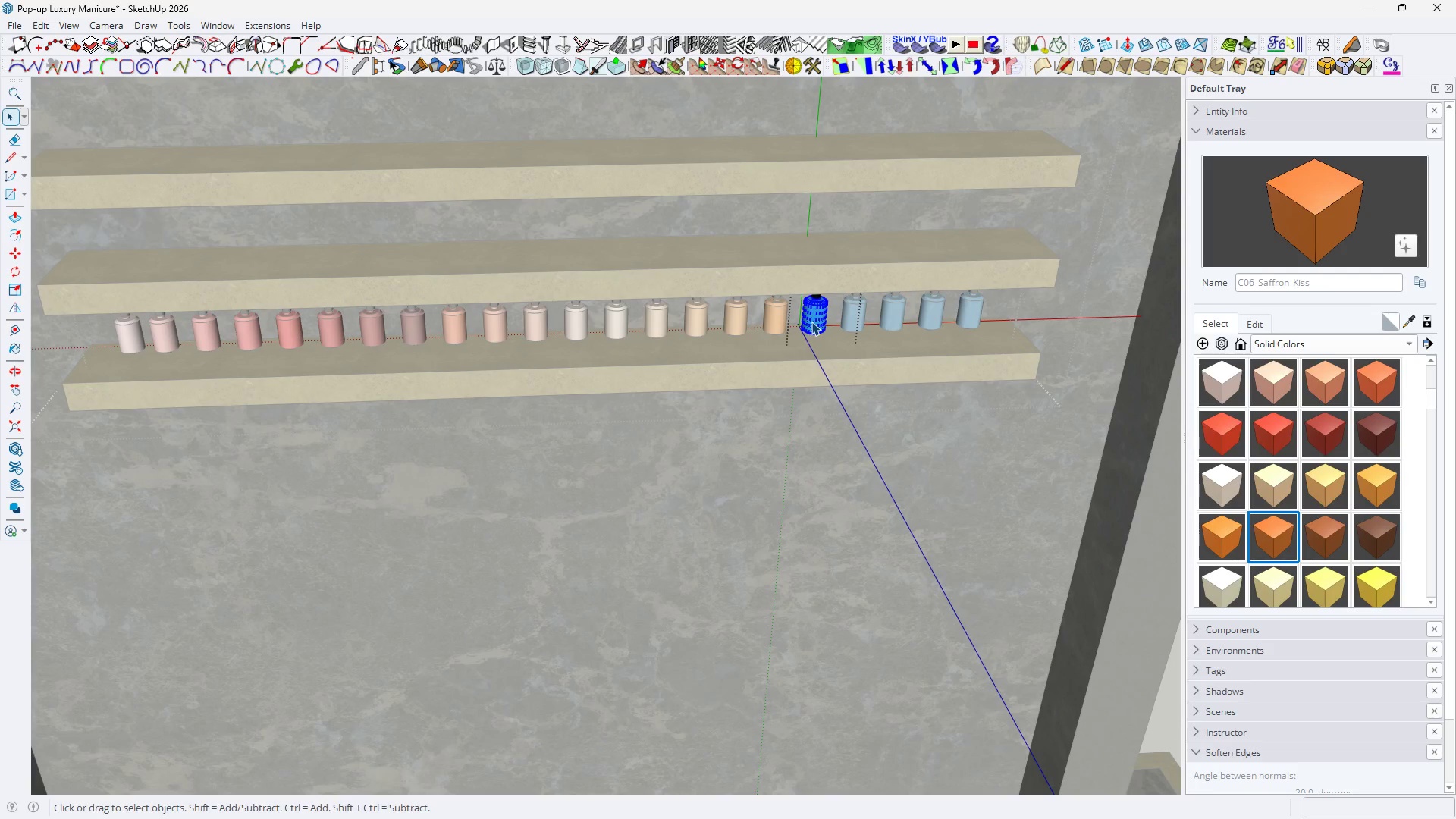 
key(B)
 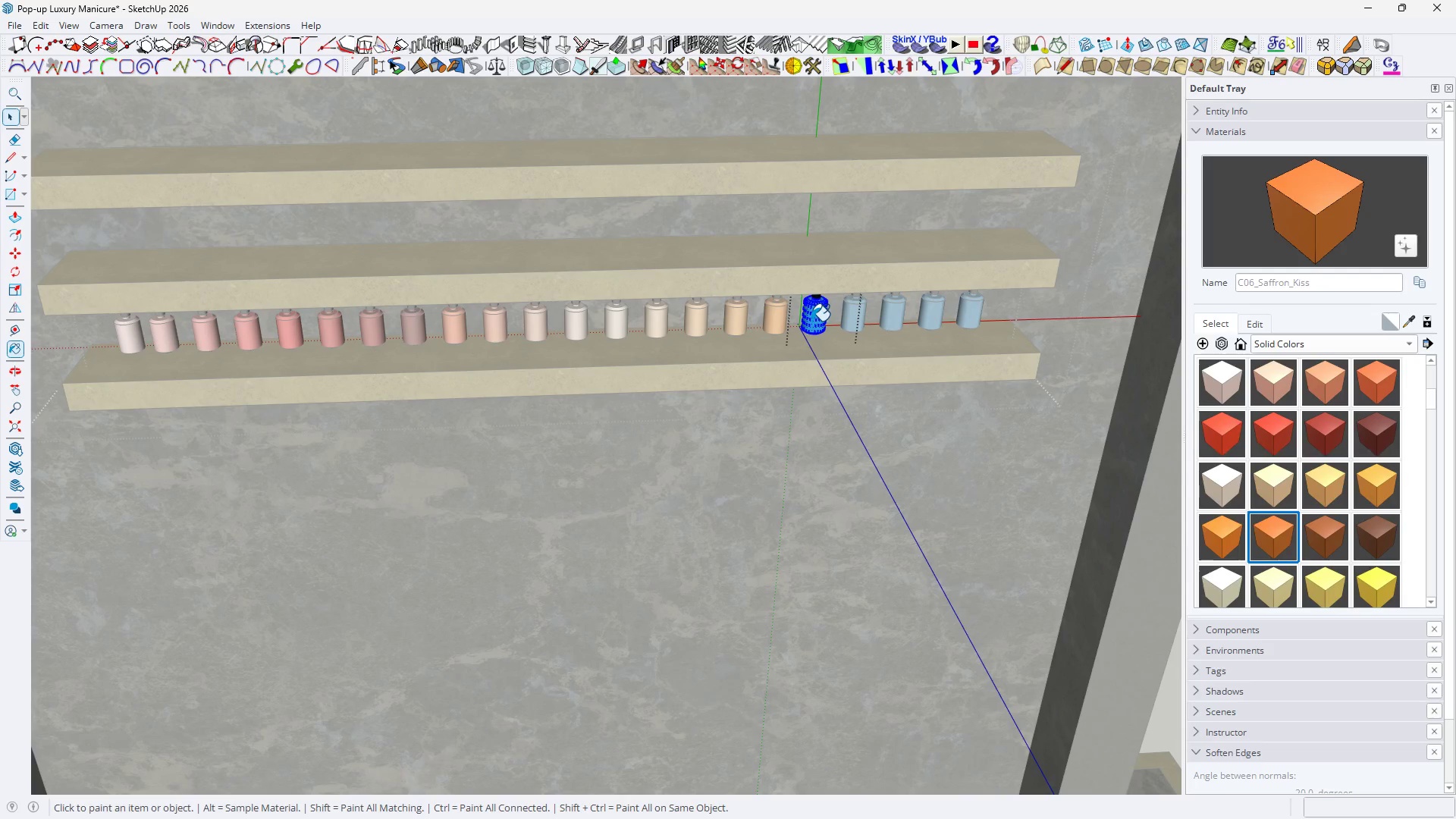 
triple_click([811, 321])
 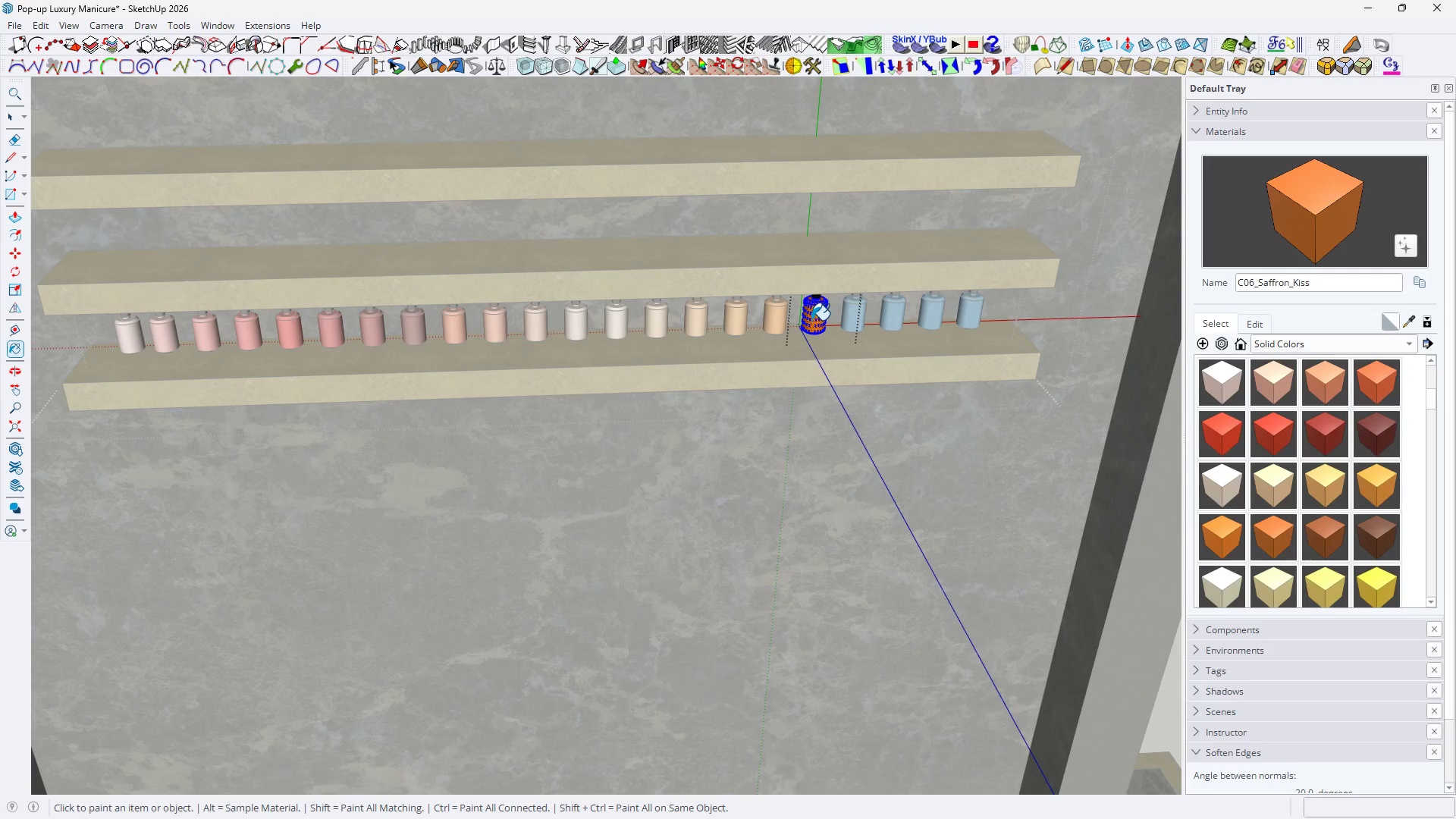 
triple_click([811, 320])
 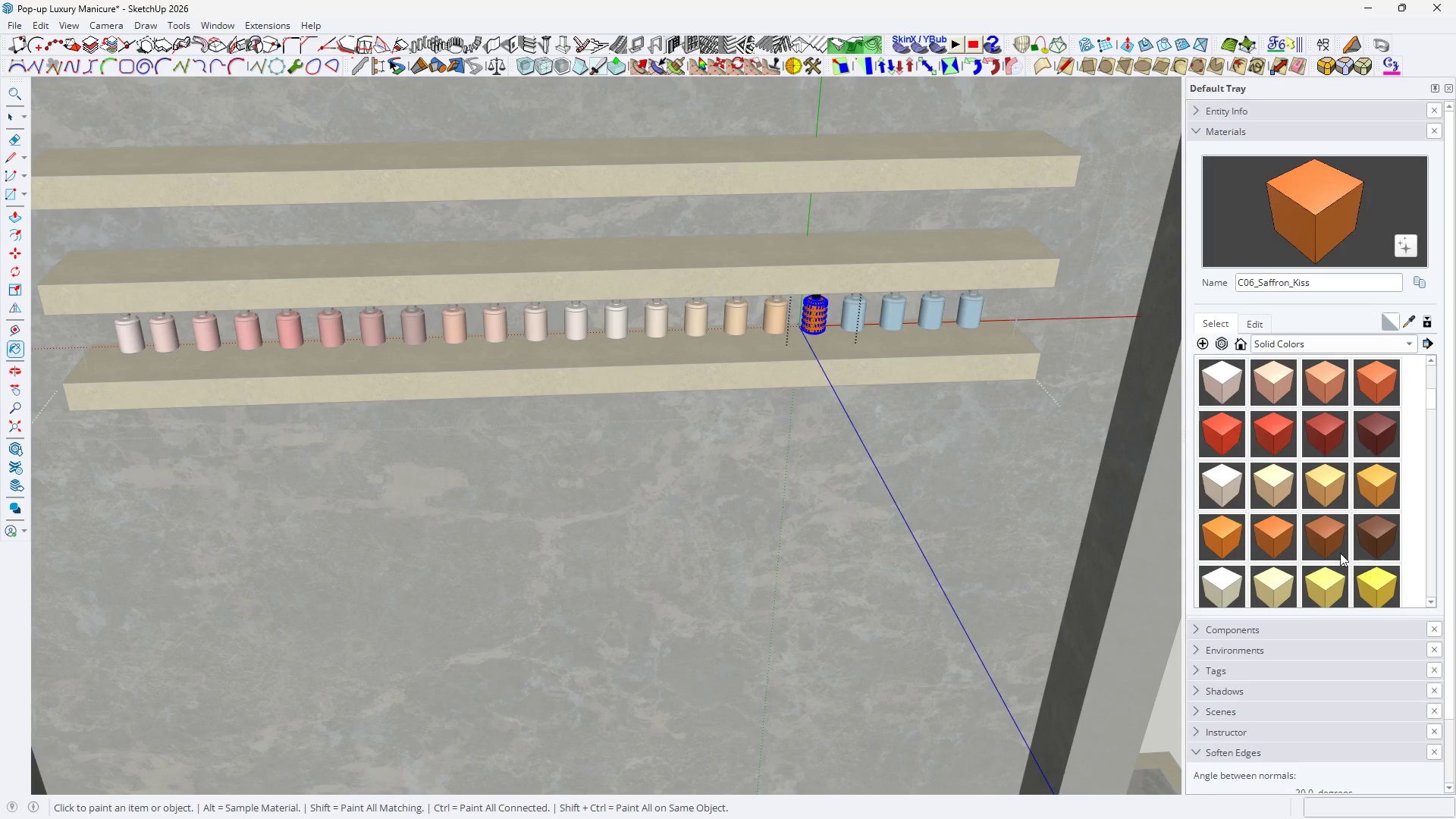 
double_click([1329, 544])
 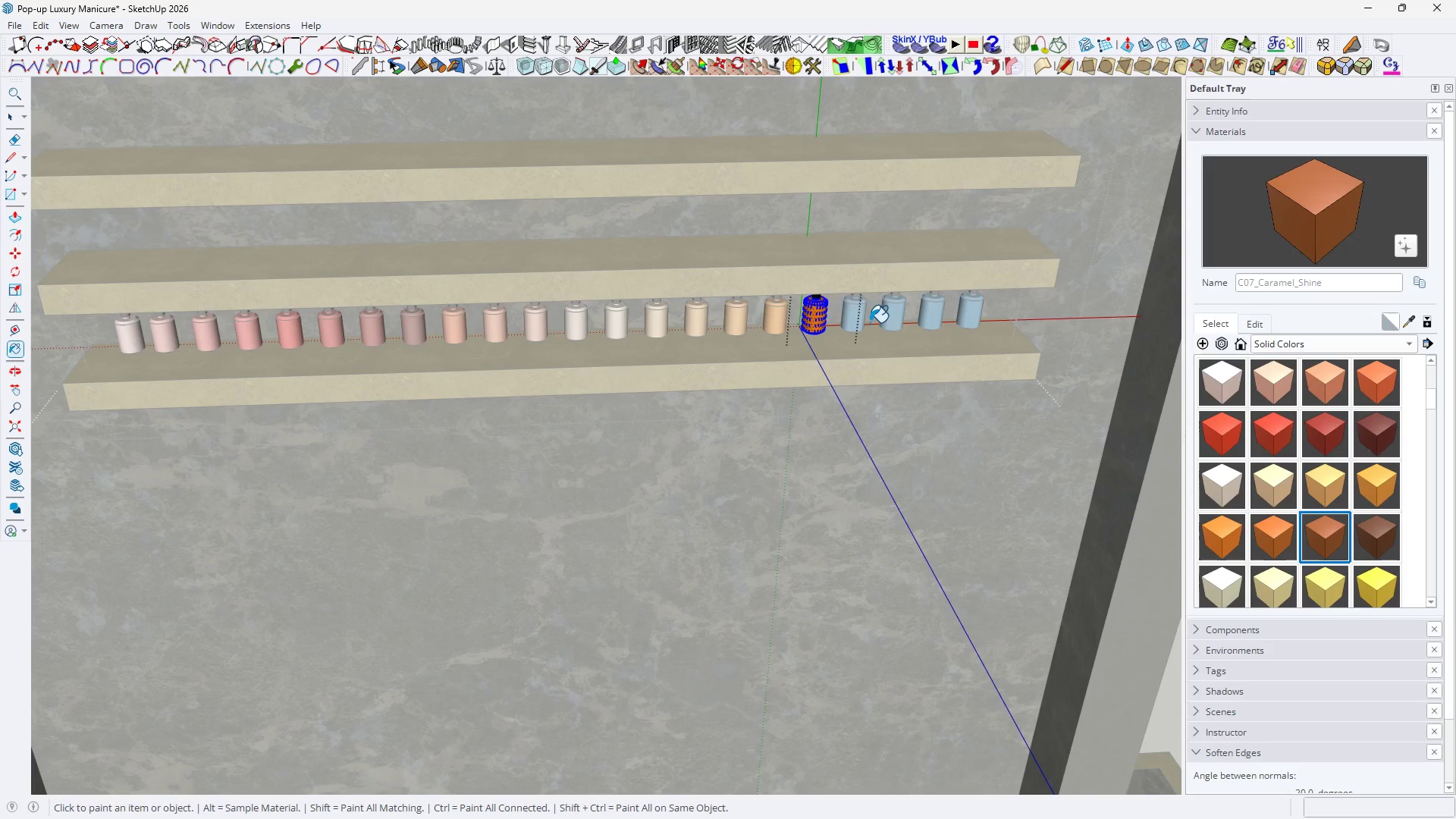 
key(Space)
 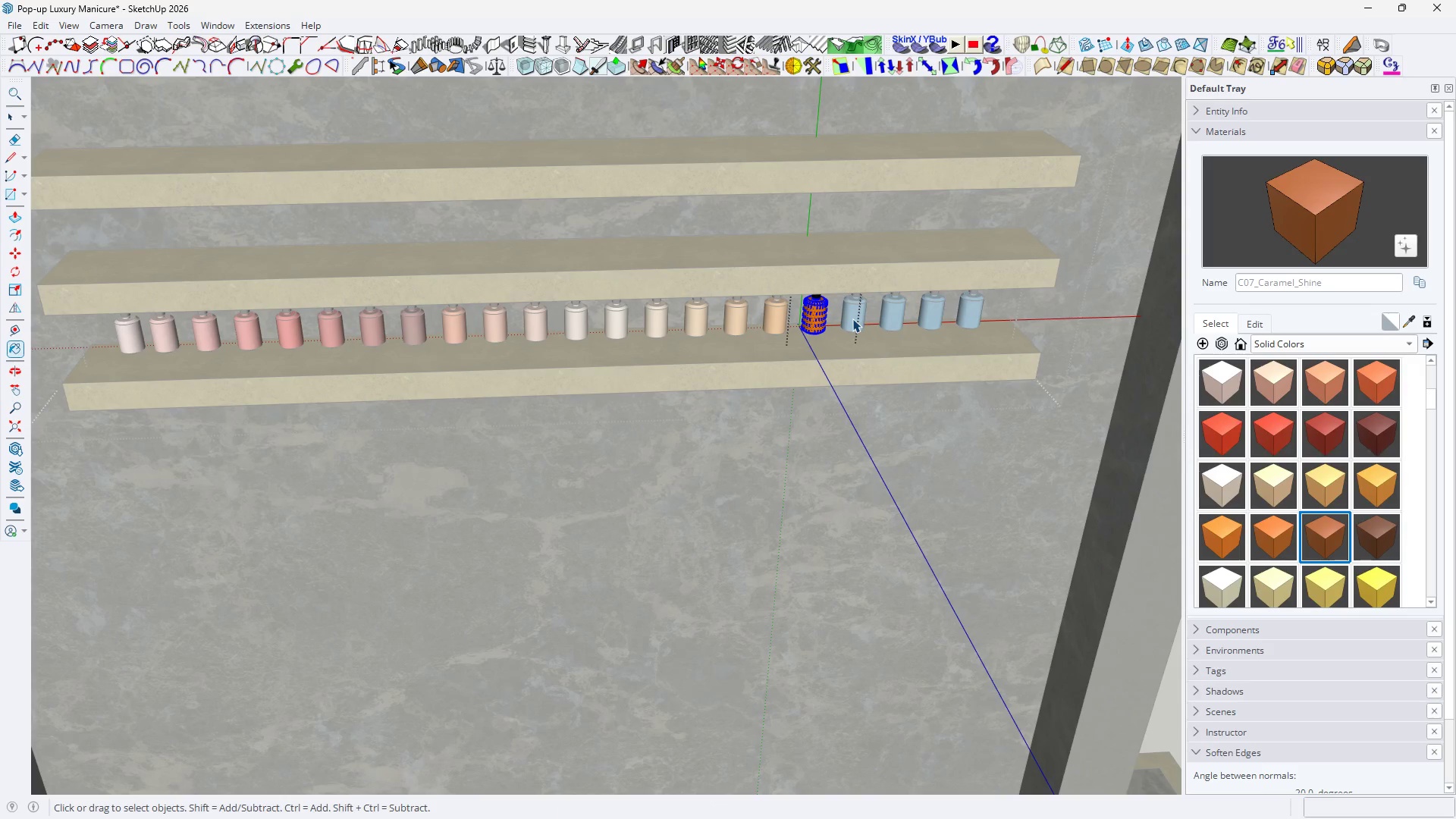 
left_click([852, 318])
 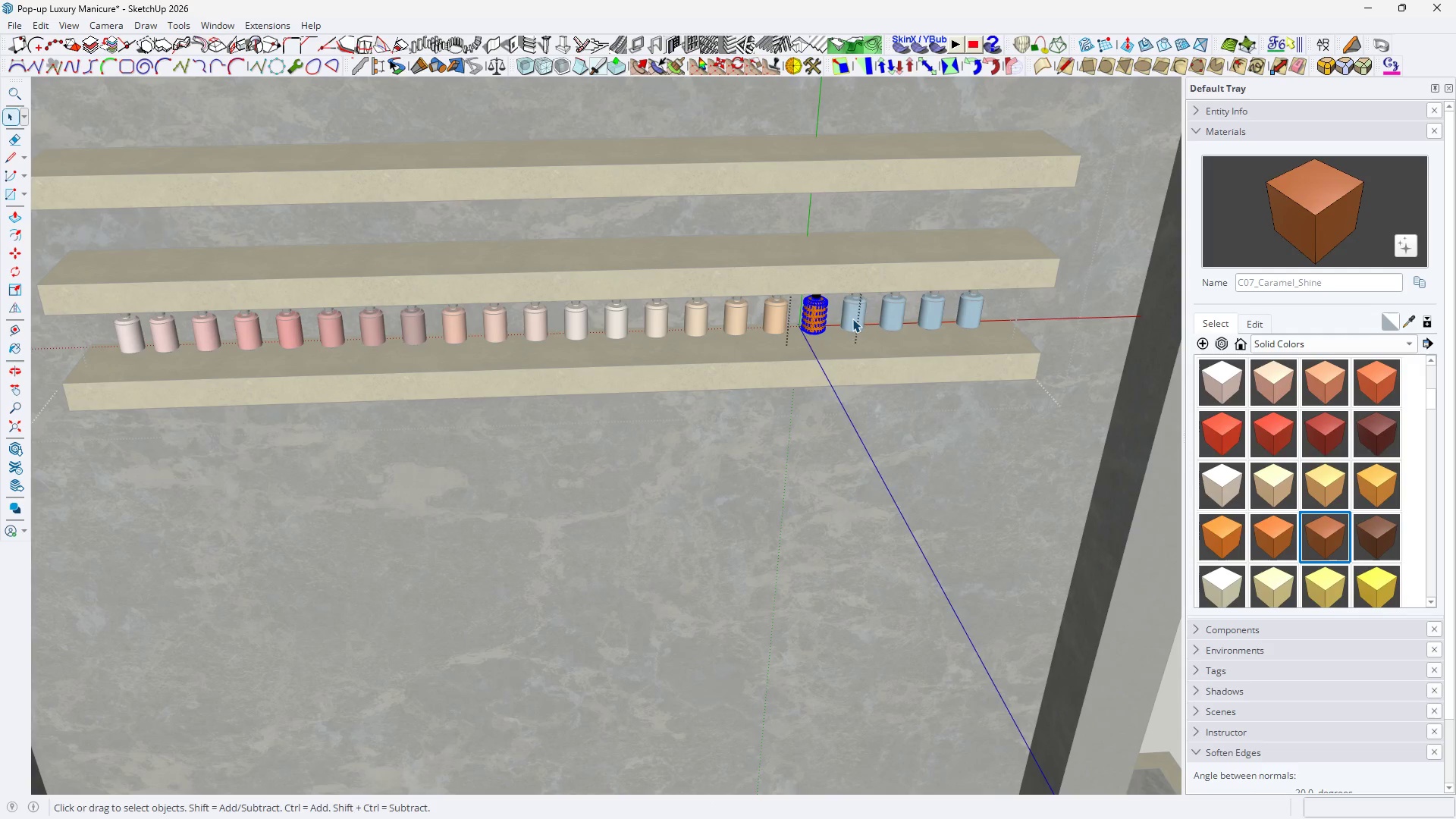 
double_click([852, 318])
 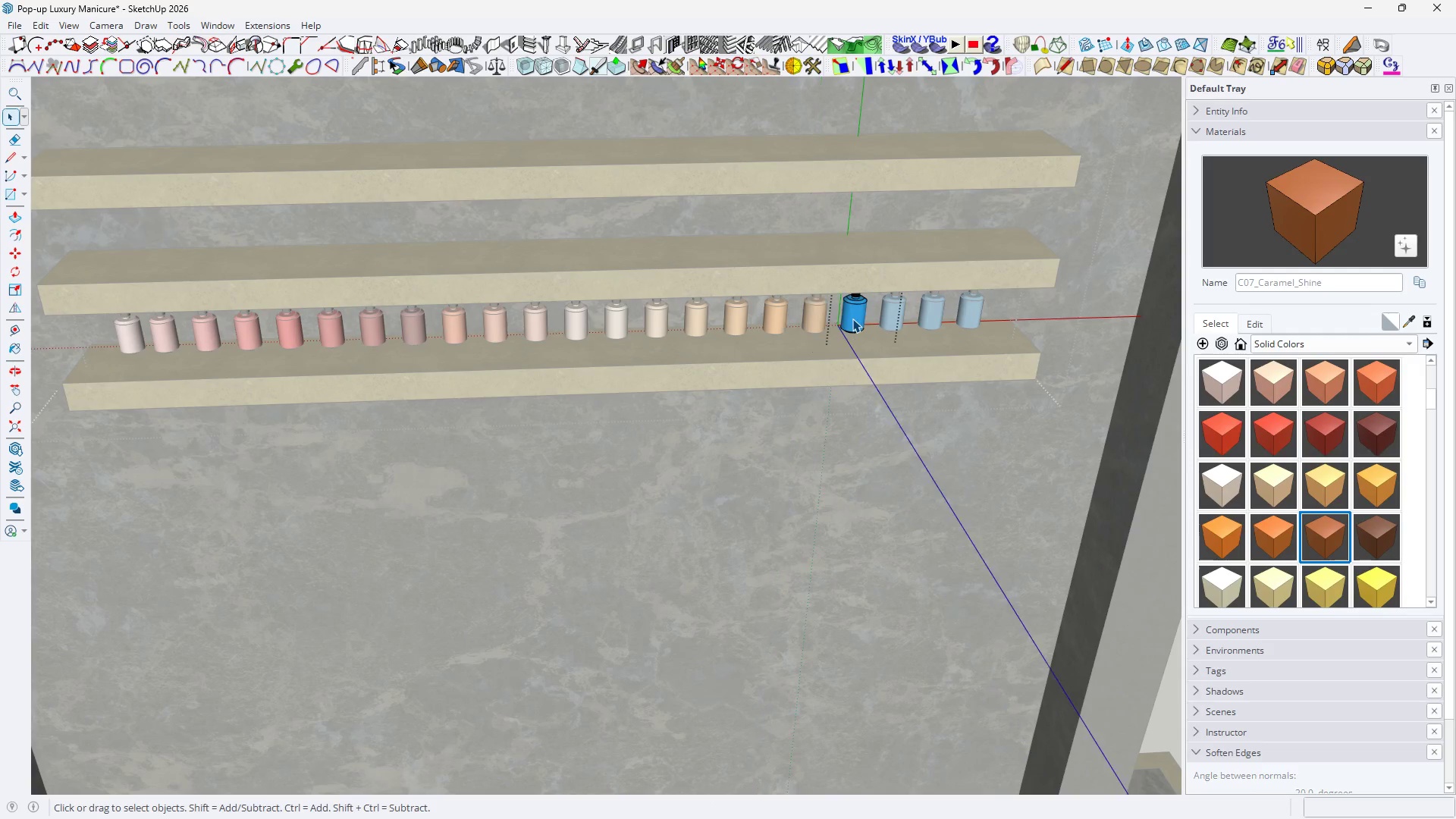 
triple_click([852, 318])
 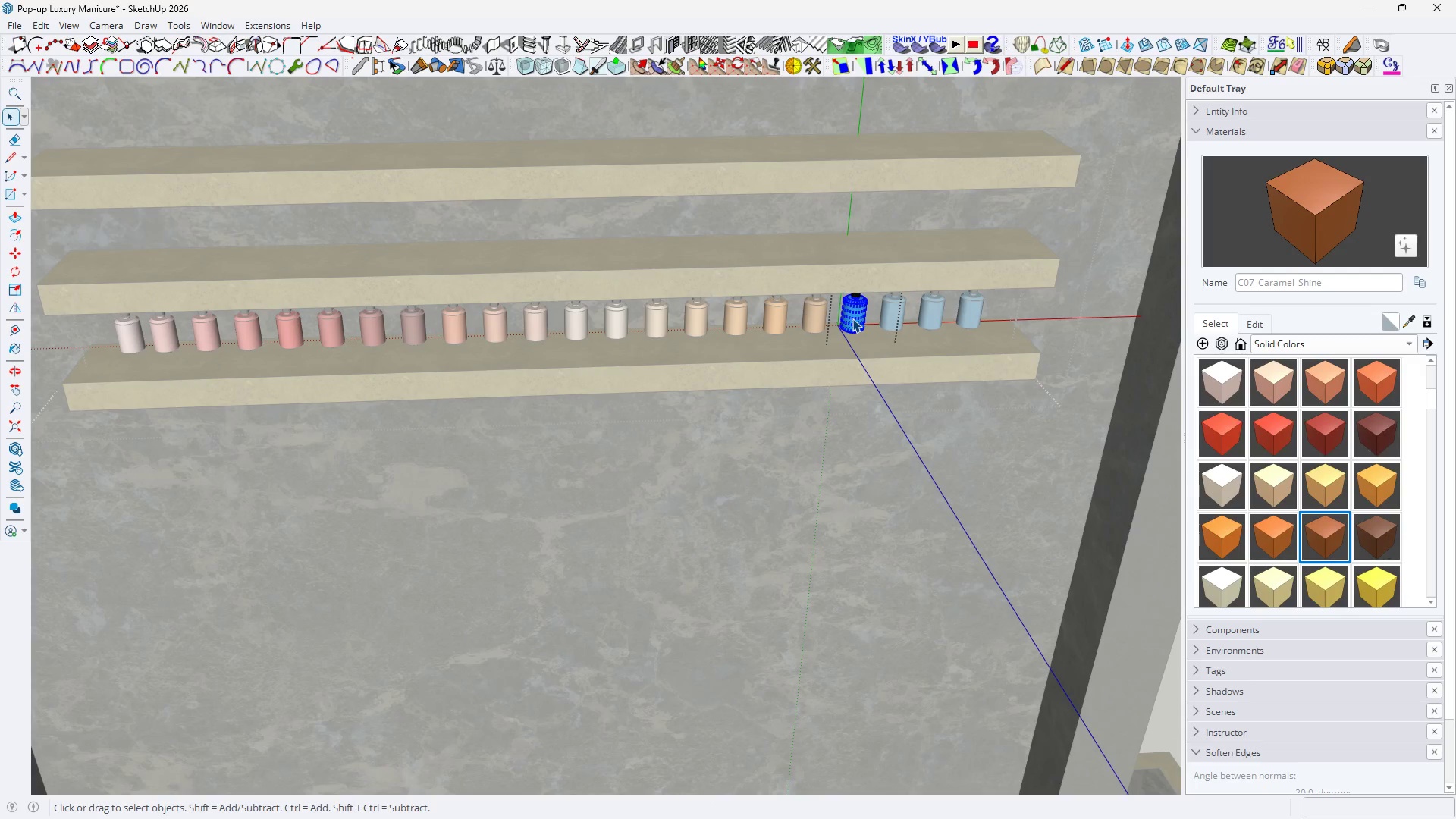 
triple_click([852, 318])
 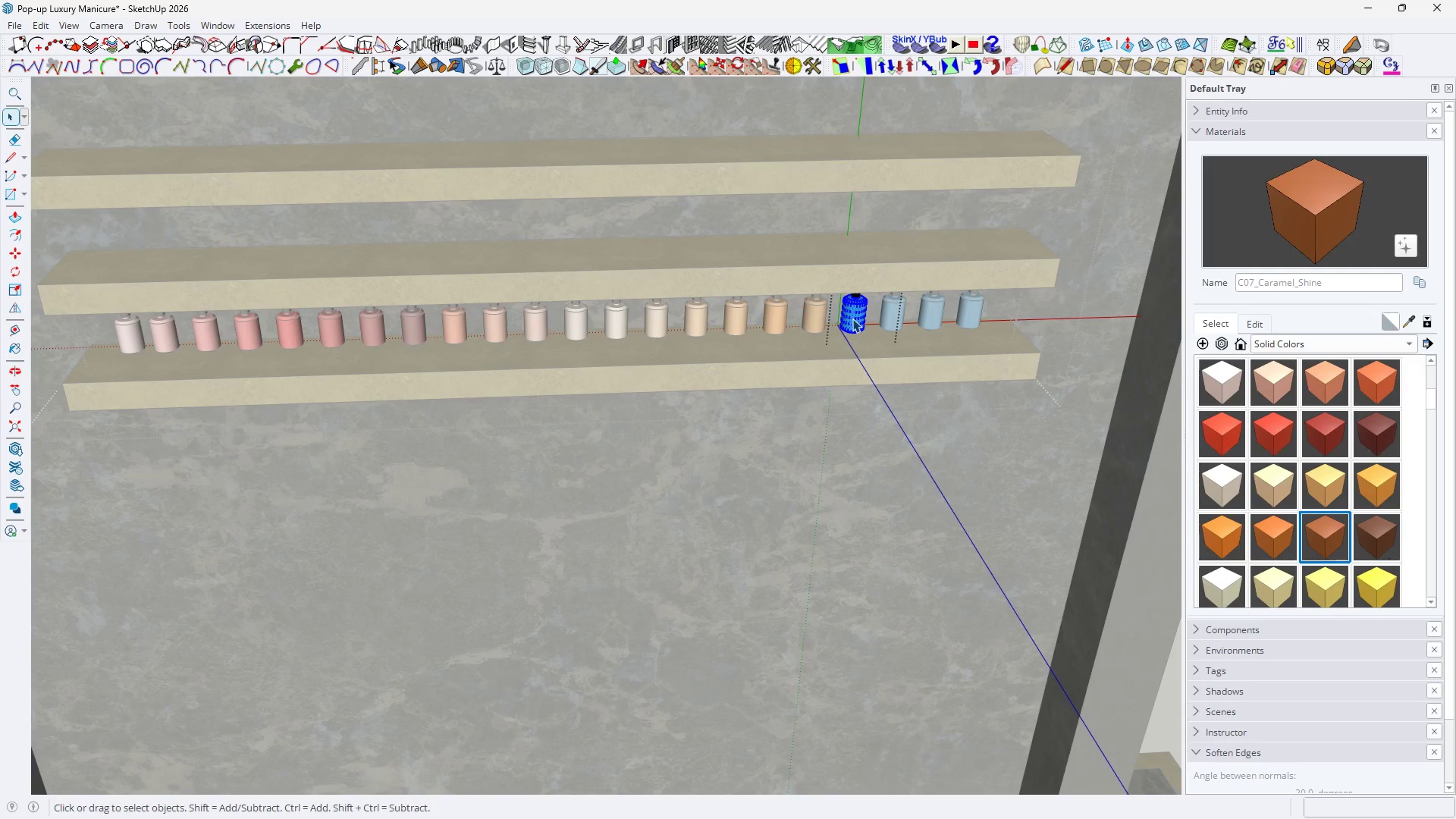 
key(B)
 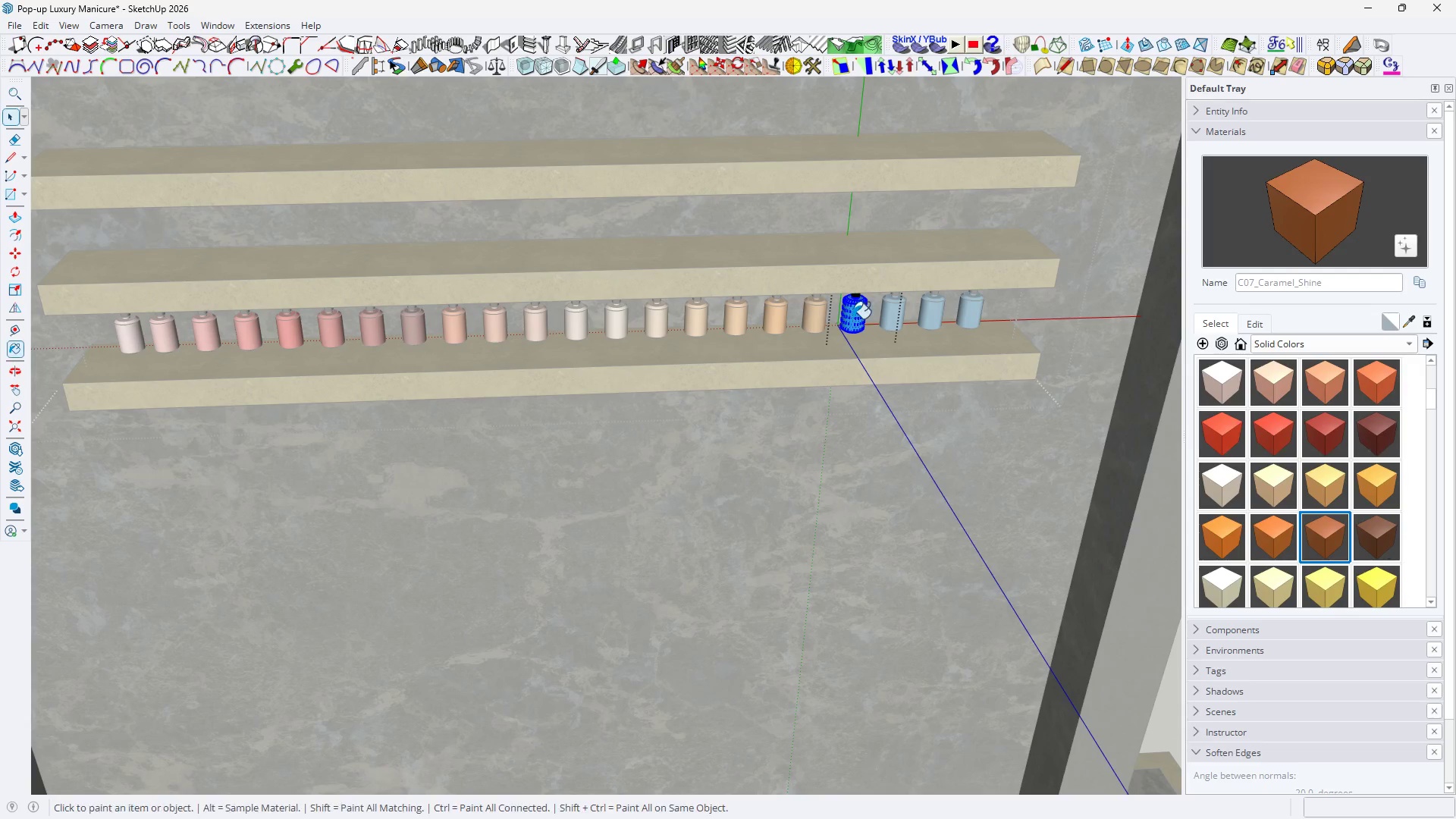 
triple_click([852, 318])
 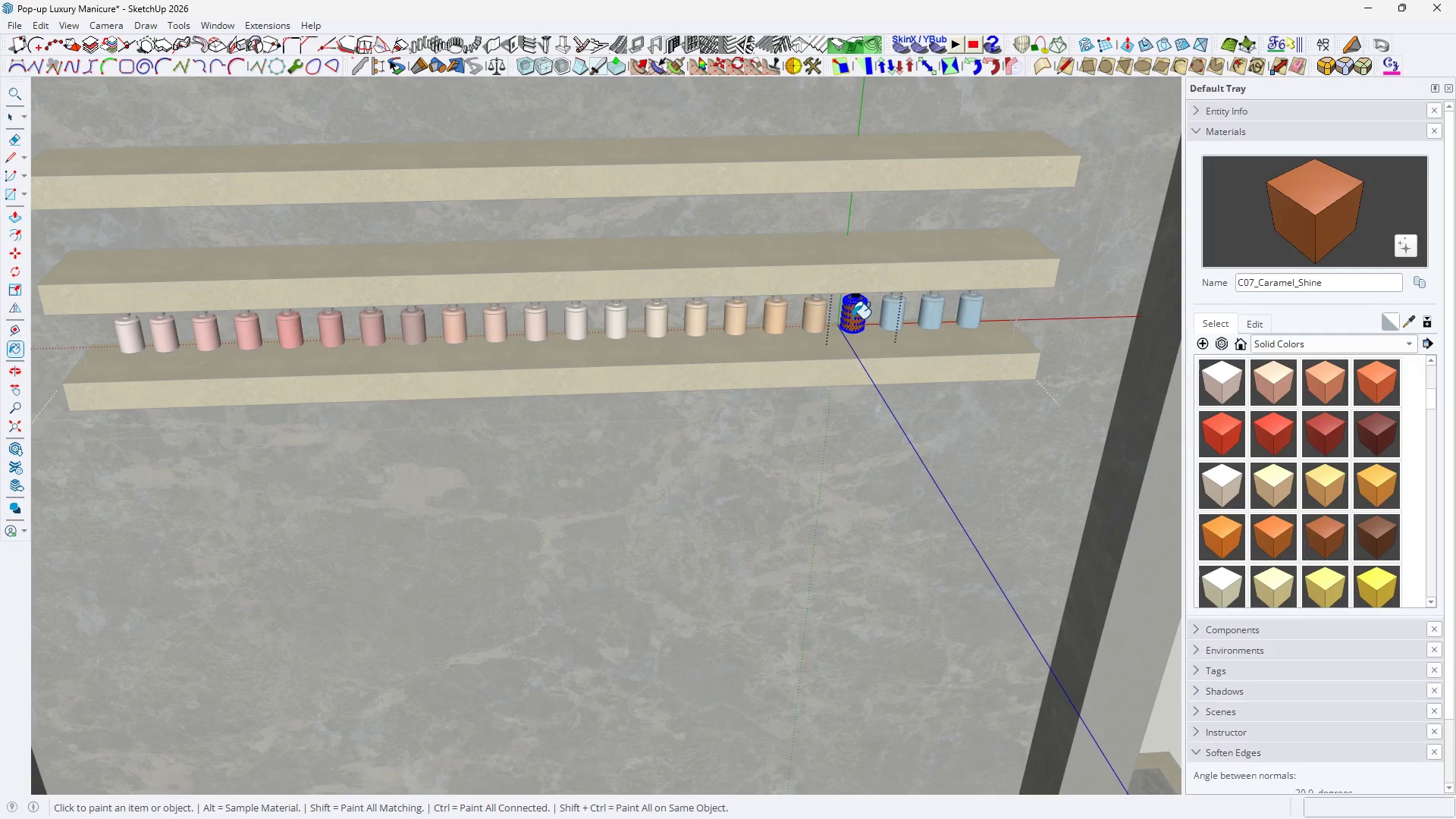 
triple_click([852, 318])
 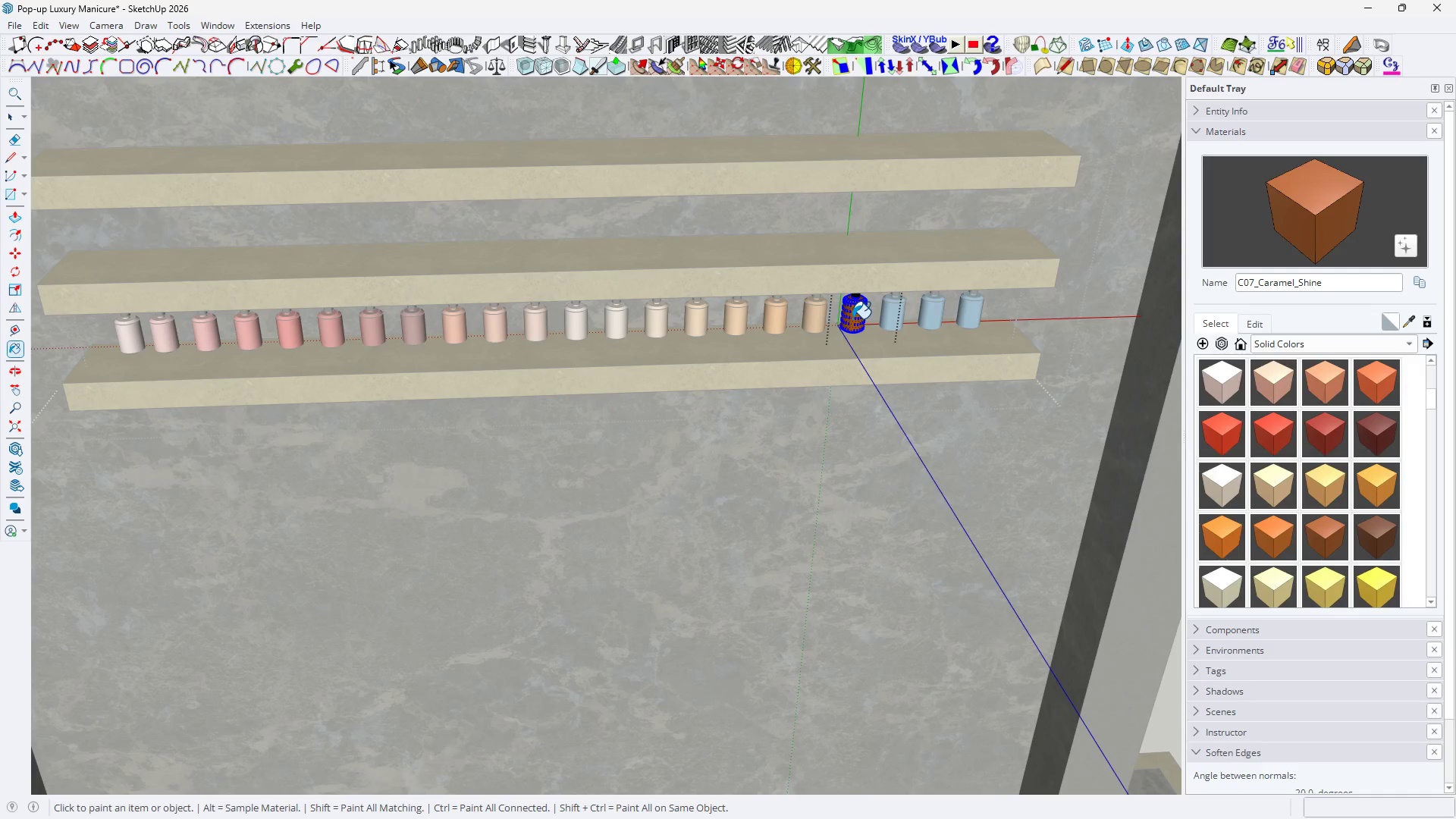 
triple_click([852, 318])
 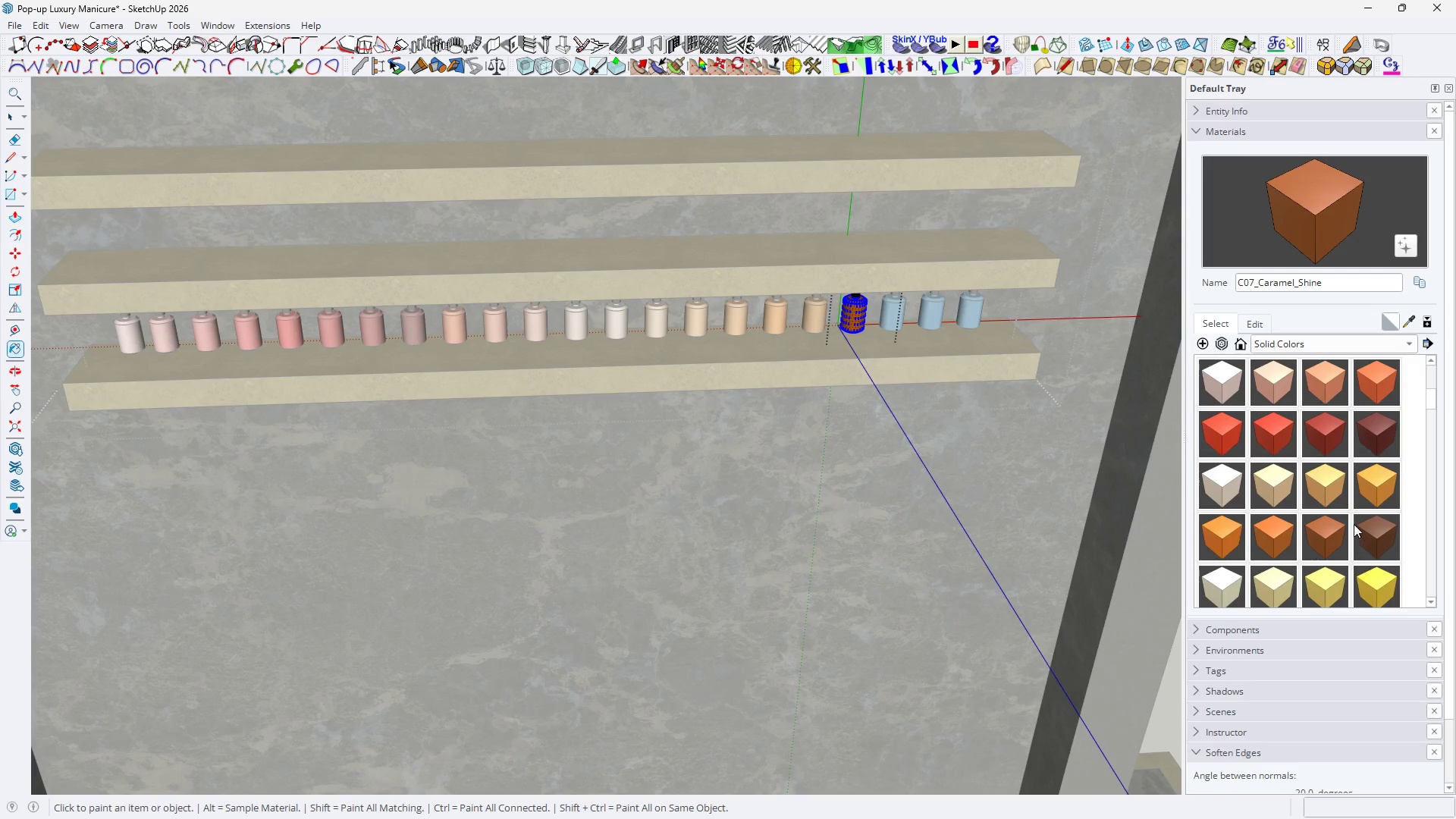 
left_click([1360, 533])
 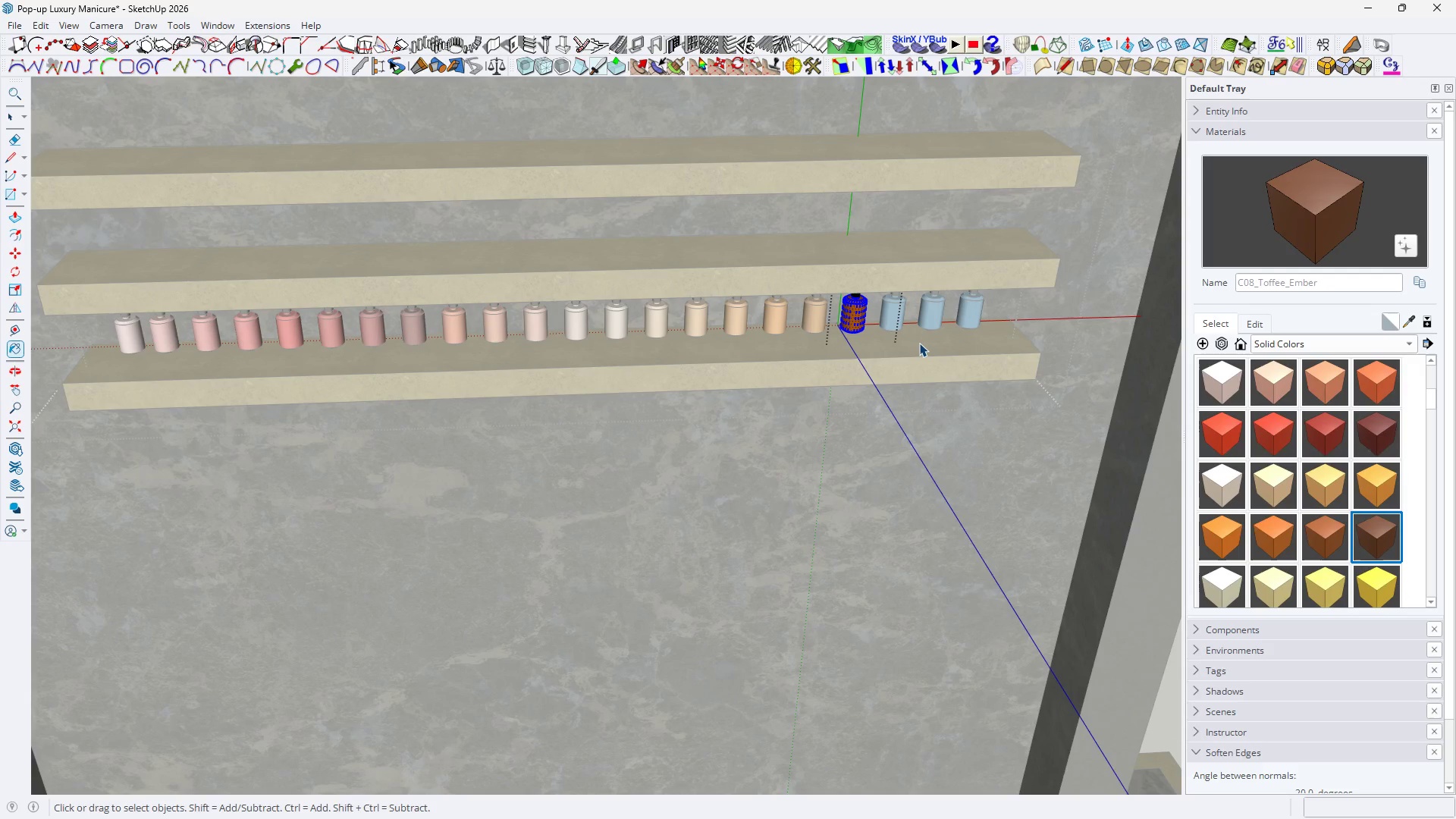 
key(Space)
 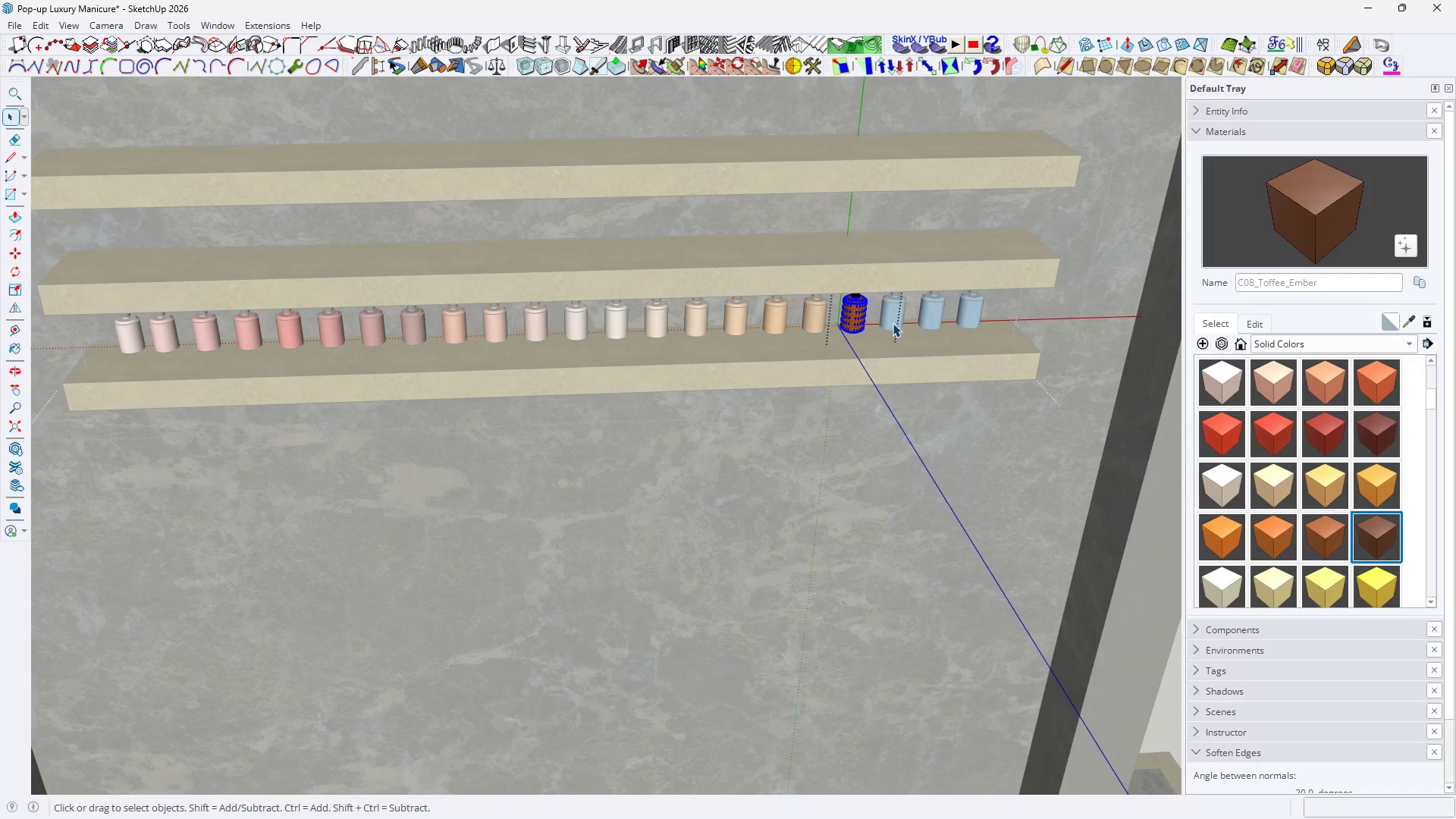 
double_click([893, 322])
 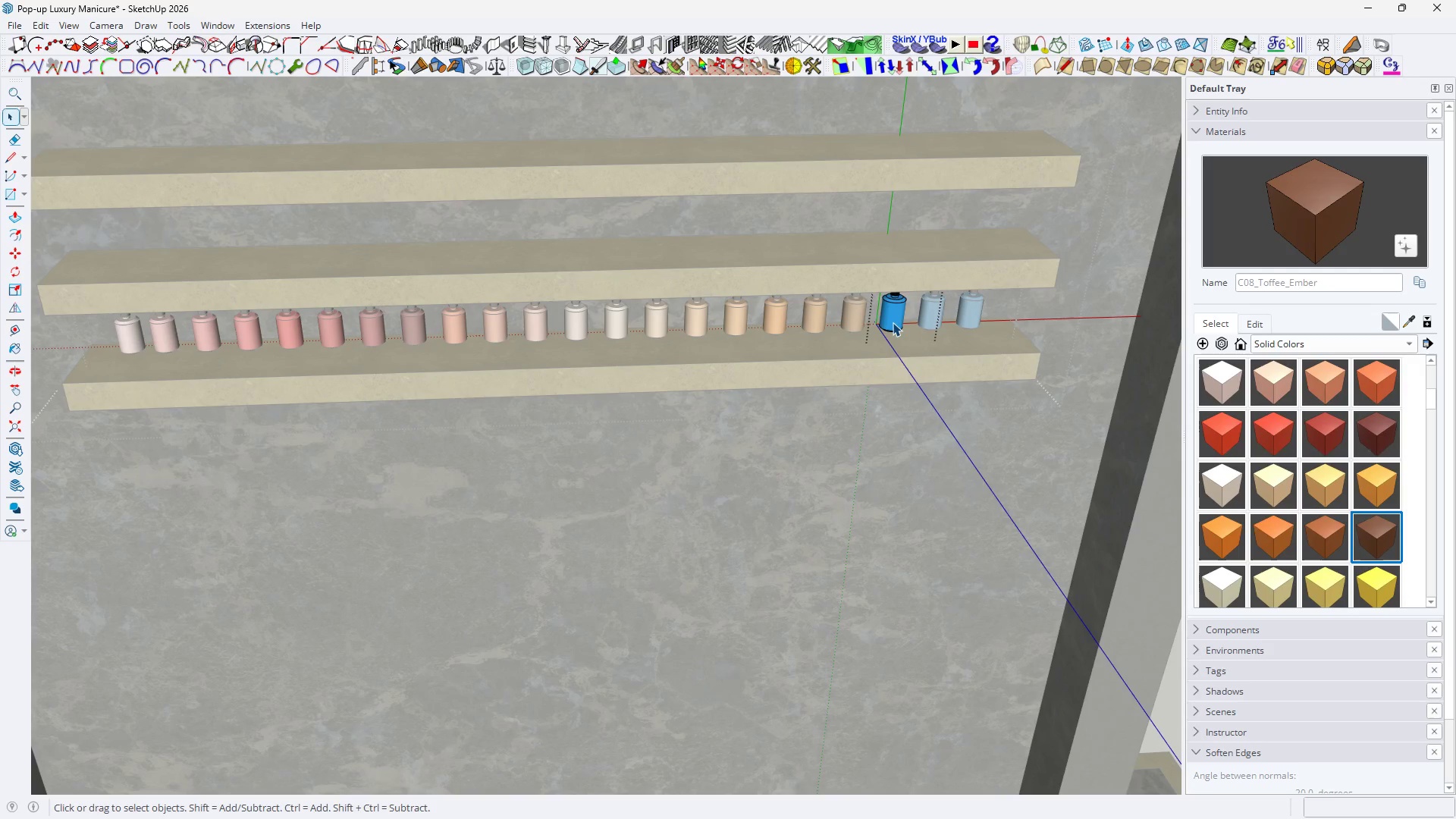 
triple_click([893, 322])
 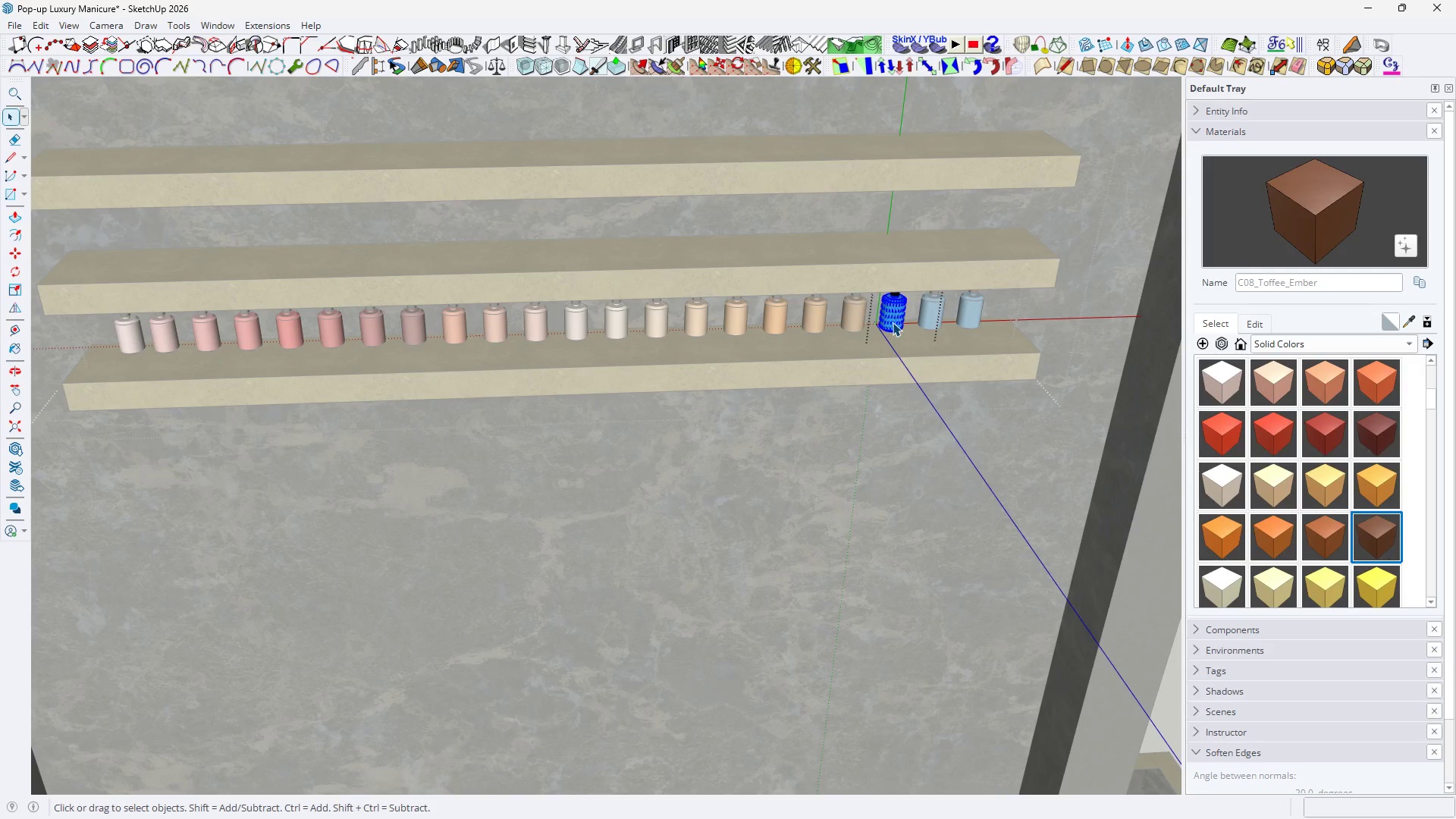 
triple_click([893, 322])
 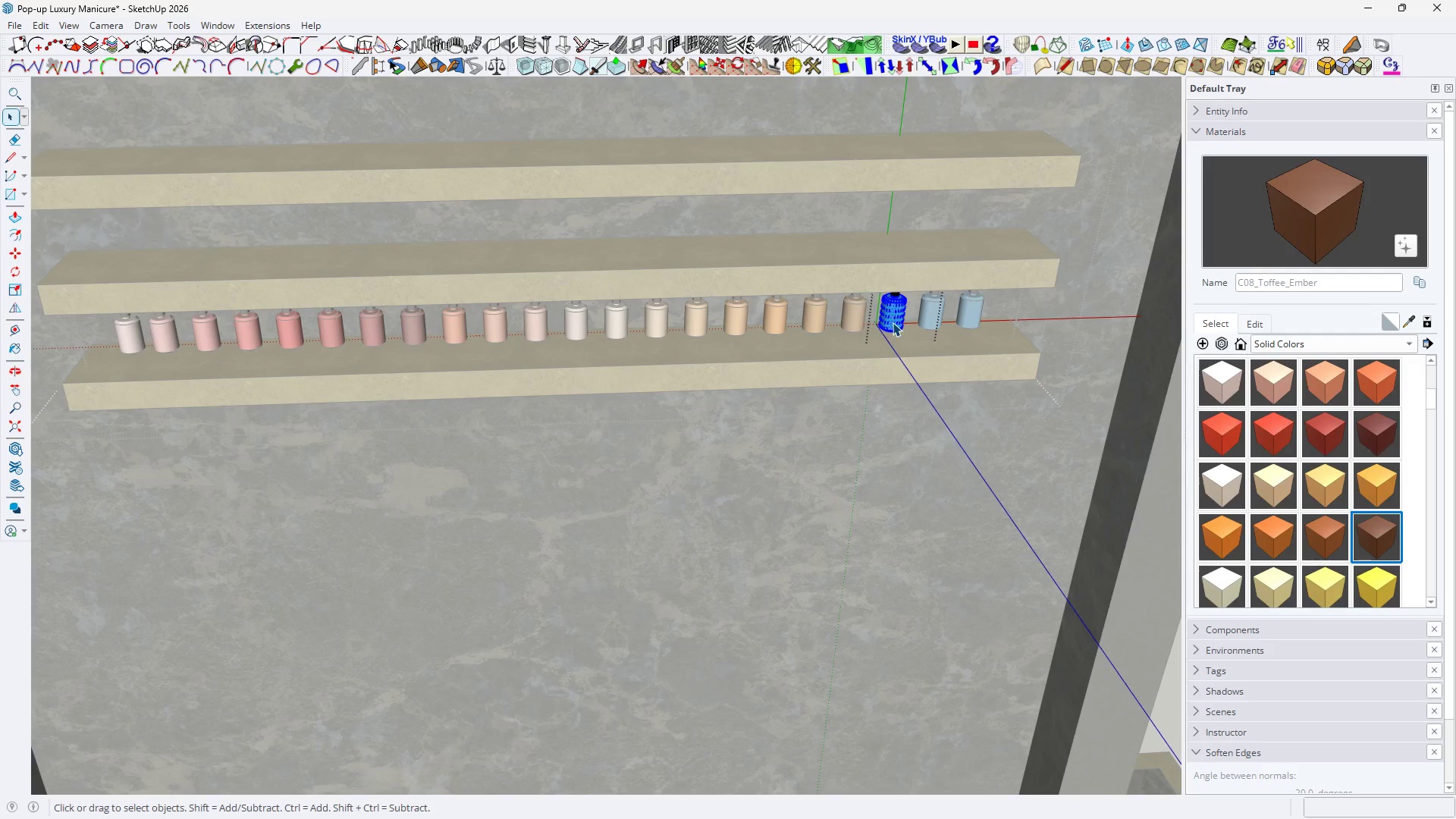 
key(B)
 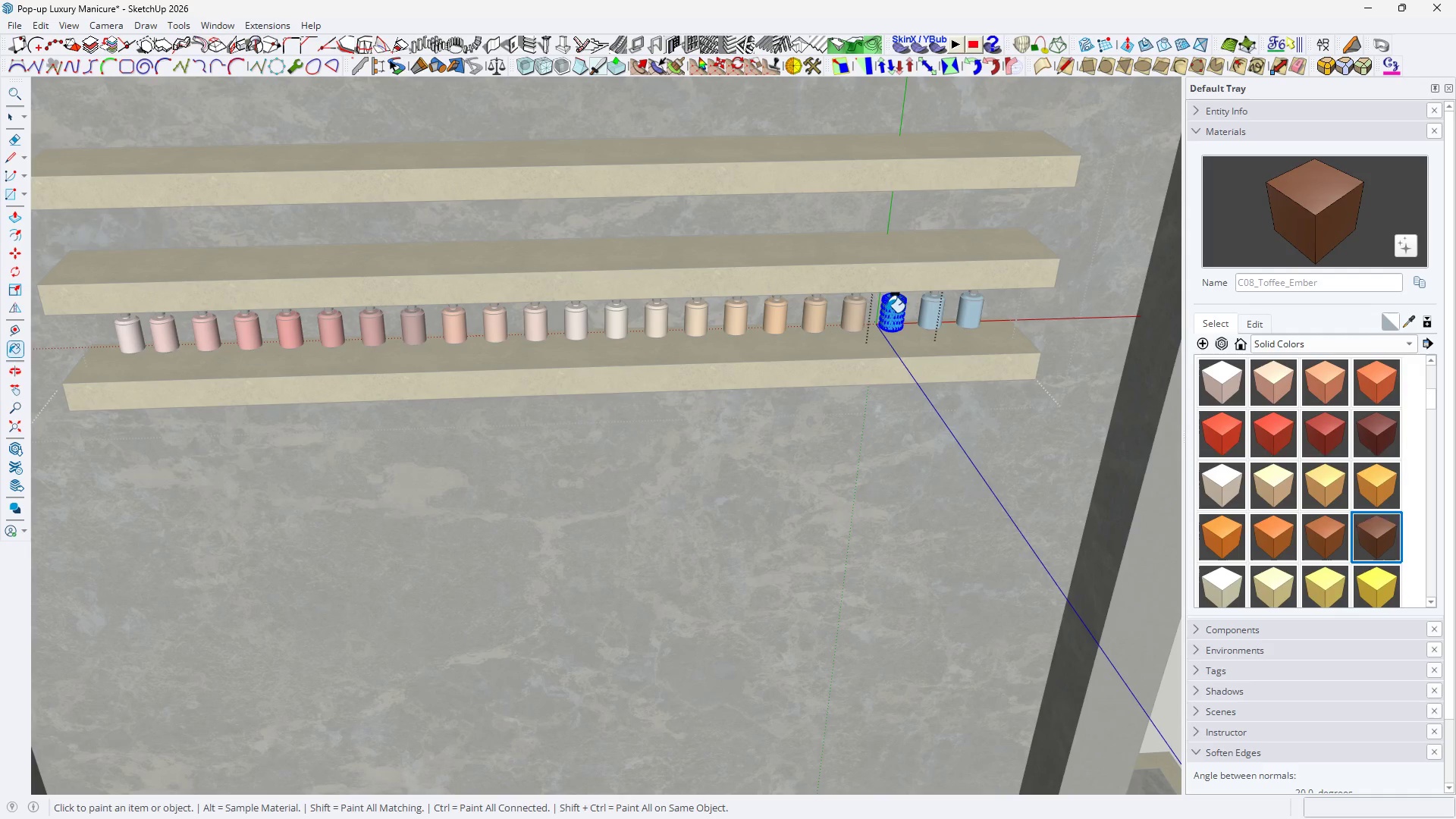 
triple_click([886, 312])
 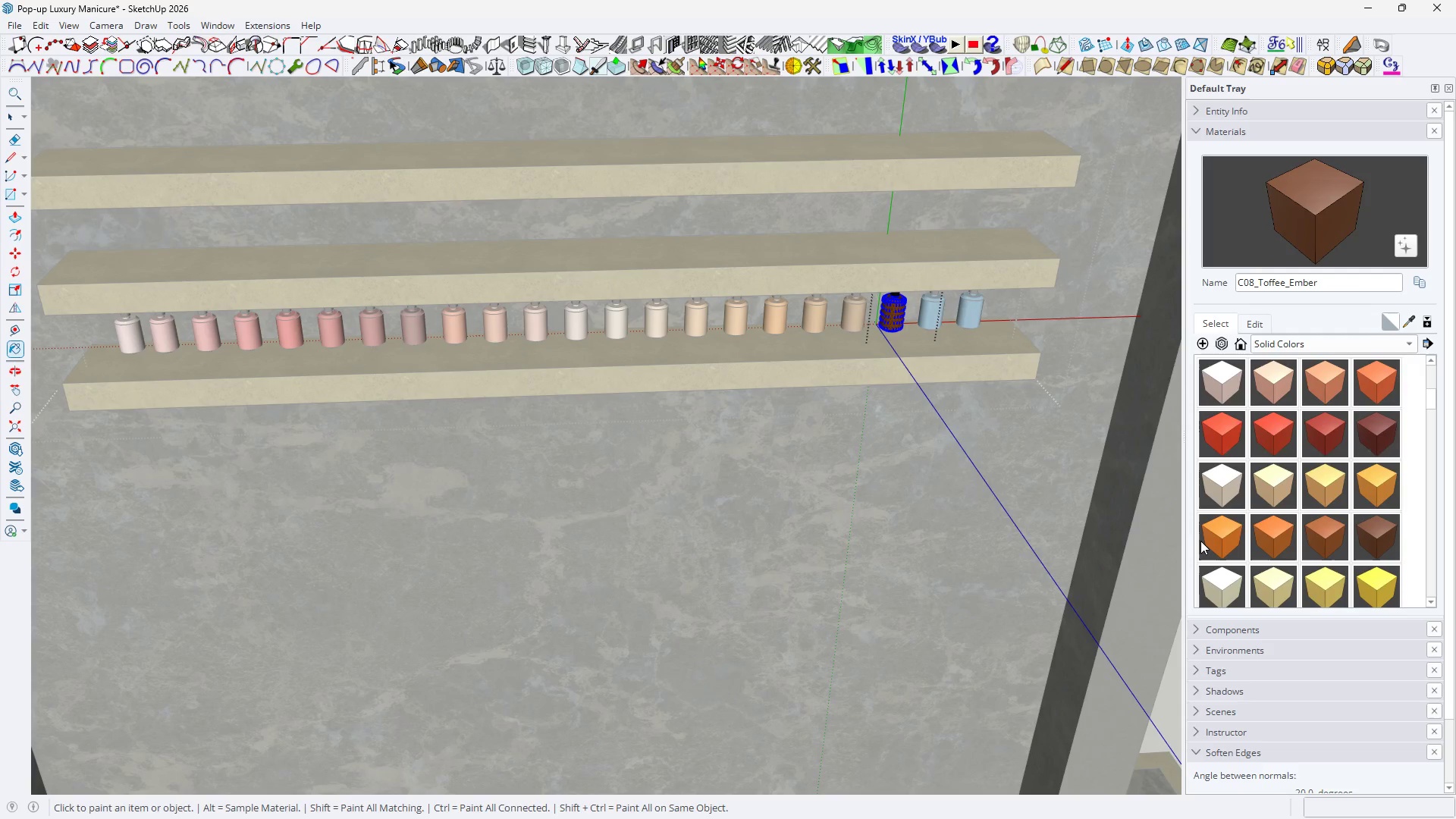 
scroll: coordinate [1200, 540], scroll_direction: down, amount: 1.0
 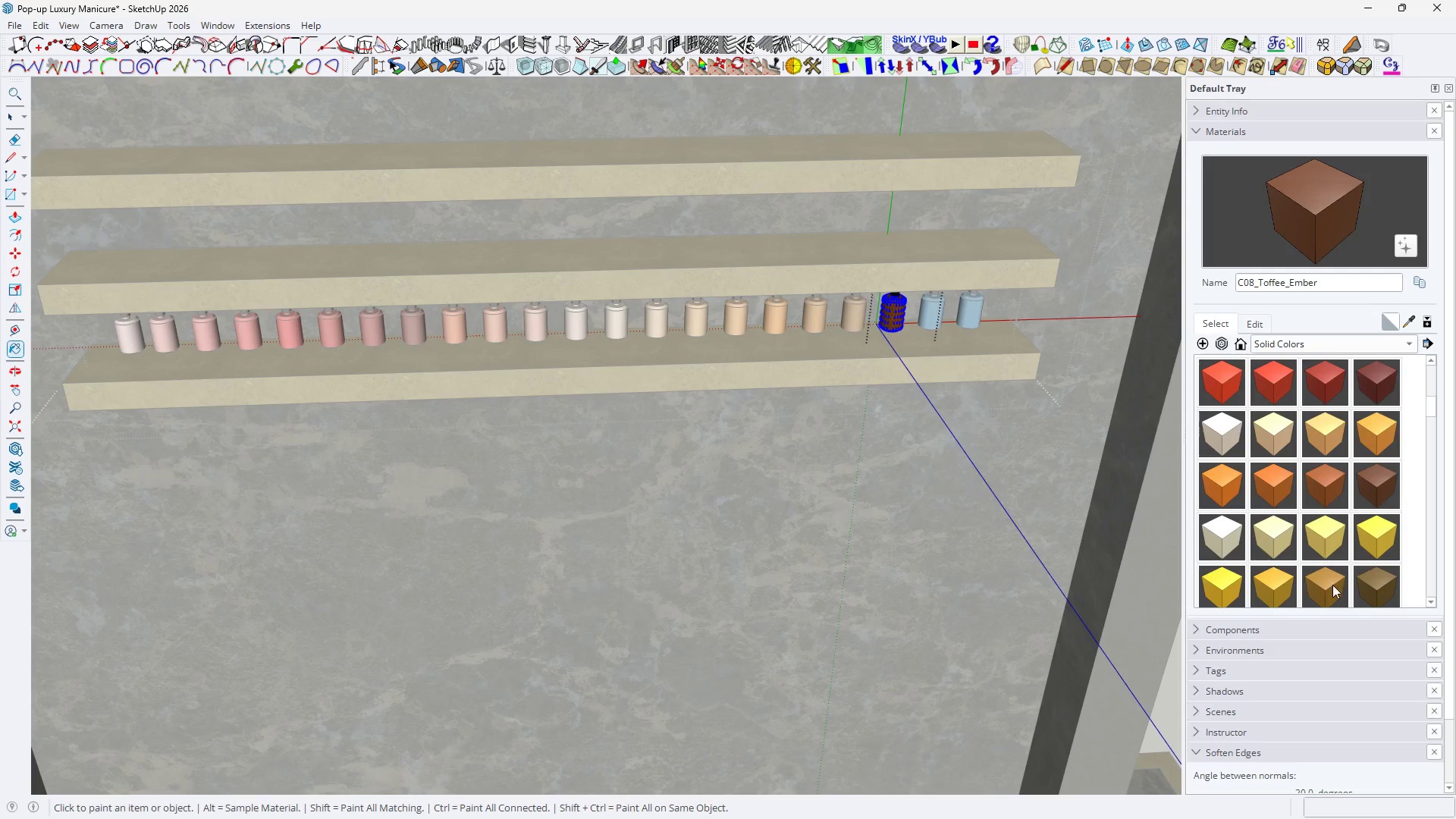 
left_click([1372, 591])
 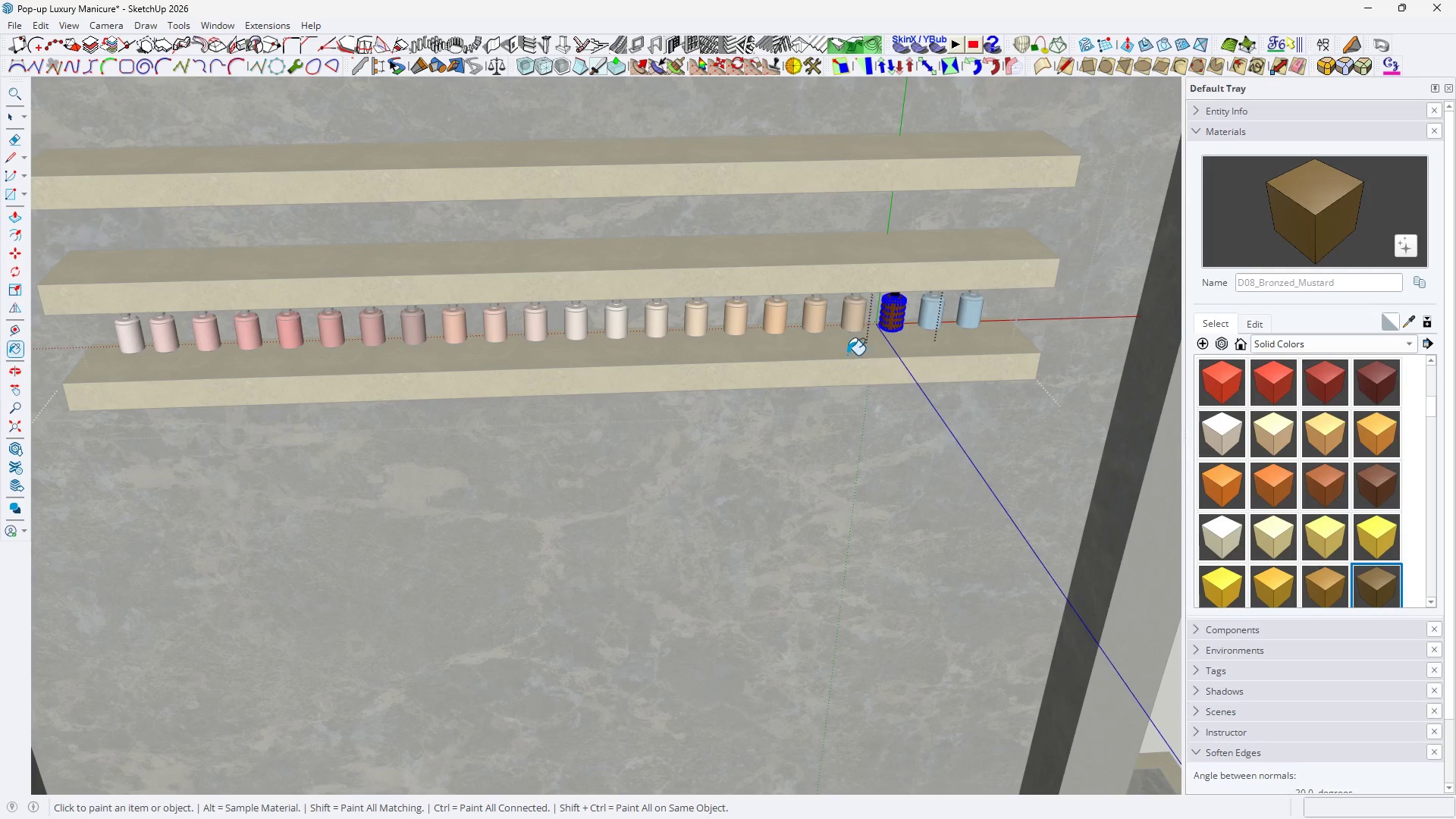 
key(Space)
 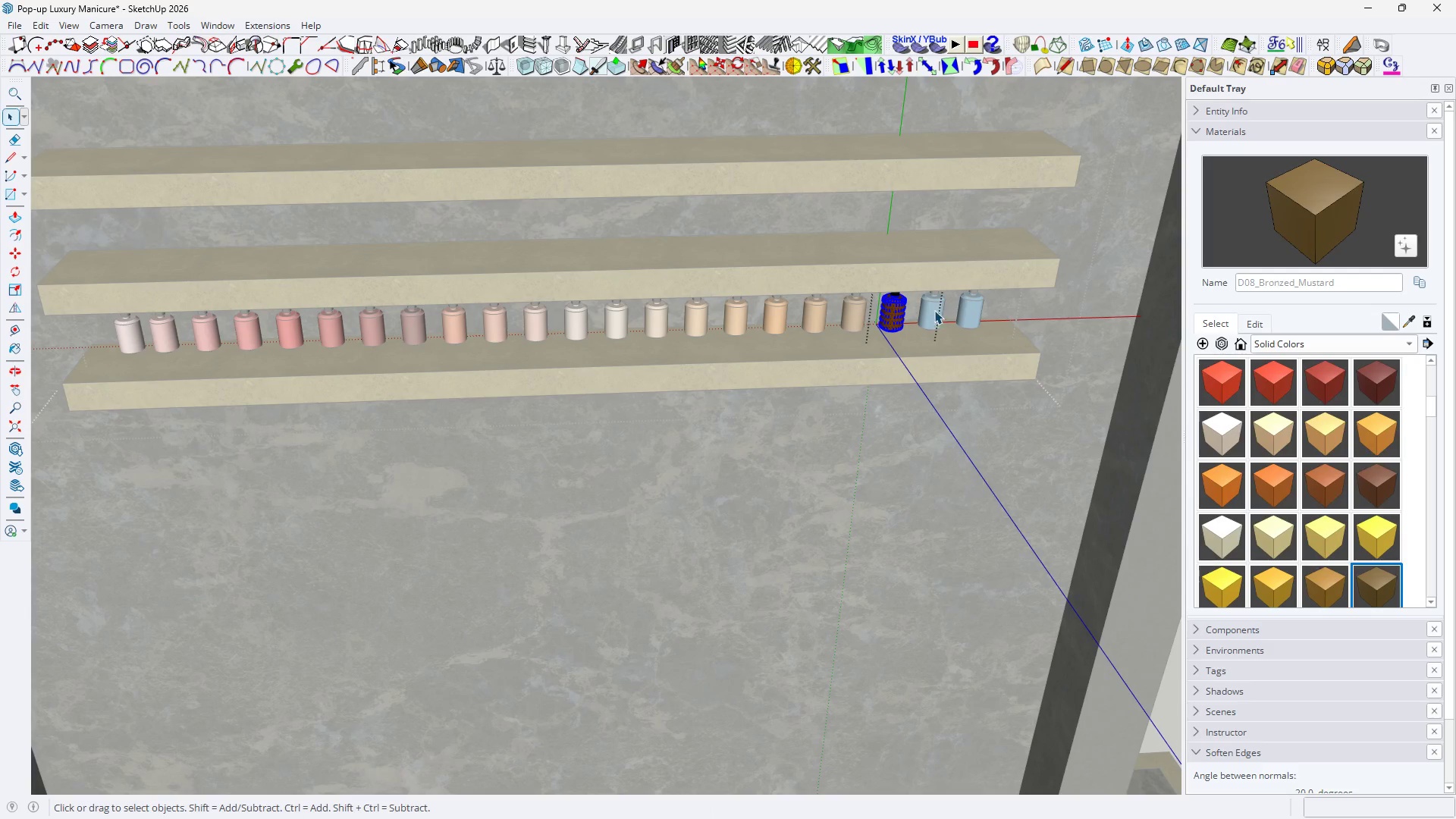 
double_click([934, 310])
 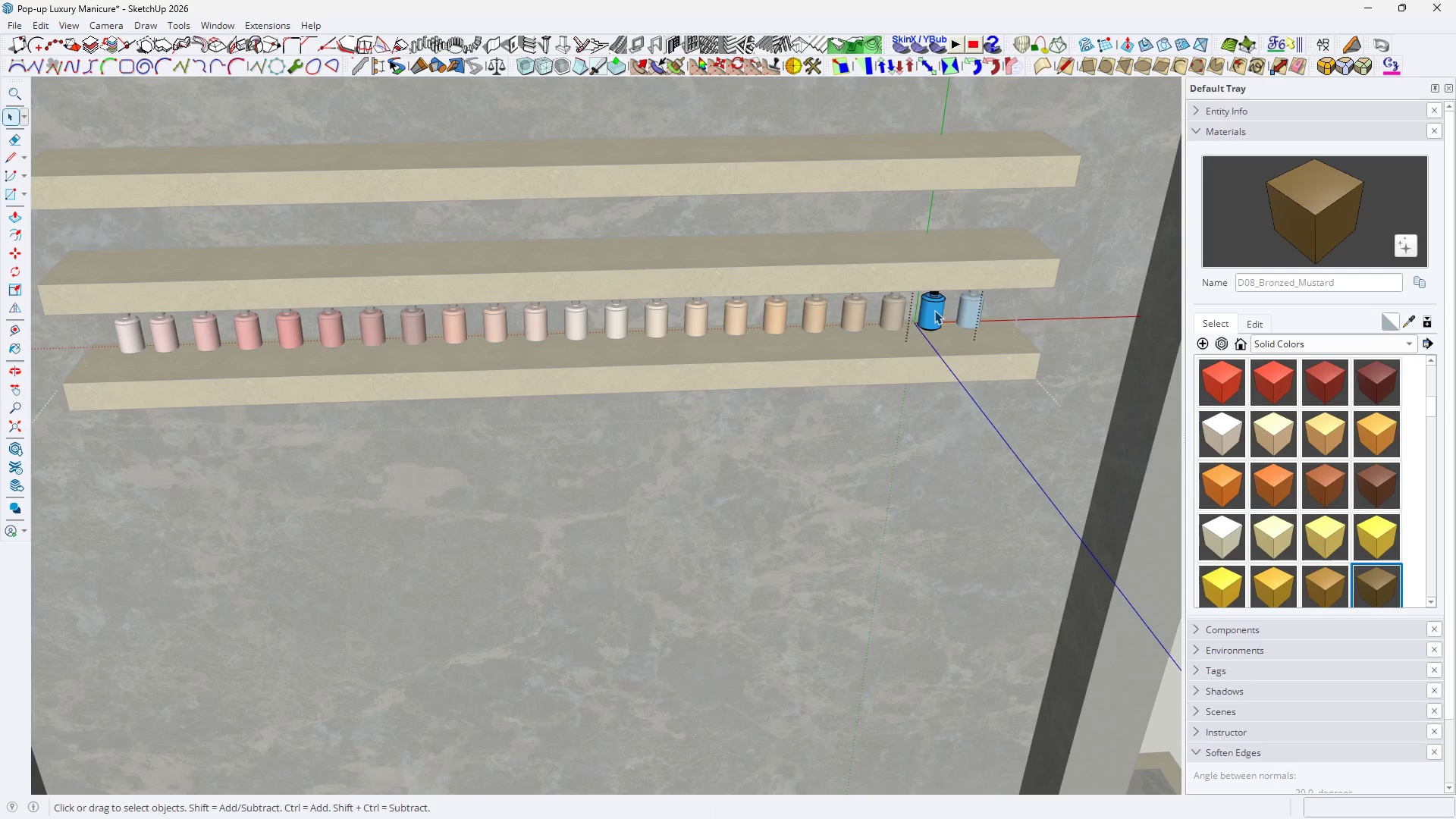 
triple_click([934, 310])
 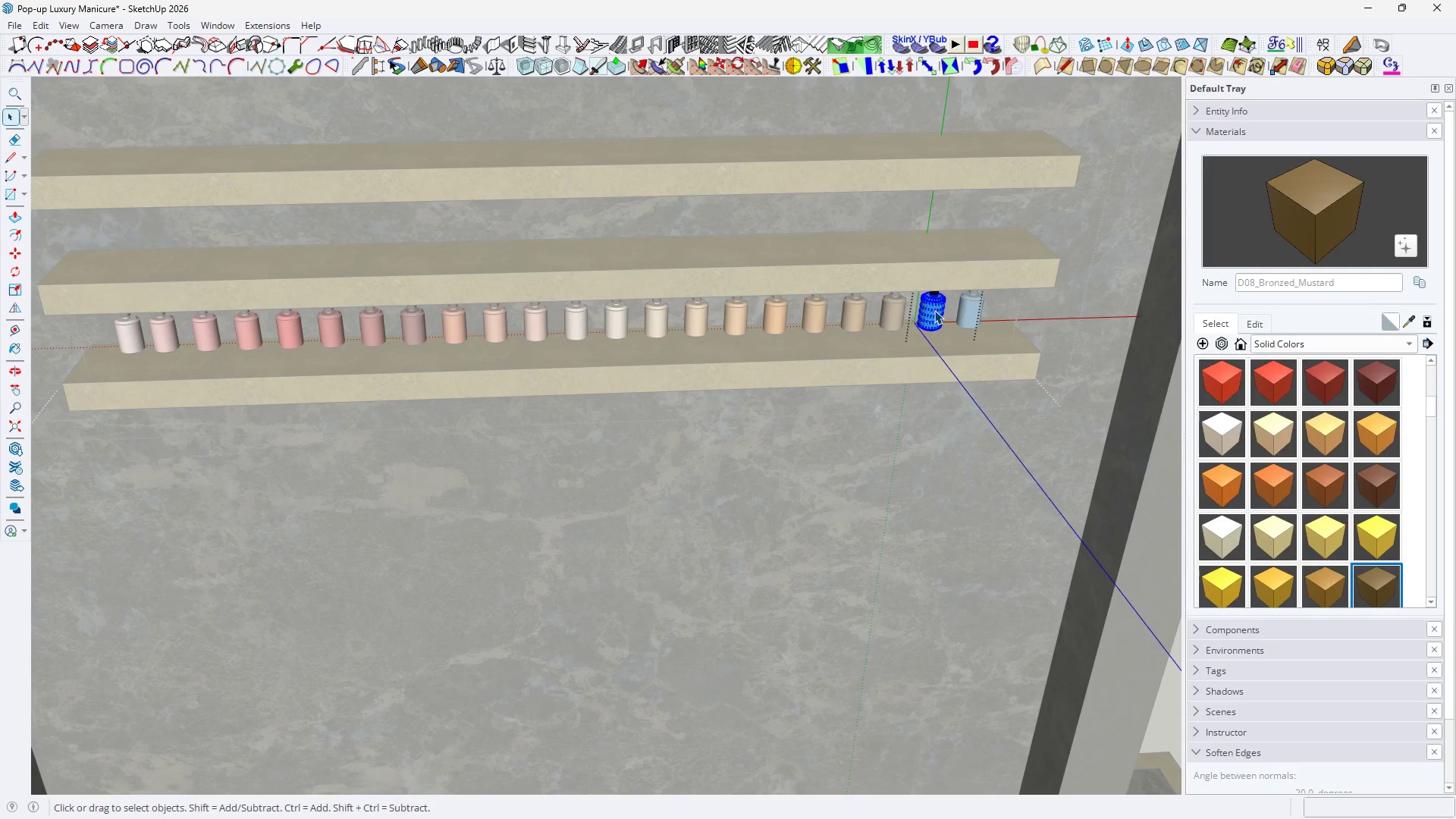 
triple_click([934, 310])
 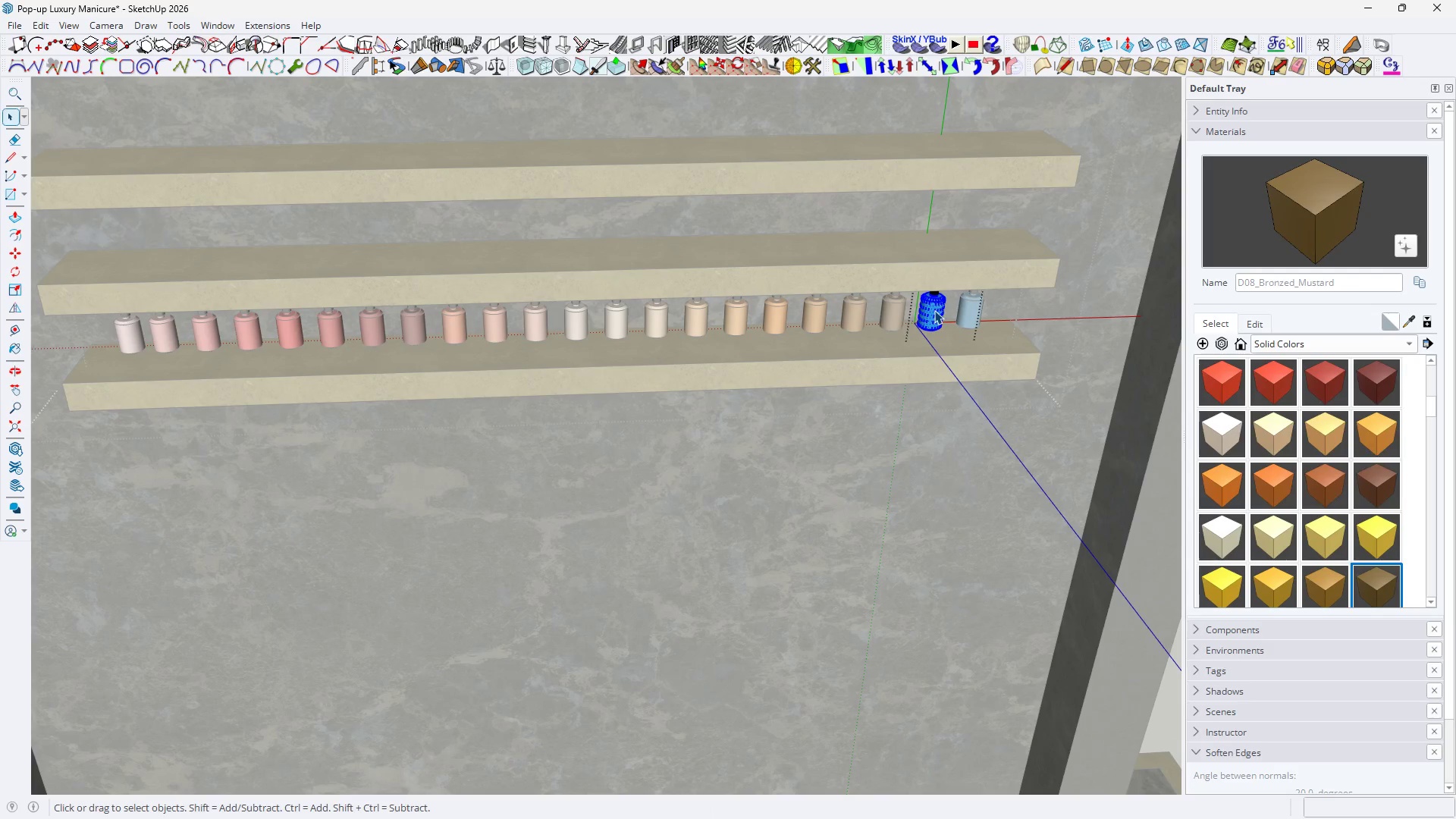 
key(B)
 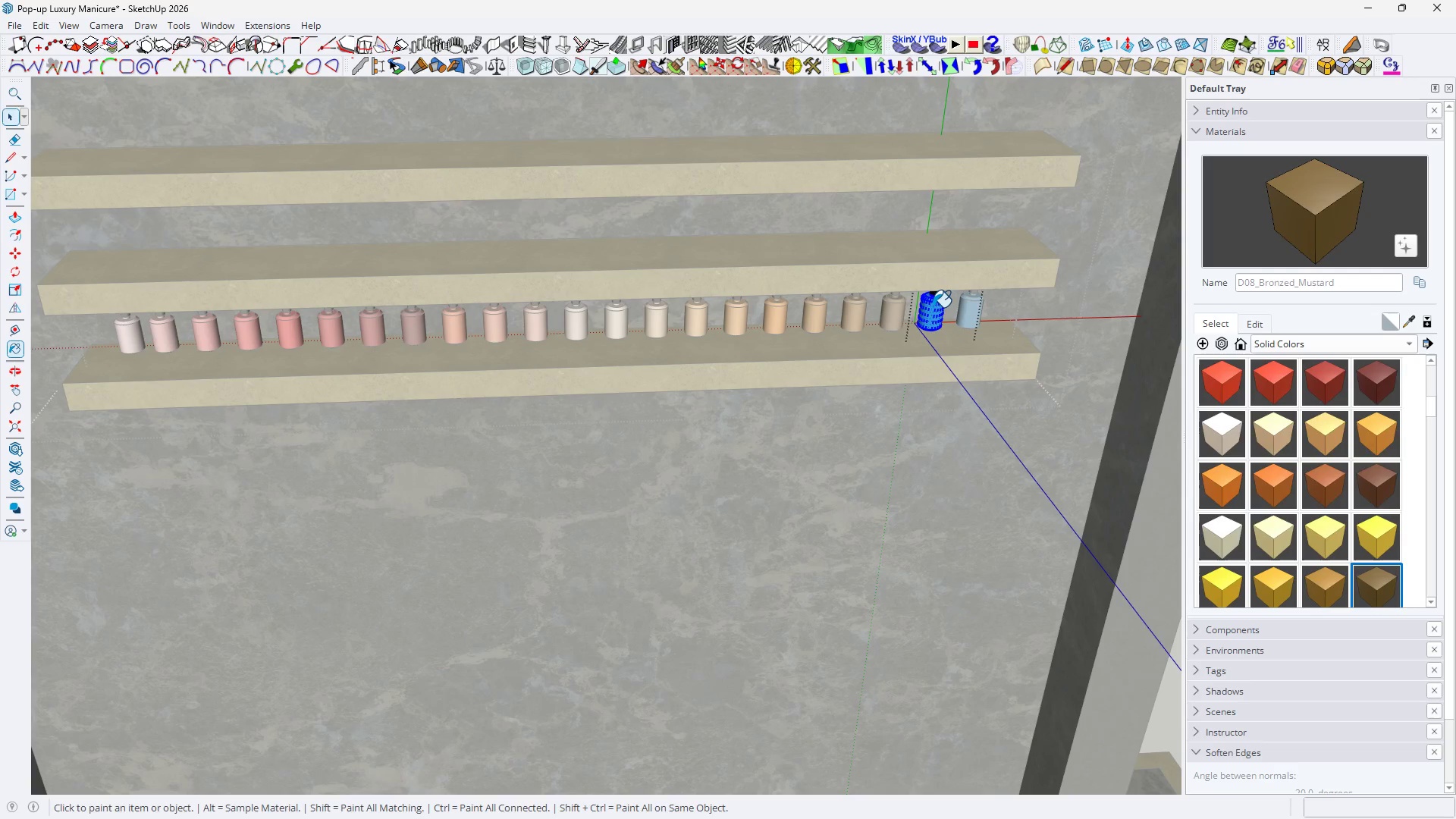 
triple_click([933, 307])
 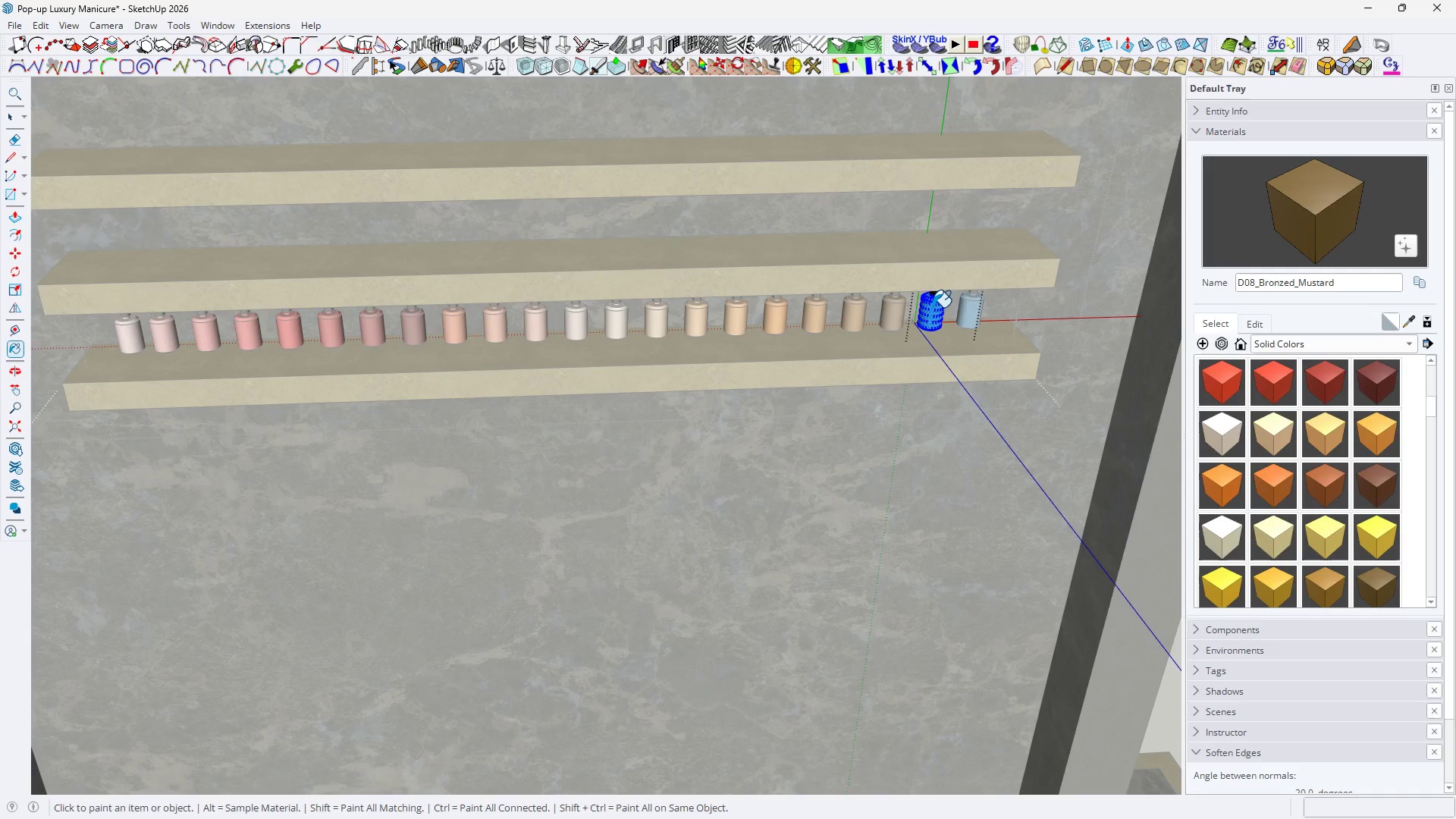 
triple_click([933, 306])
 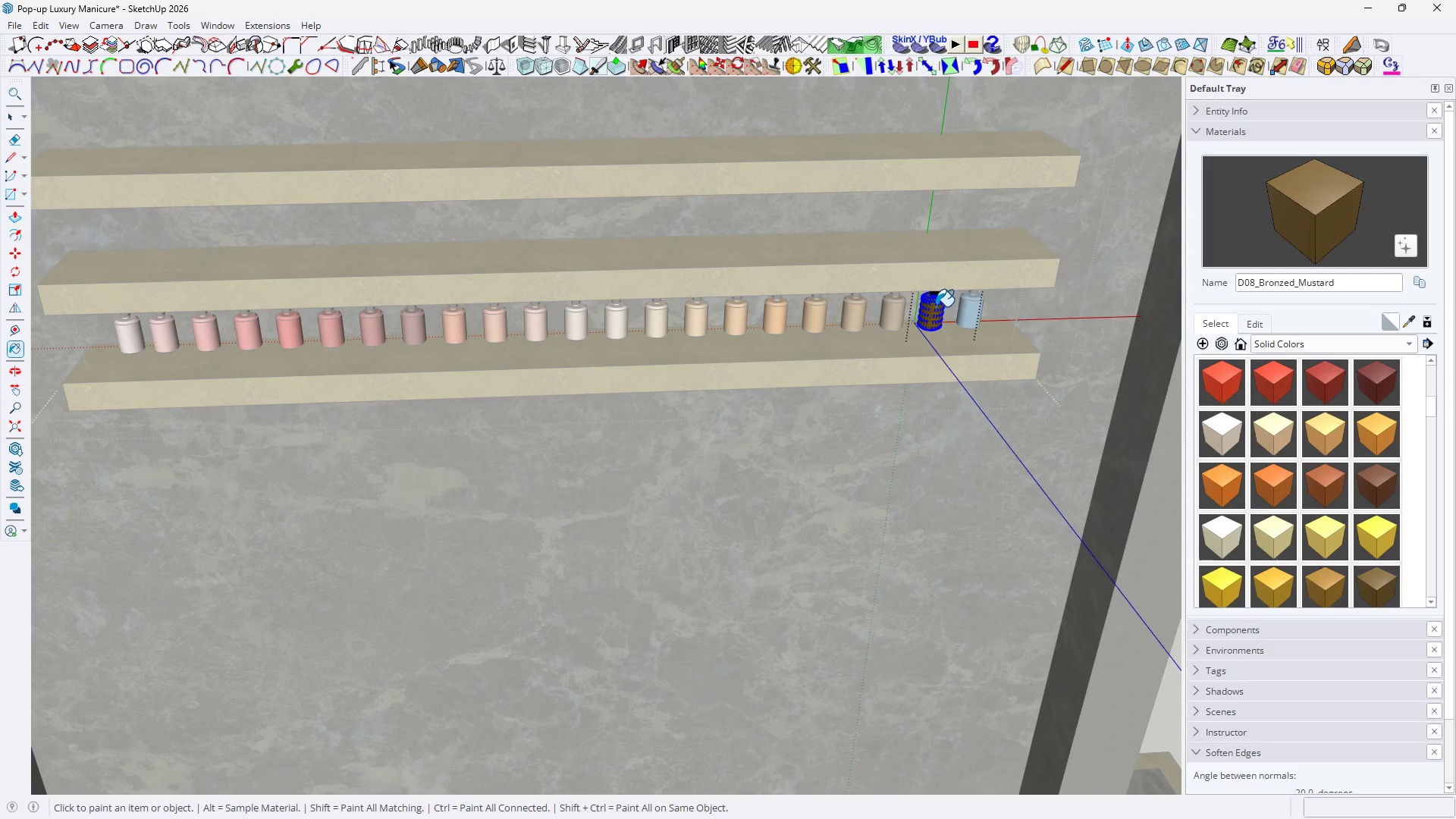 
key(Space)
 